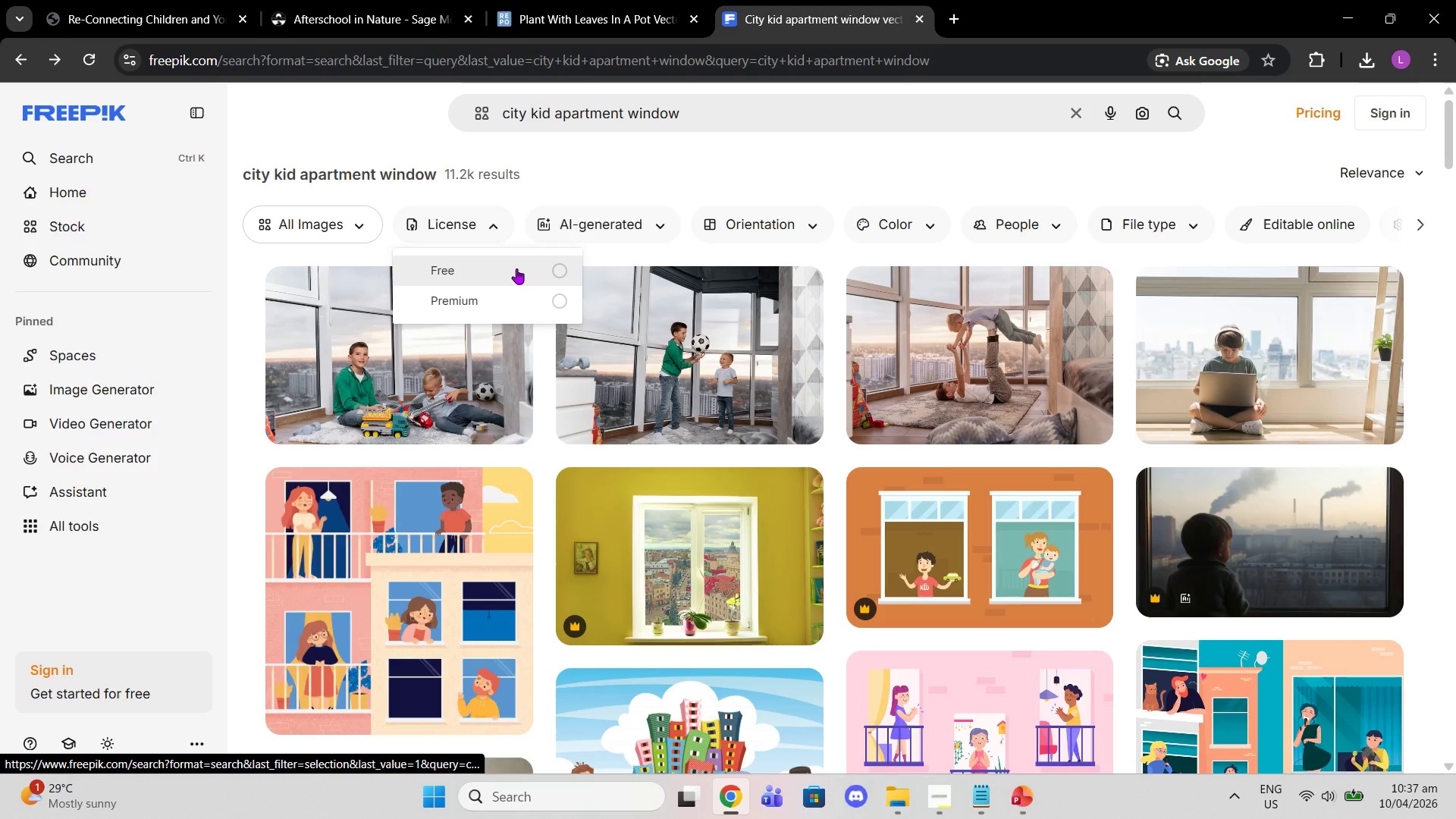 
mouse_move([549, 256])
 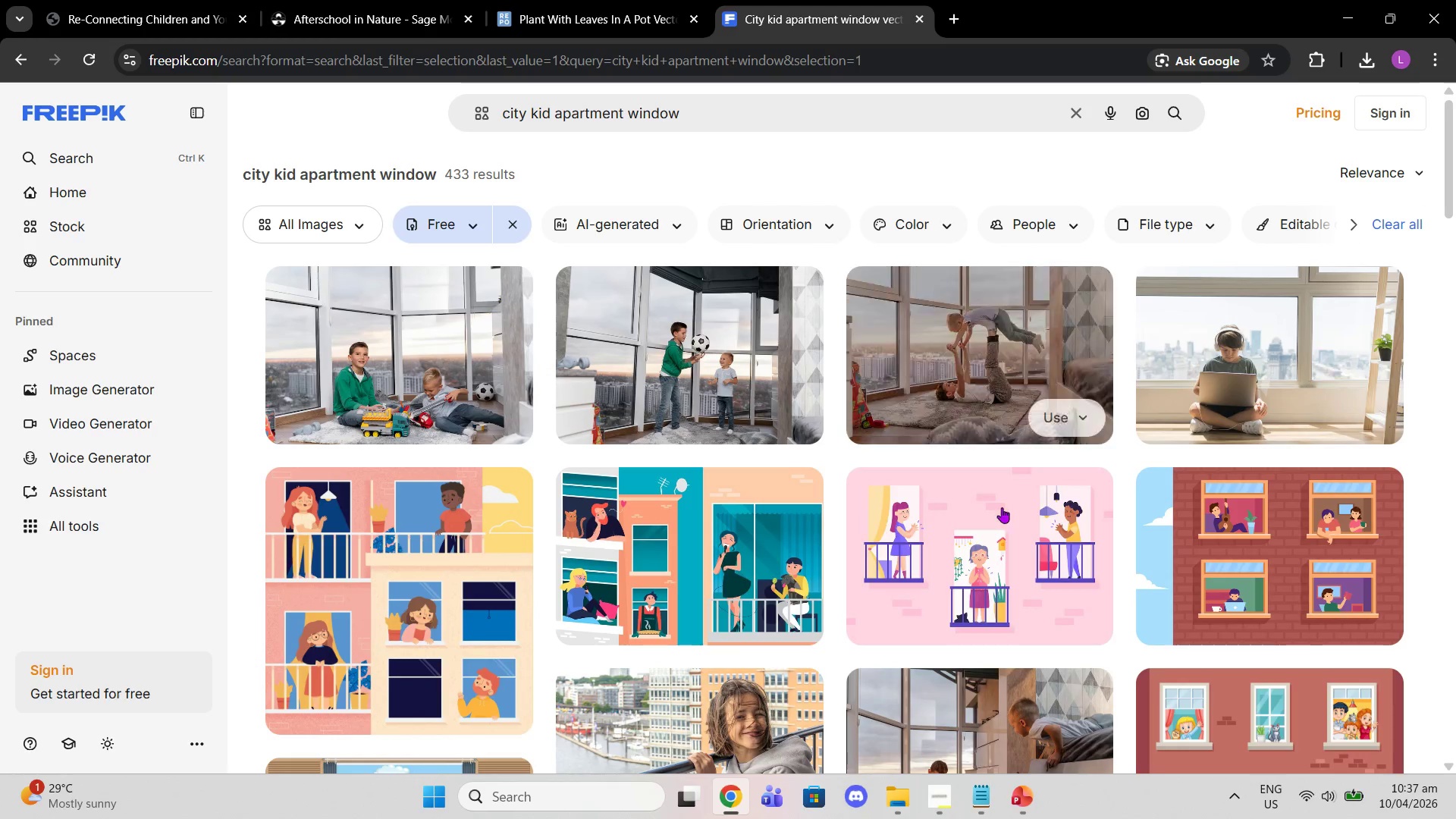 
scroll: coordinate [1006, 462], scroll_direction: down, amount: 15.0
 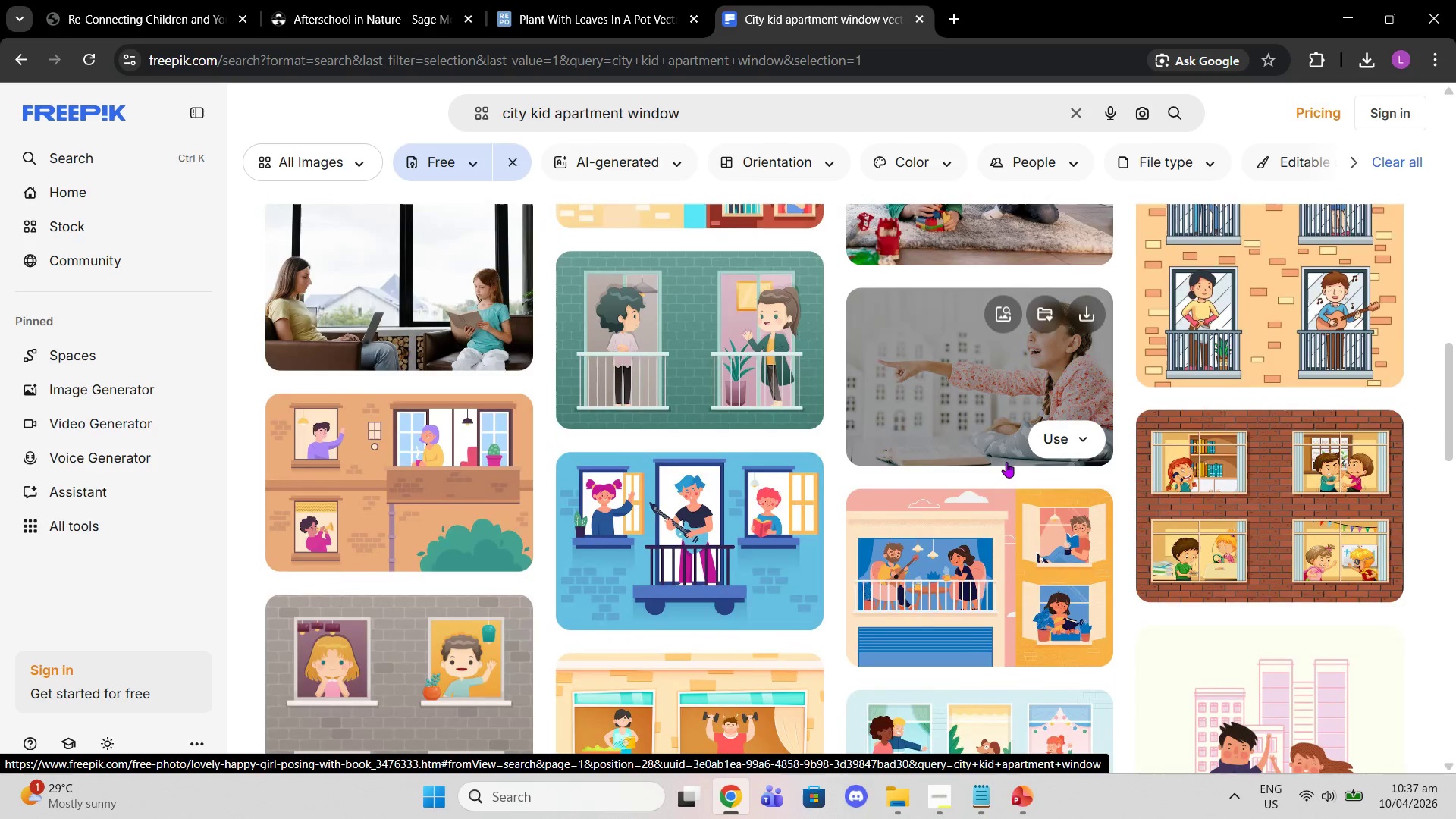 
scroll: coordinate [1029, 402], scroll_direction: down, amount: 25.0
 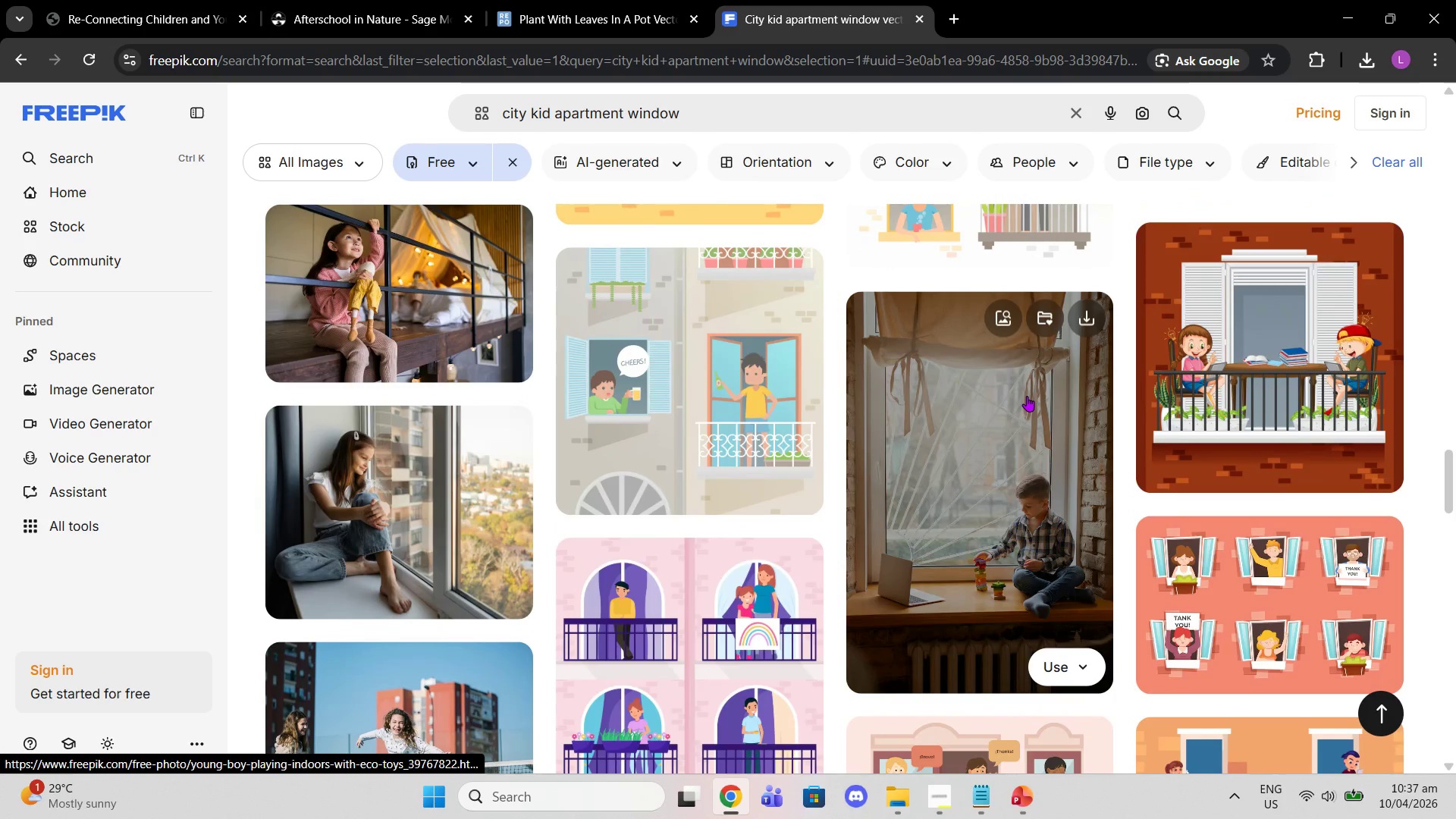 
scroll: coordinate [1041, 379], scroll_direction: up, amount: 44.0
 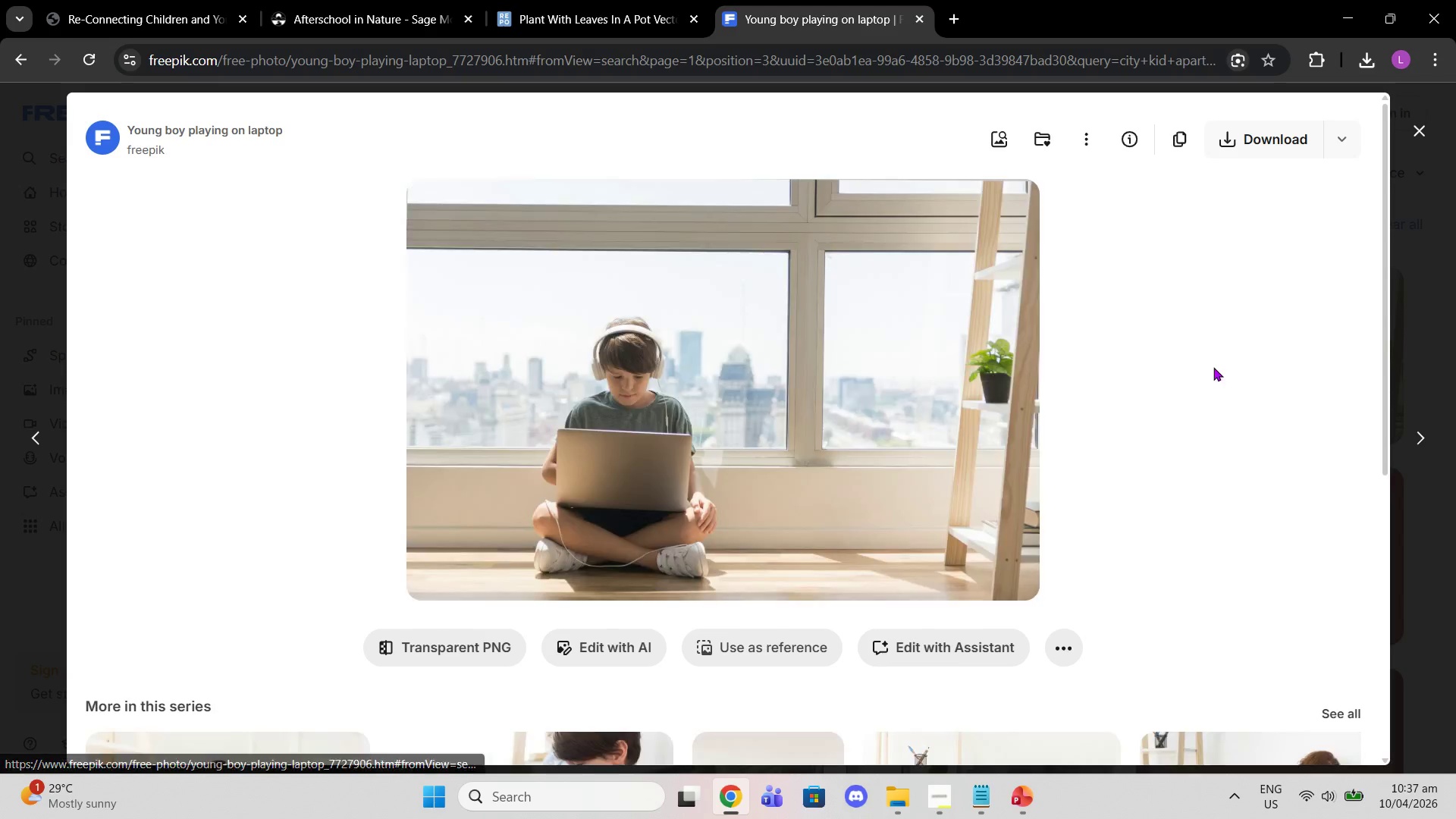 
right_click([860, 402])
 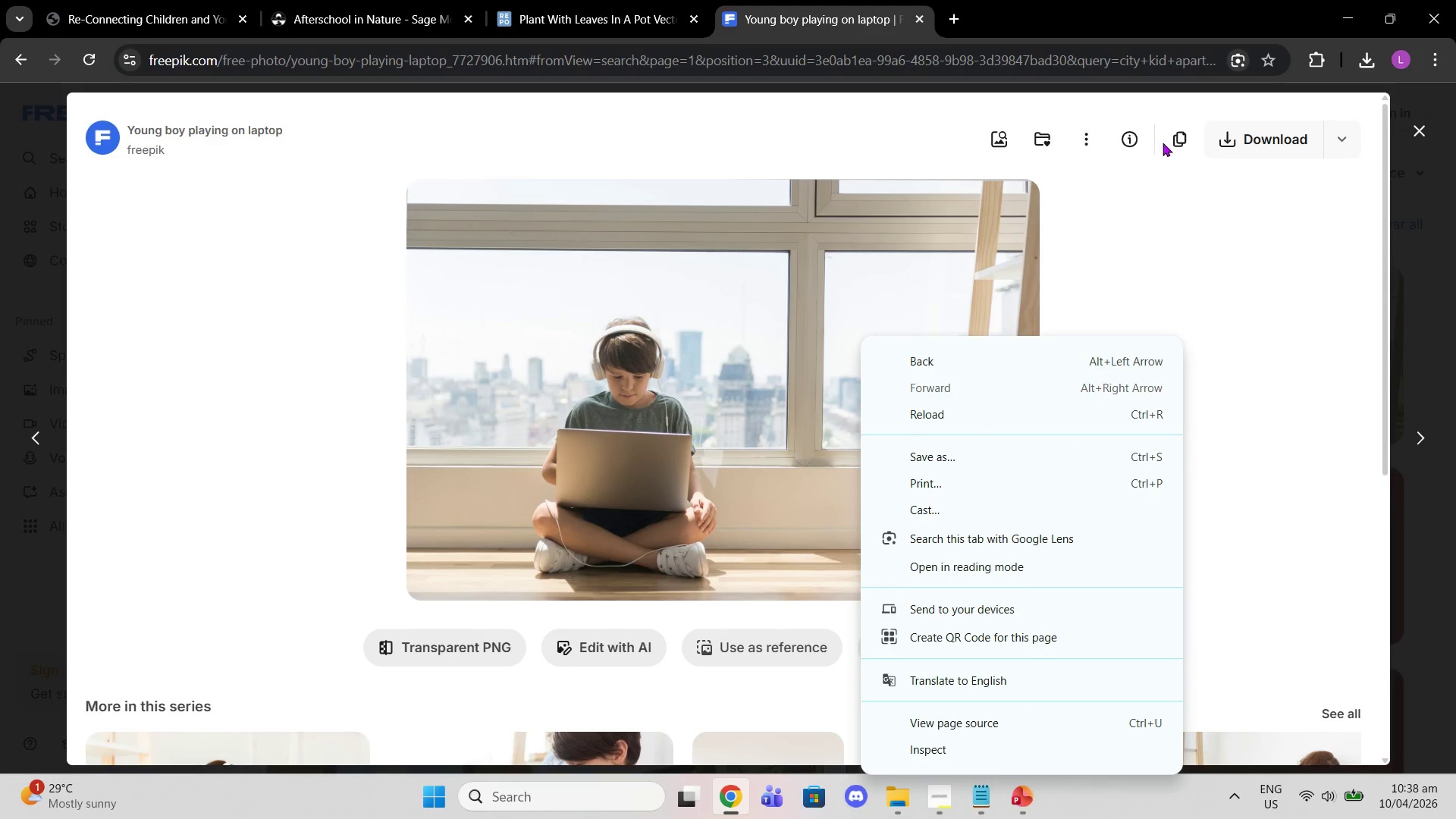 
left_click([1177, 140])
 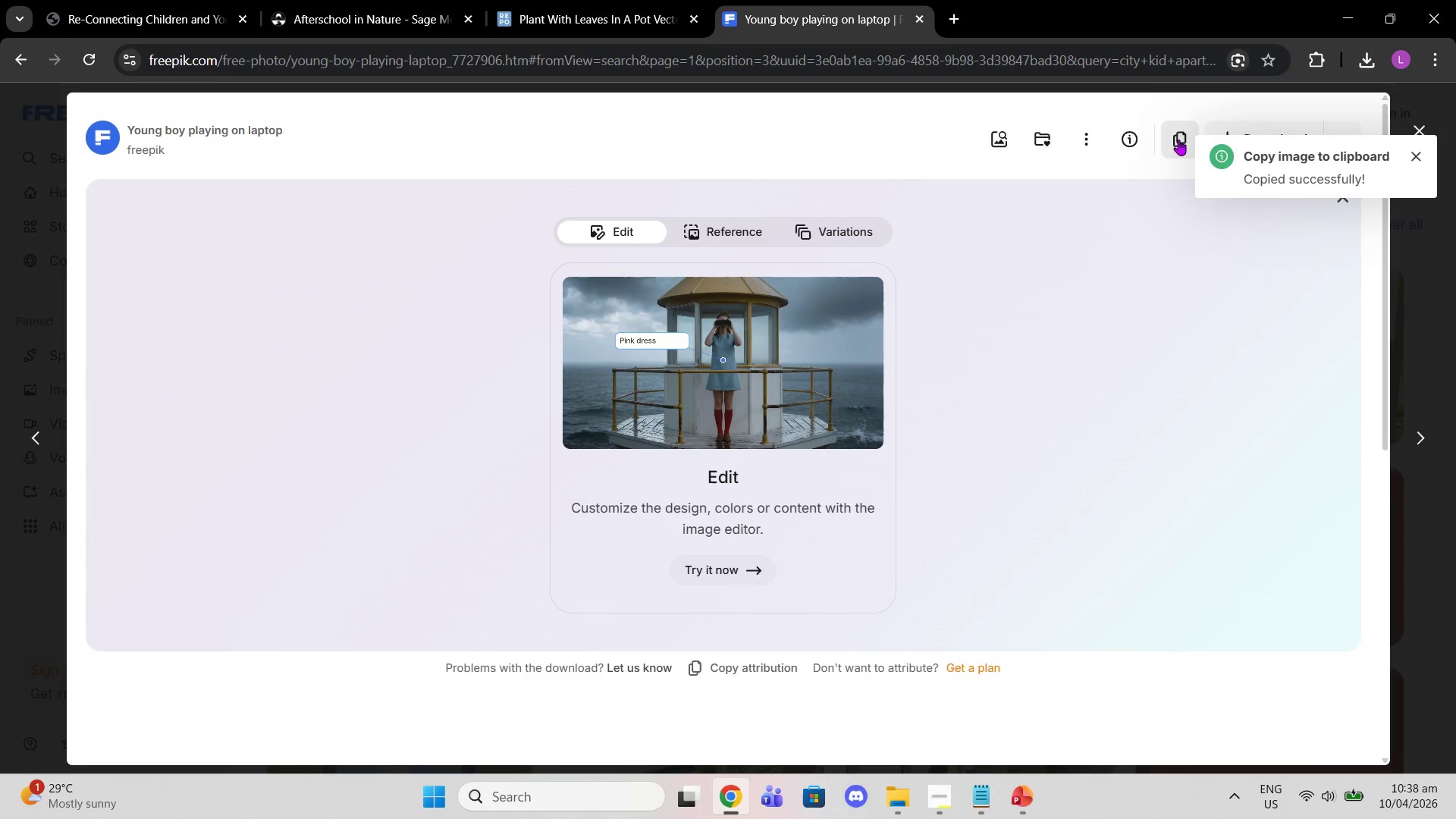 
left_click([1040, 803])
 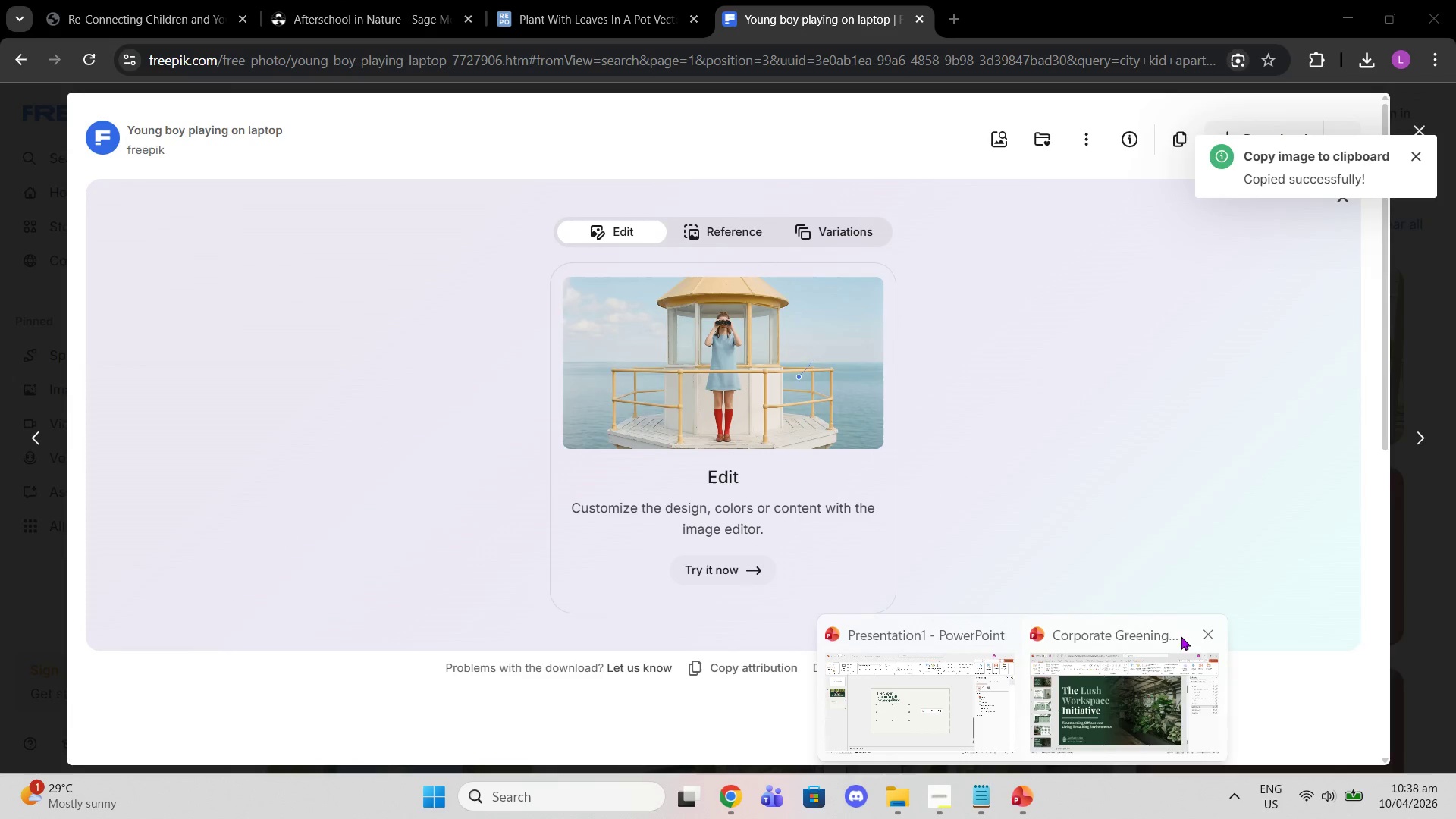 
left_click([1212, 631])
 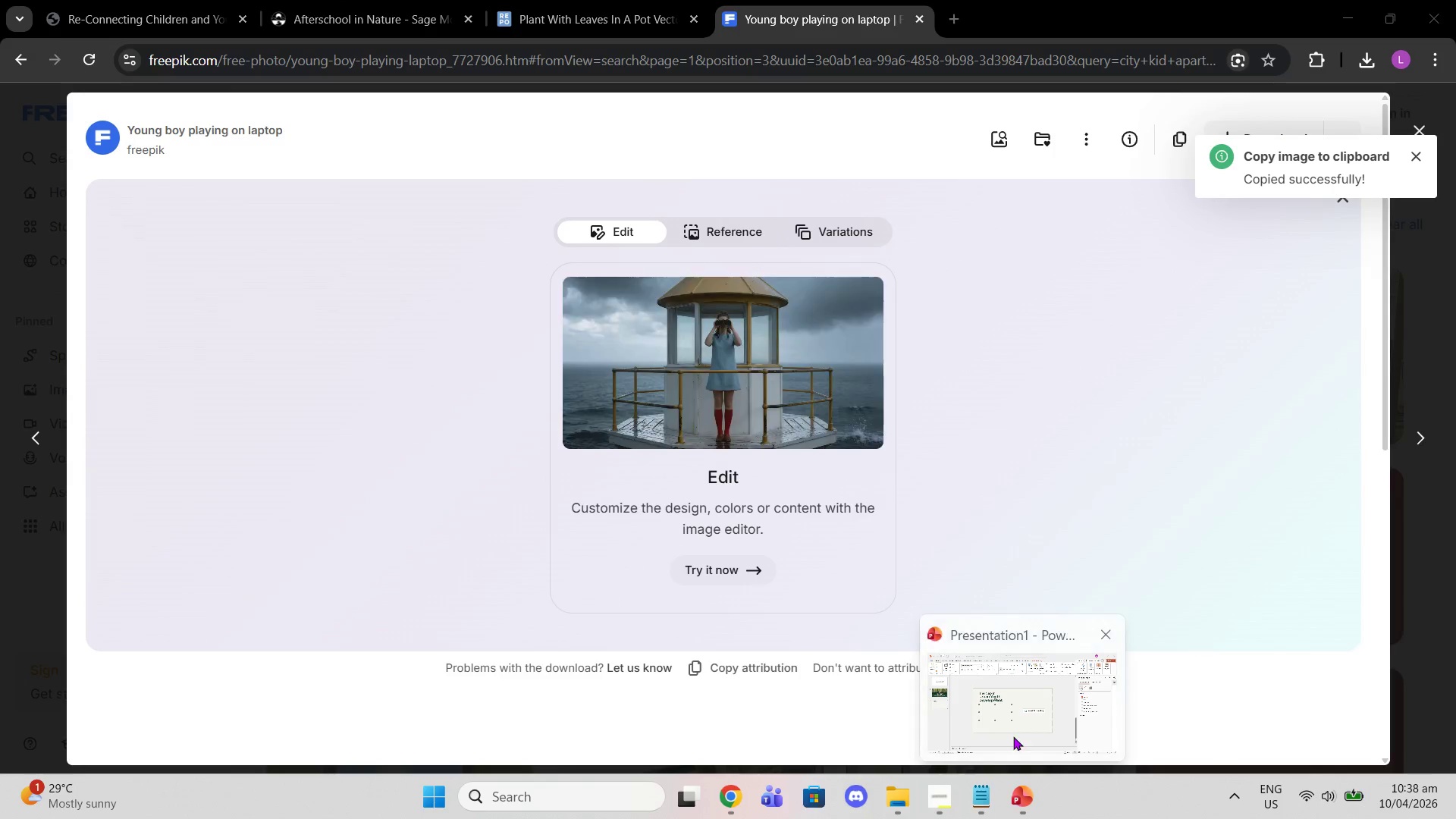 
left_click([1013, 736])
 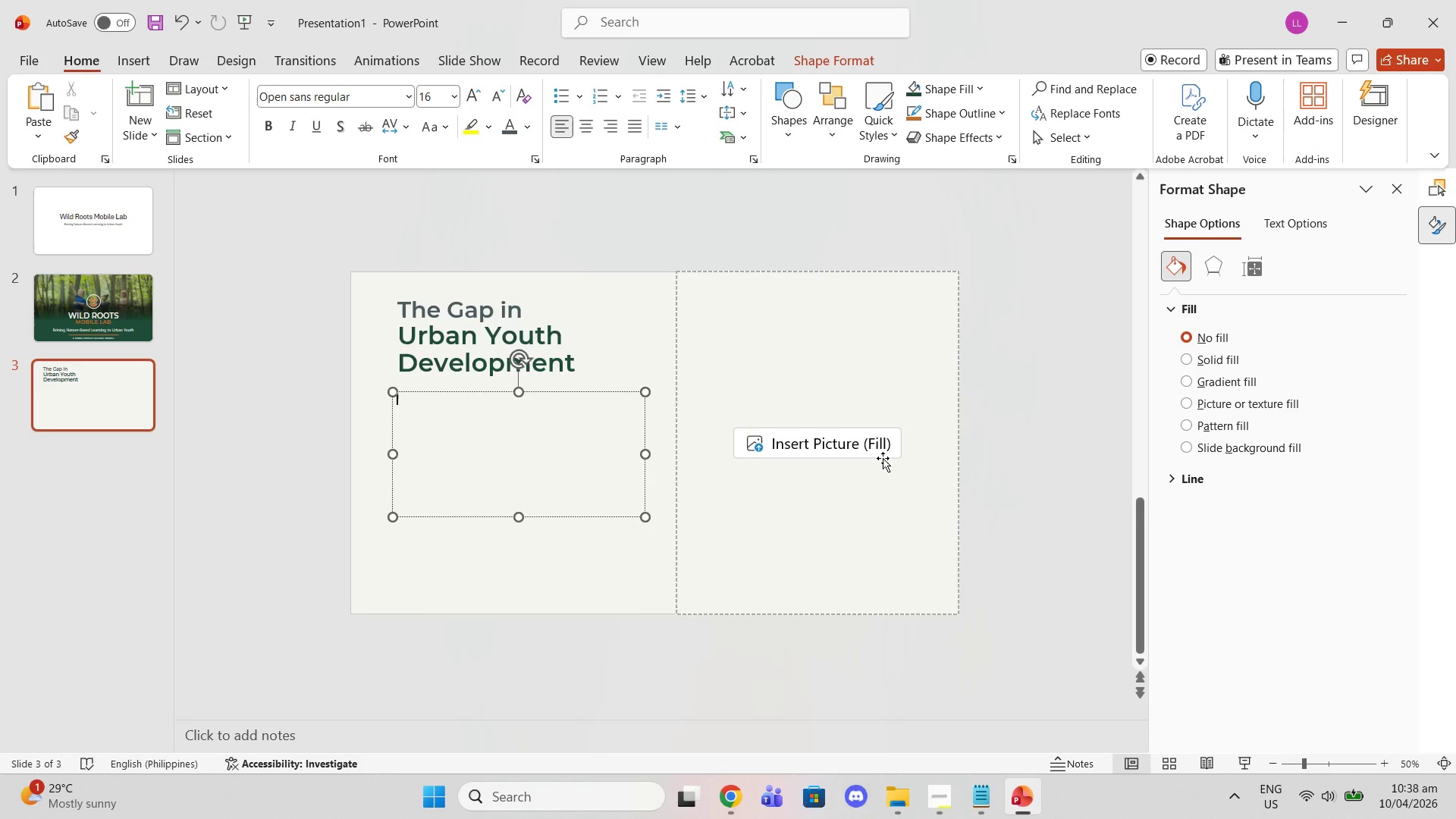 
left_click([883, 458])
 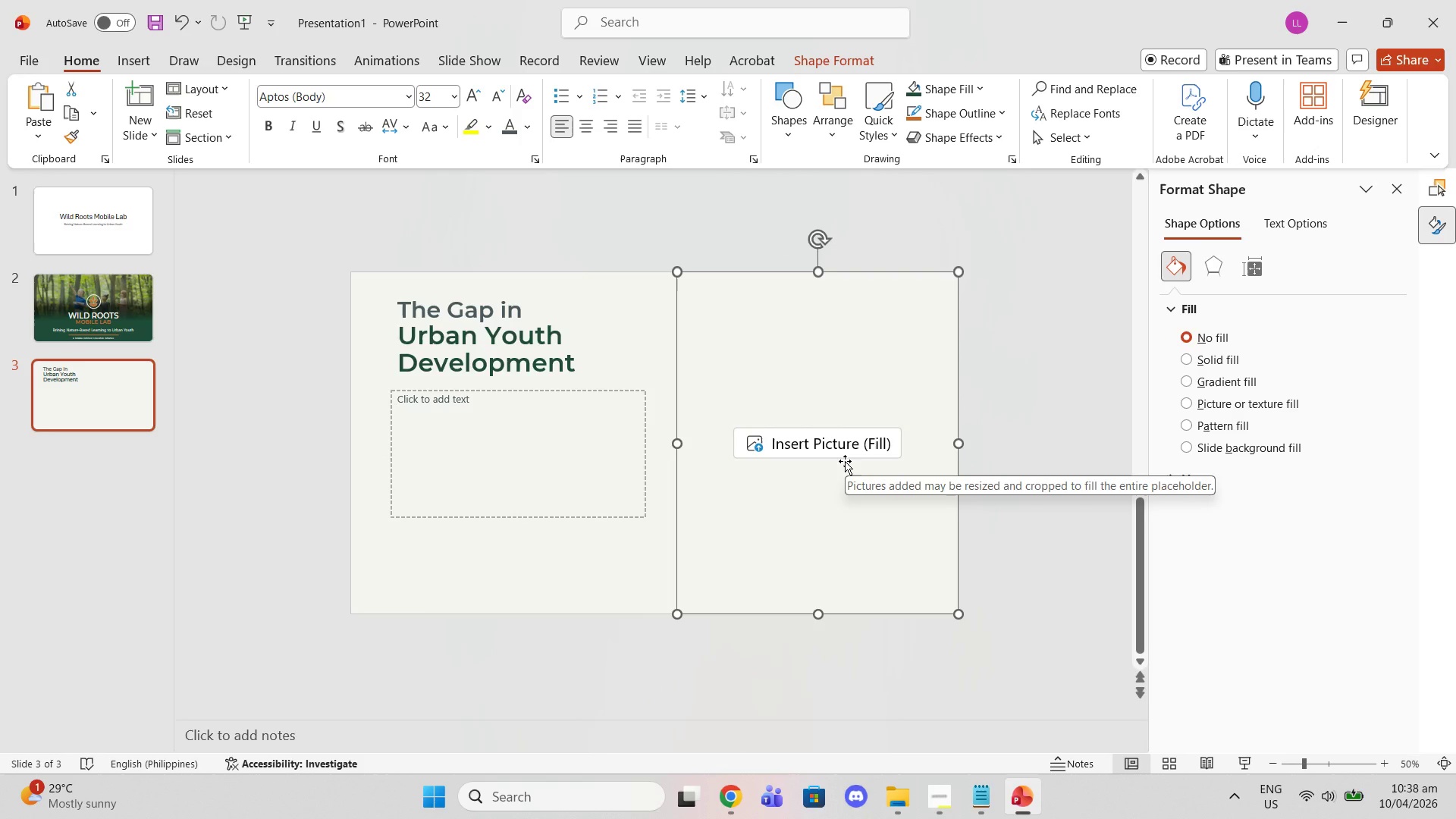 
key(Control+V)
 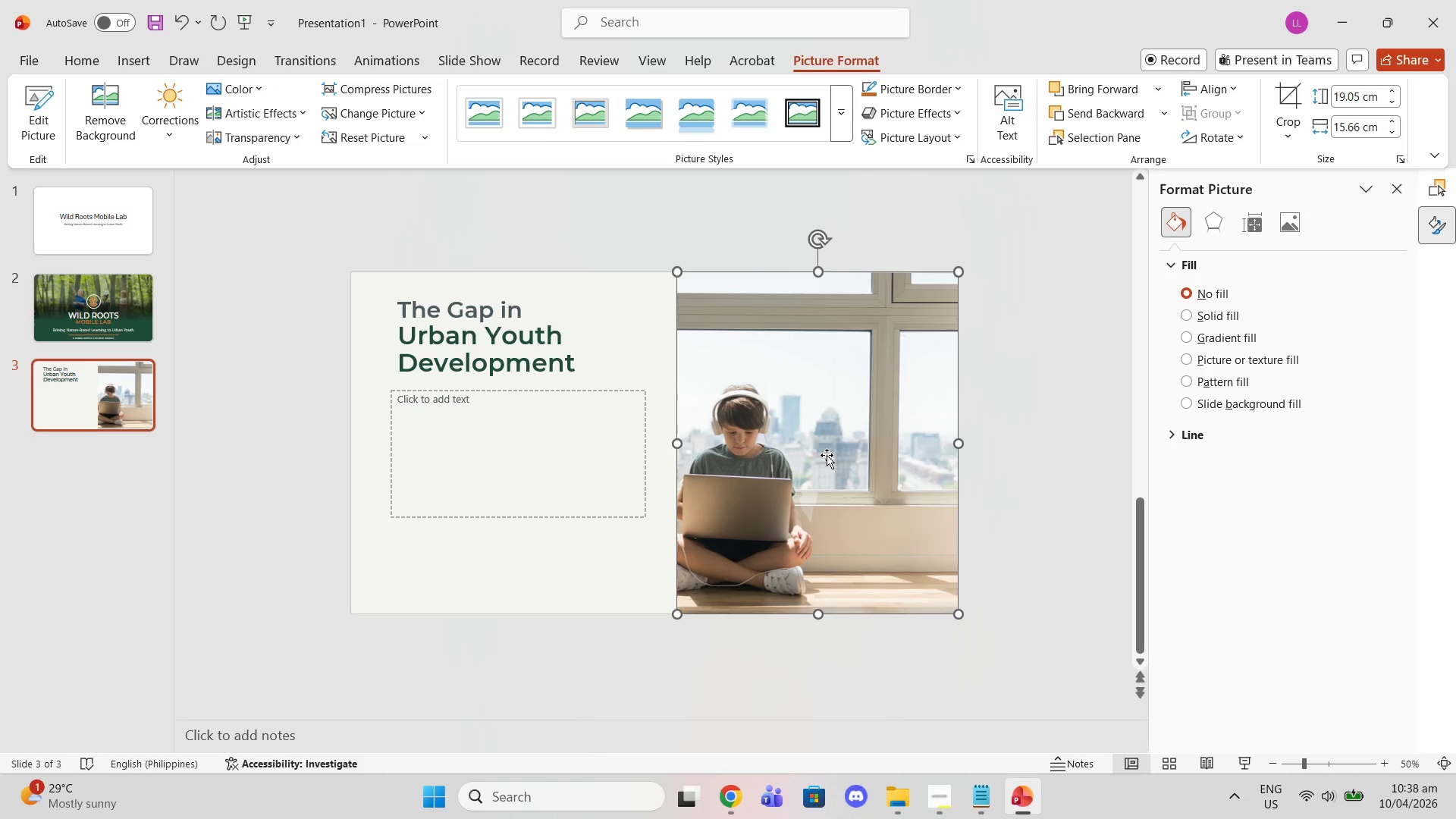 
right_click([824, 455])
 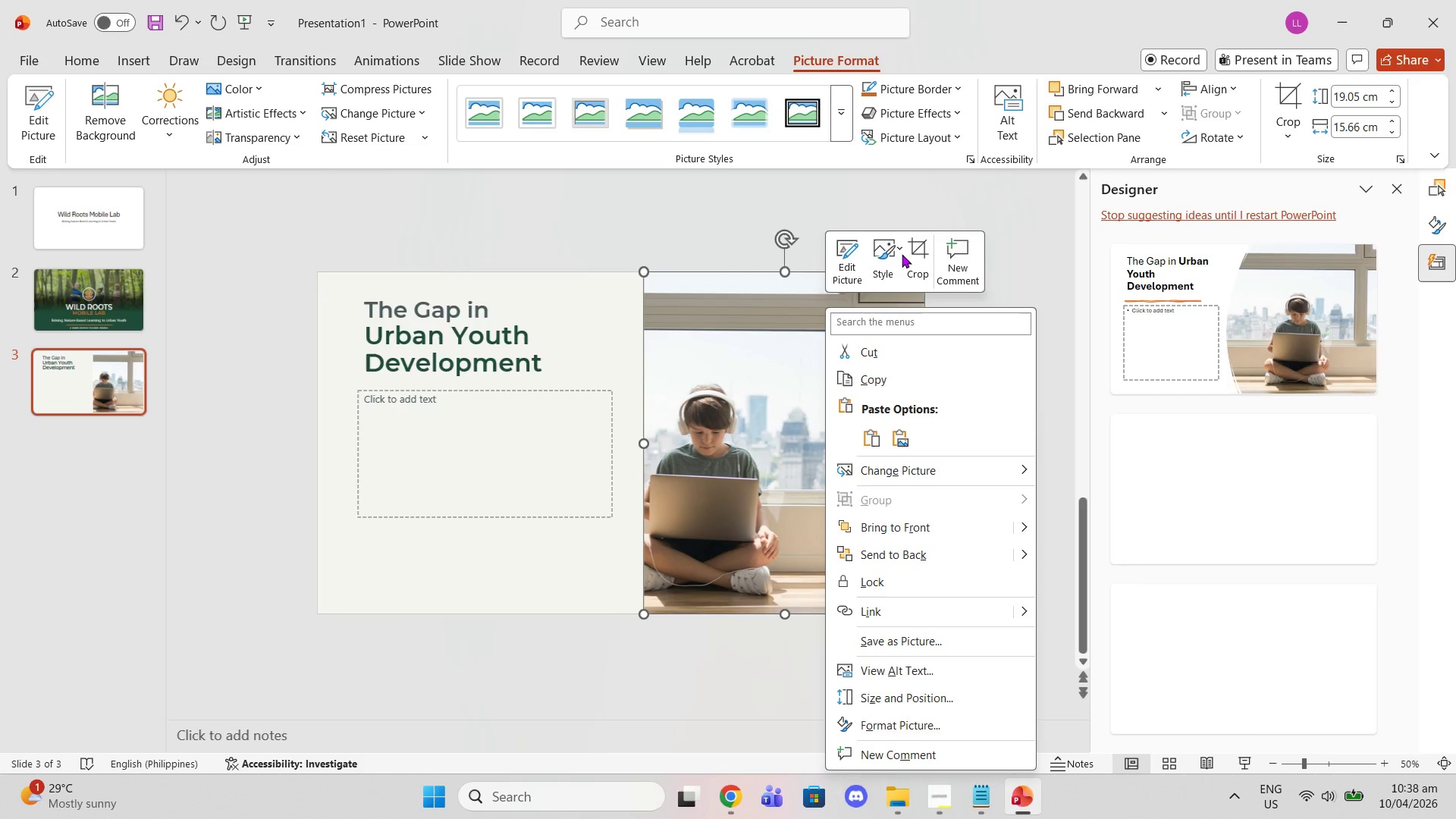 
left_click([918, 251])
 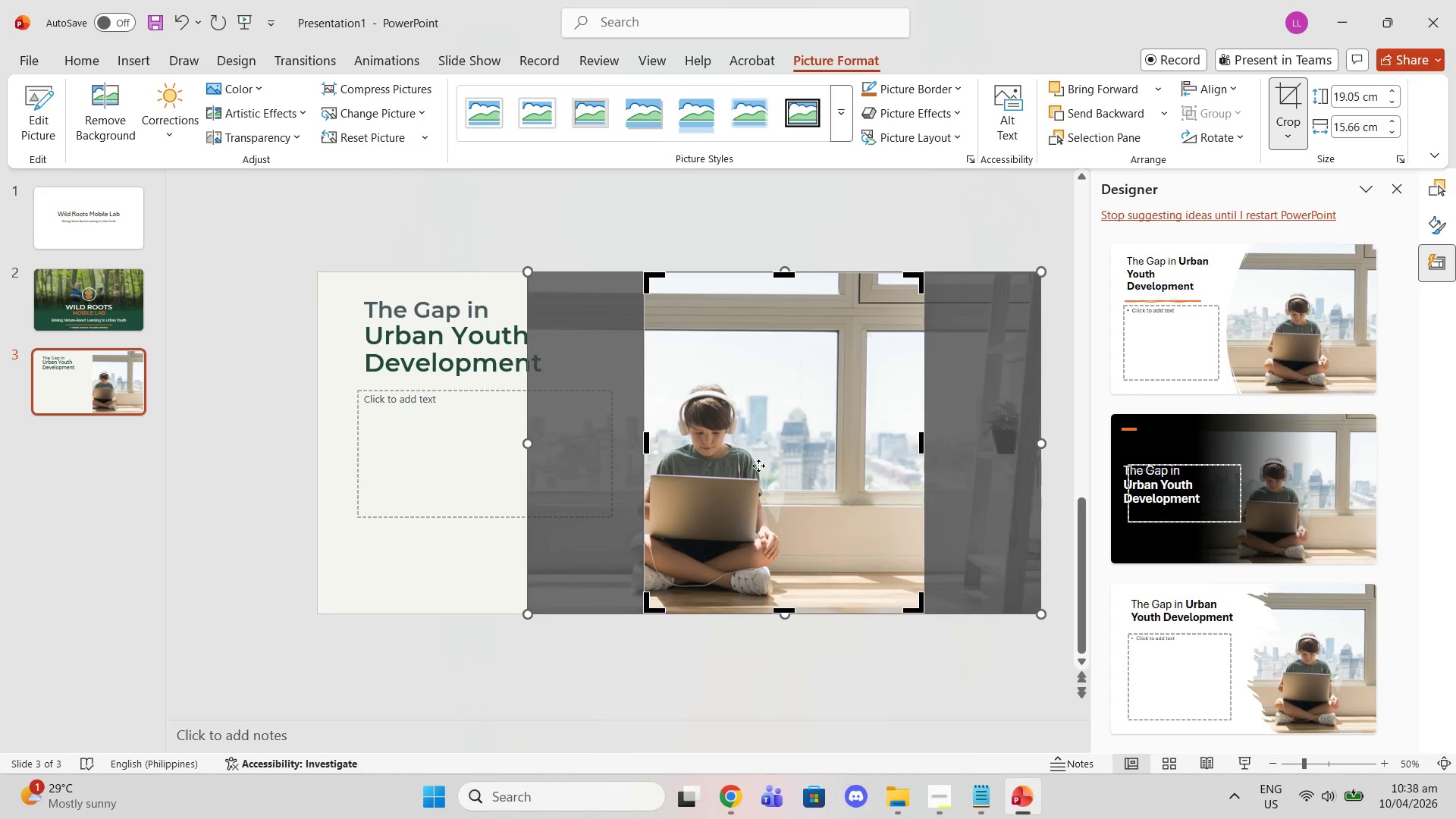 
left_click_drag(start_coordinate=[710, 473], to_coordinate=[788, 471])
 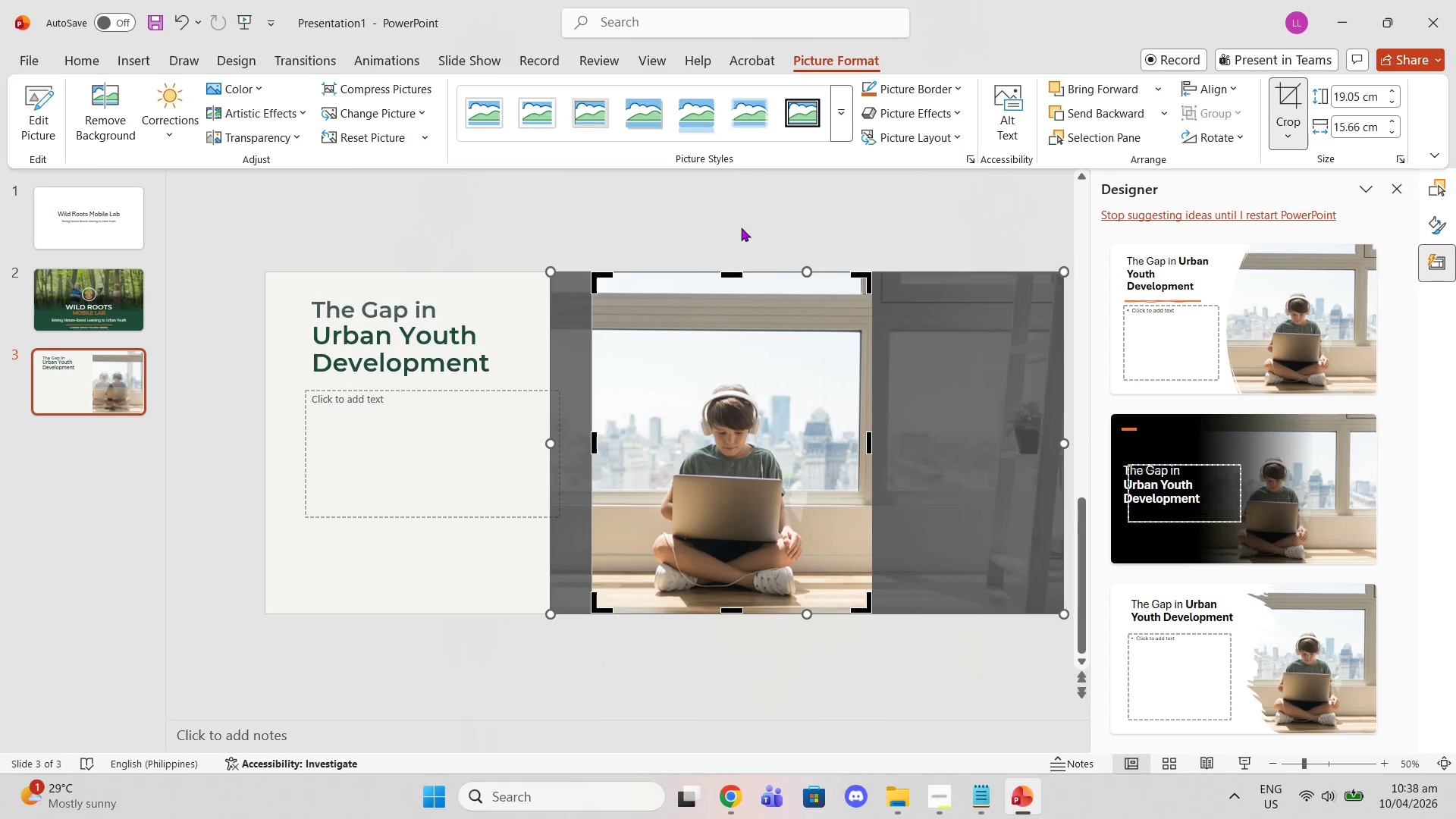 
left_click([738, 219])
 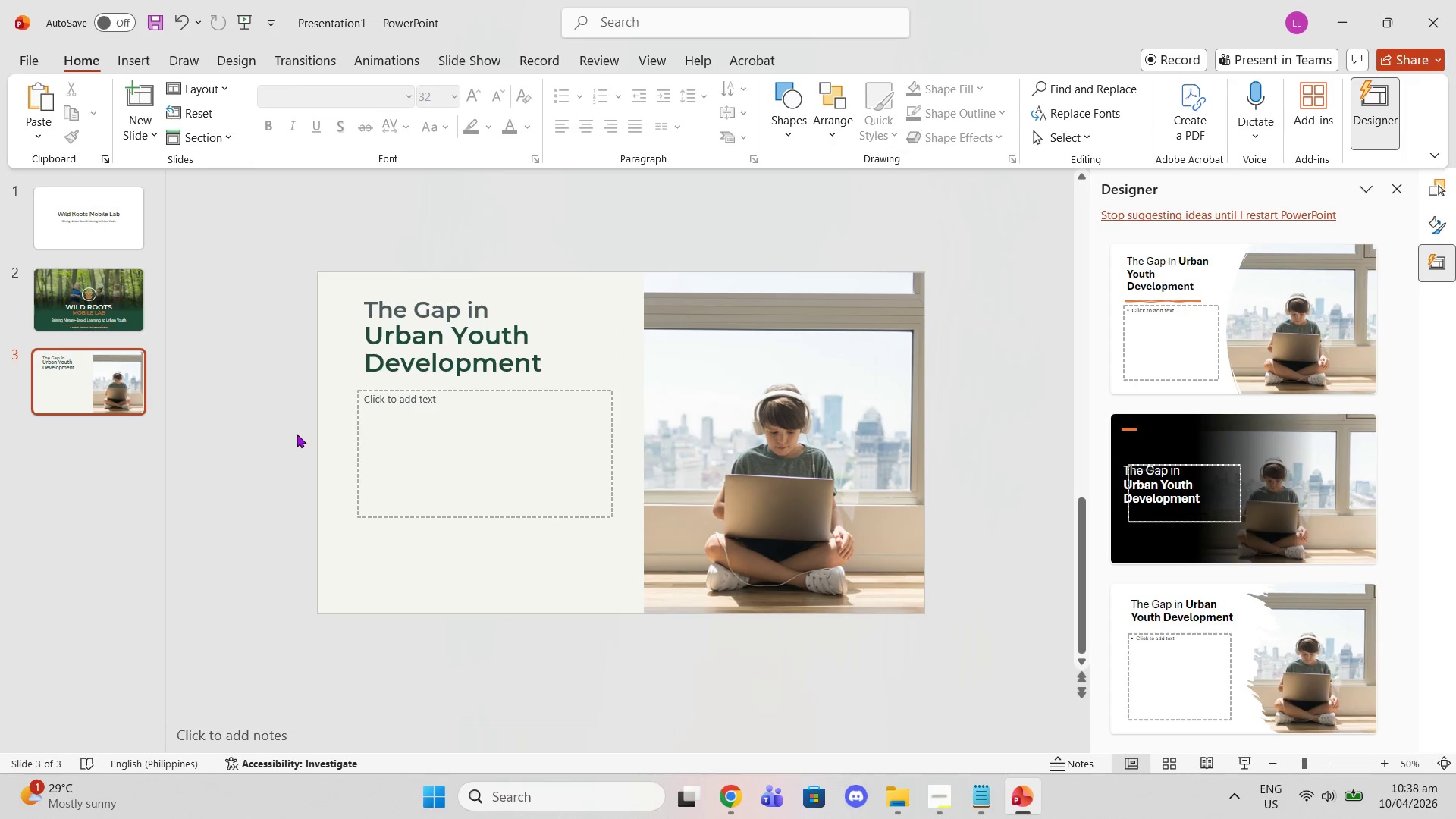 
left_click([380, 397])
 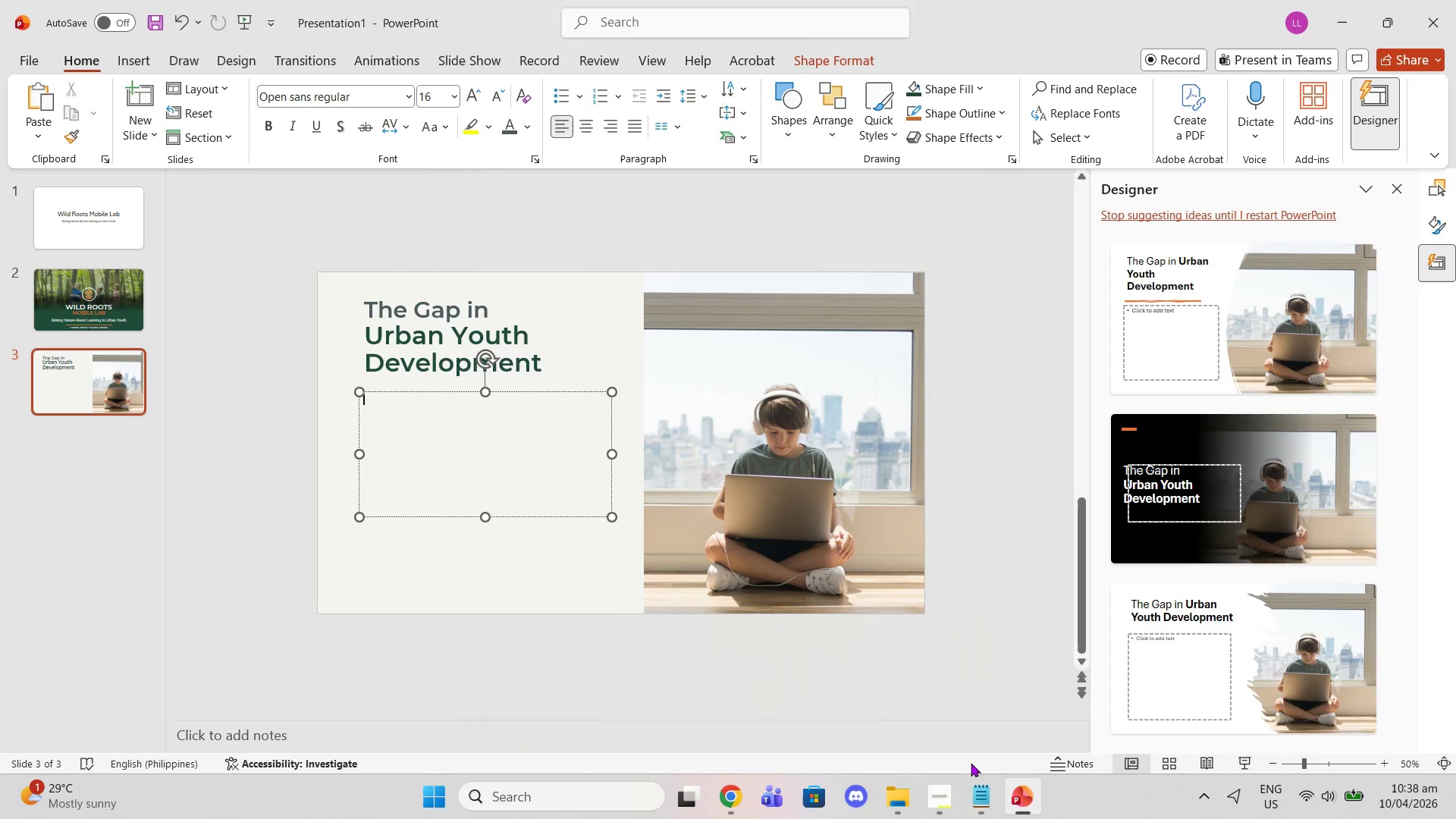 
left_click([981, 794])
 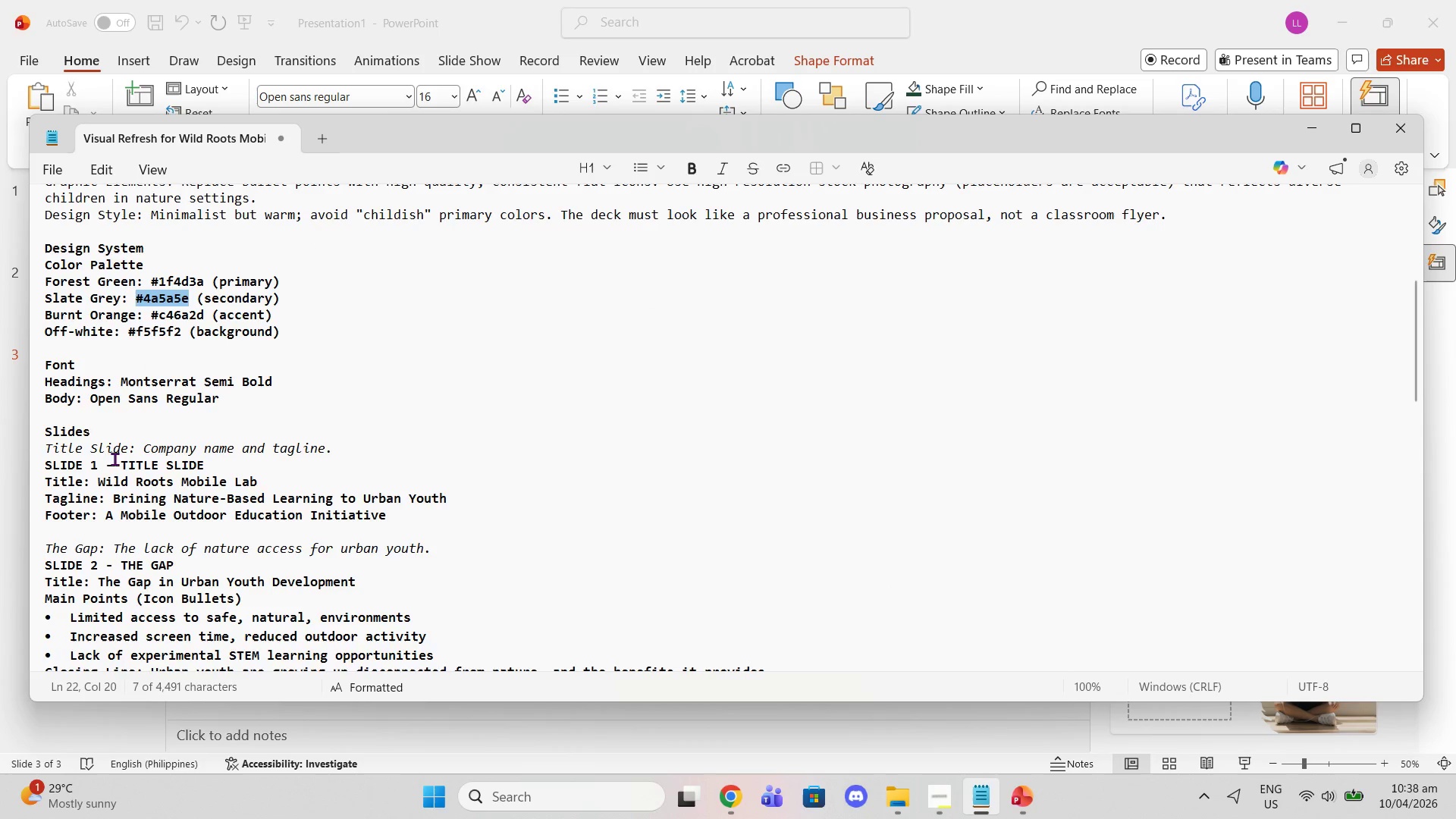 
scroll: coordinate [266, 556], scroll_direction: down, amount: 2.0
 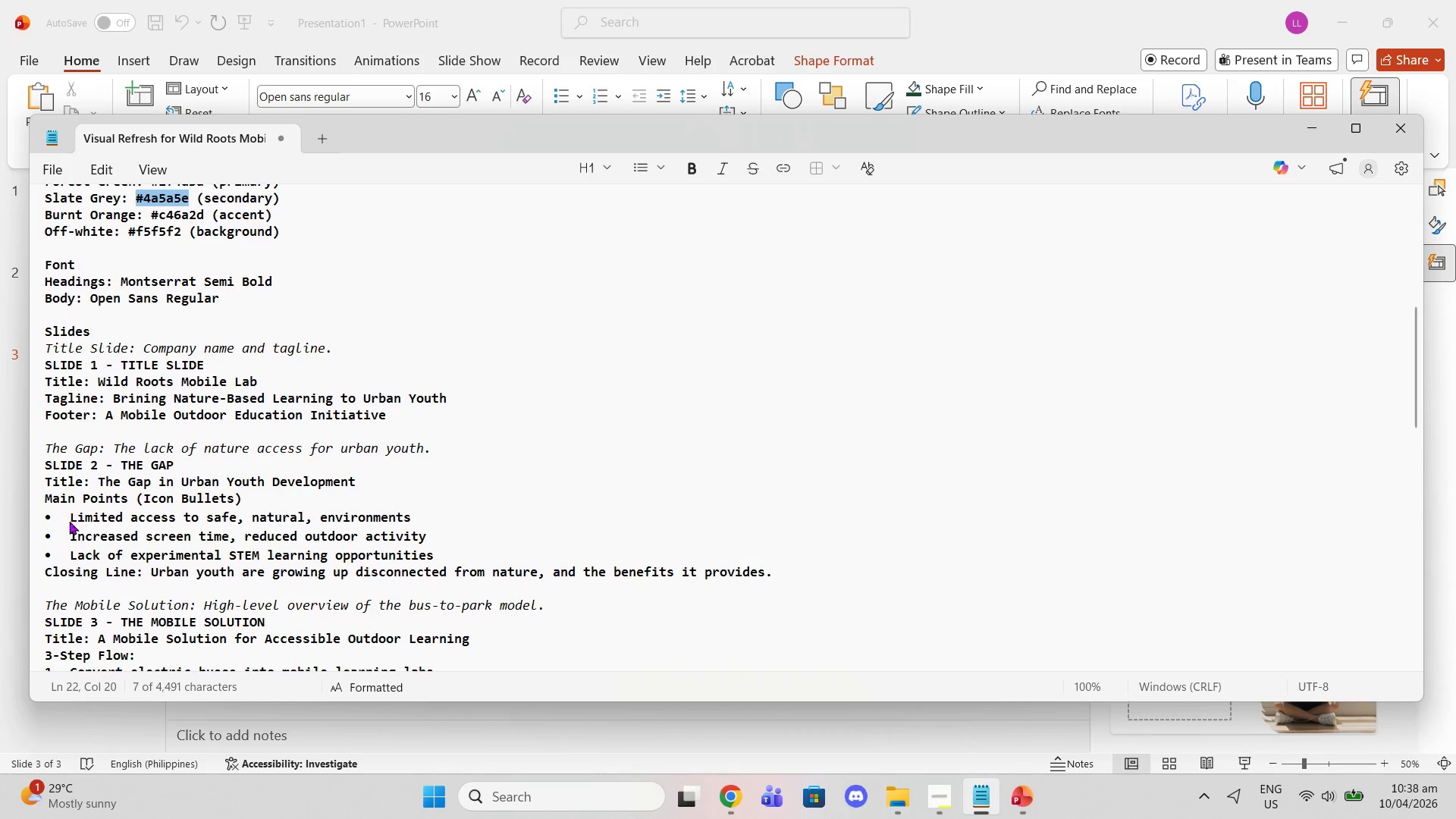 
left_click_drag(start_coordinate=[67, 513], to_coordinate=[412, 510])
 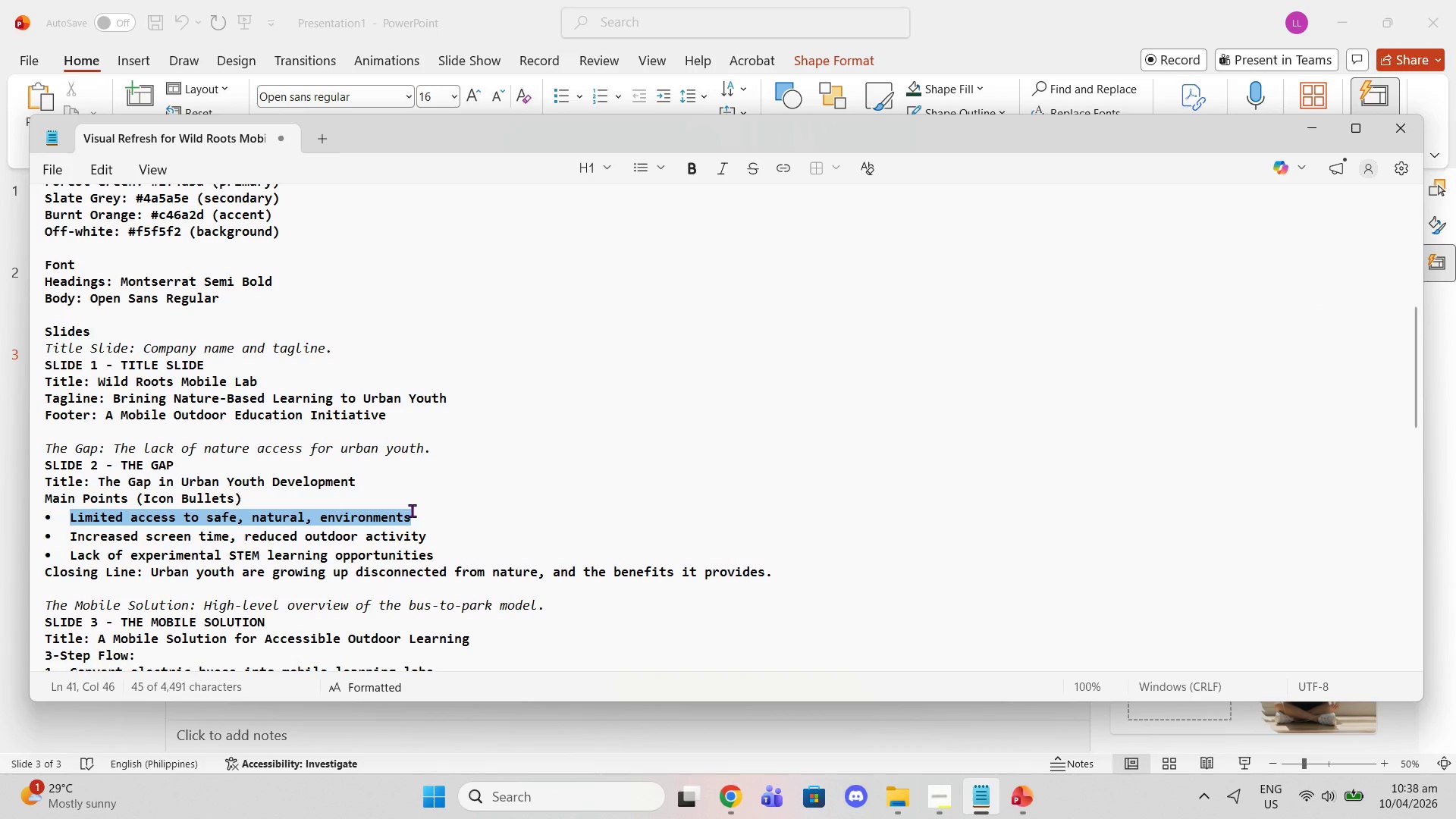 
key(Control+C)
 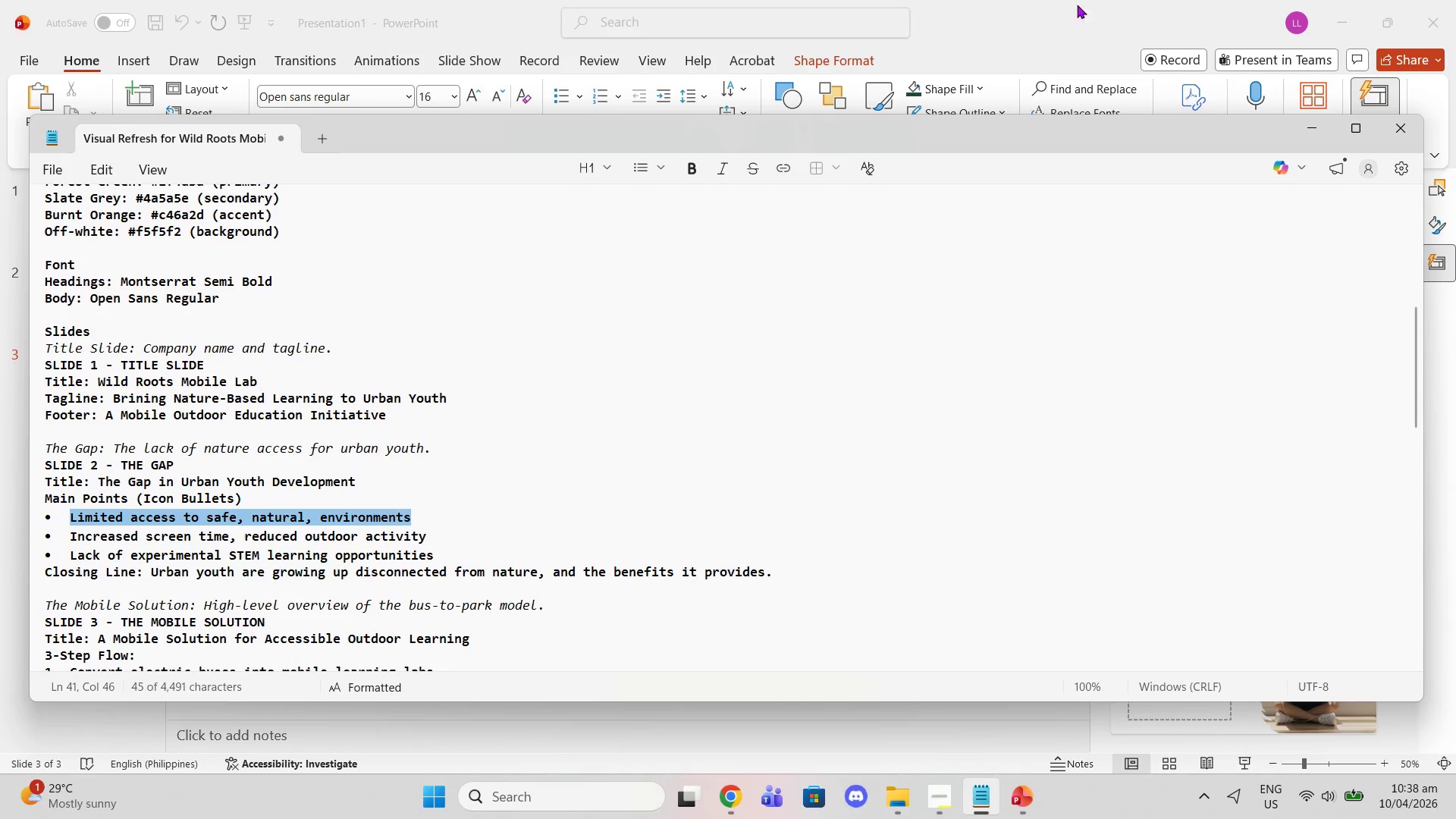 
left_click([1015, 15])
 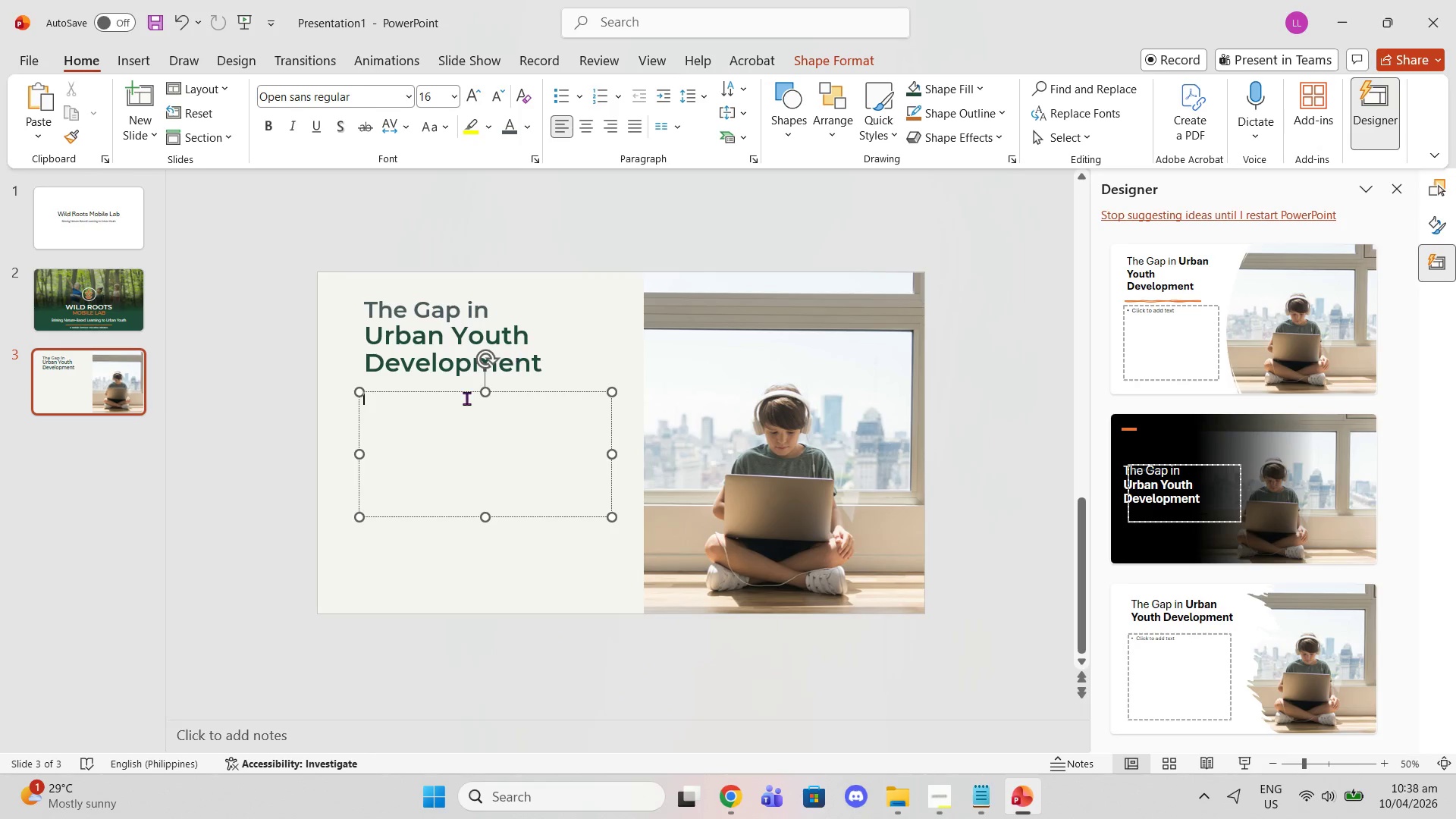 
key(Control+V)
 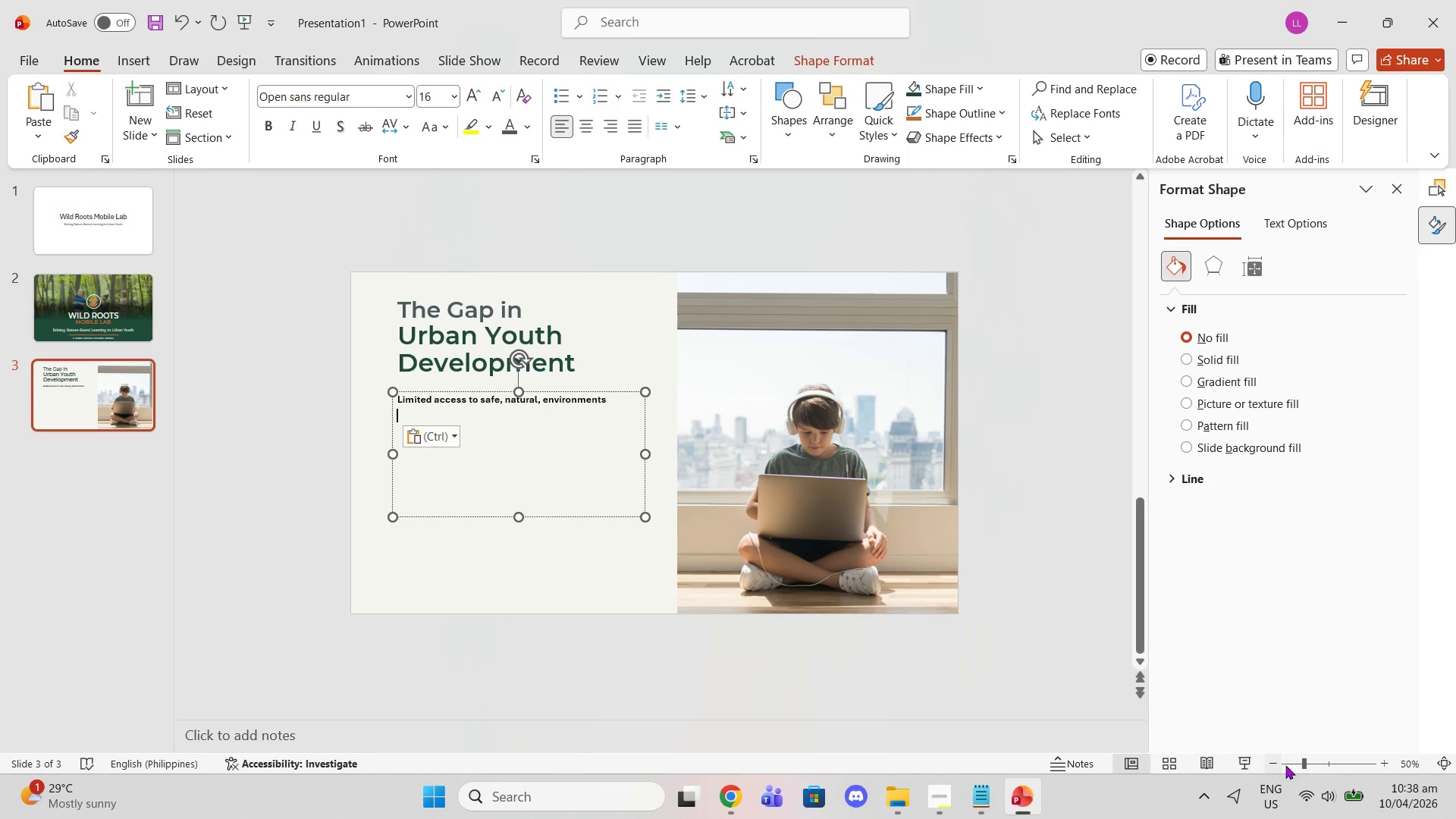 
left_click_drag(start_coordinate=[1304, 763], to_coordinate=[1321, 757])
 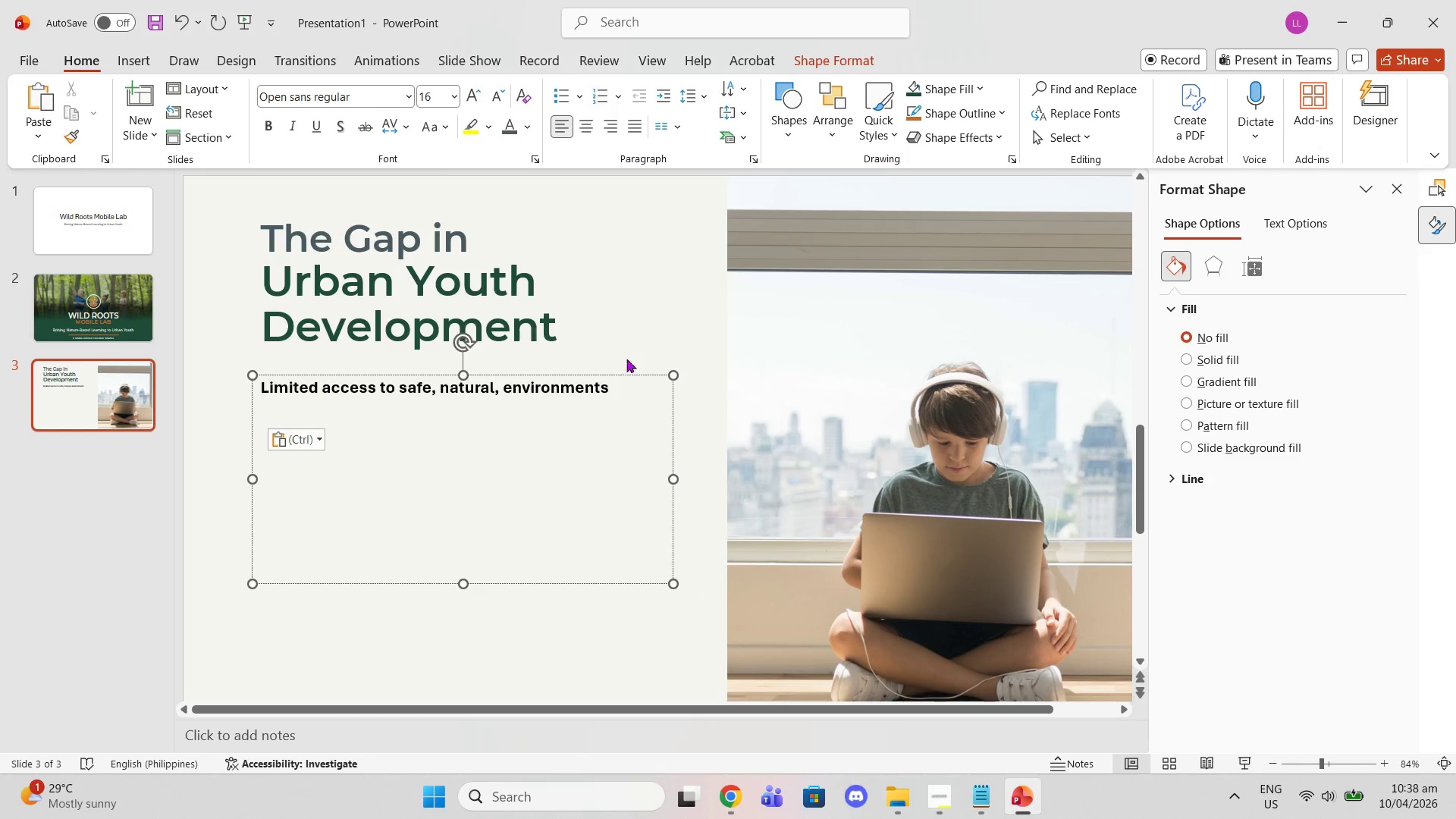 
left_click([638, 373])
 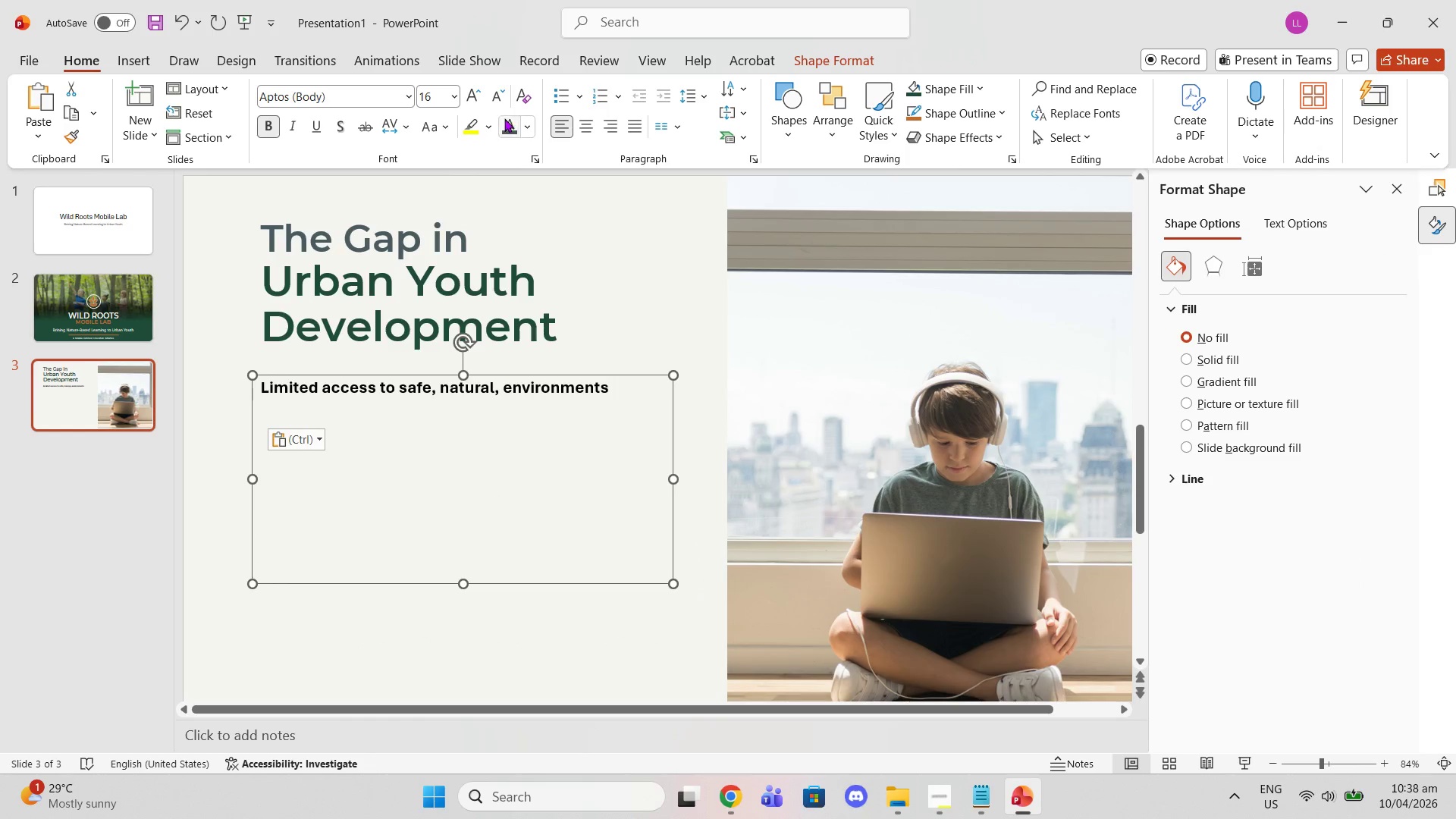 
left_click([526, 121])
 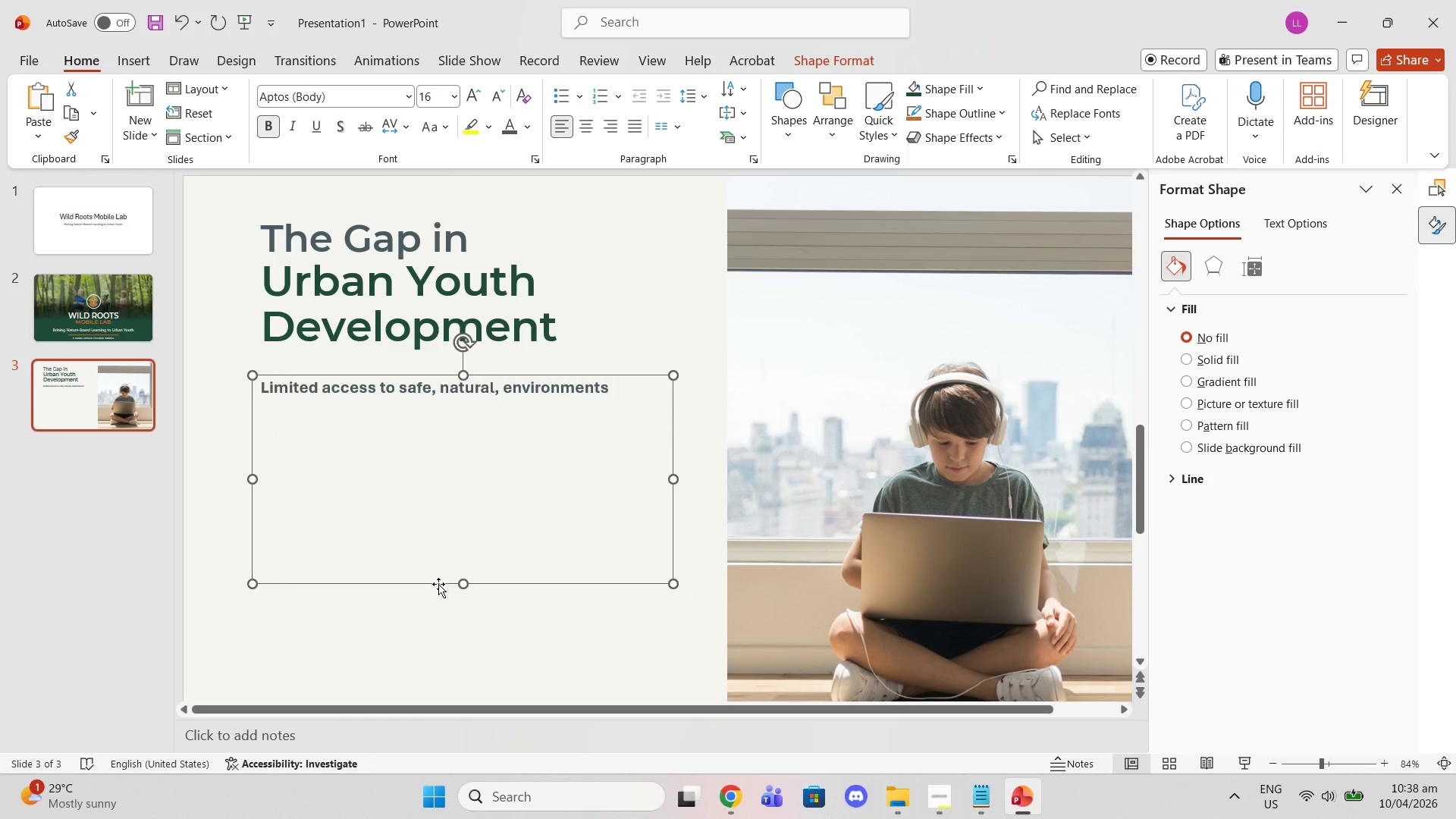 
left_click_drag(start_coordinate=[464, 581], to_coordinate=[464, 409])
 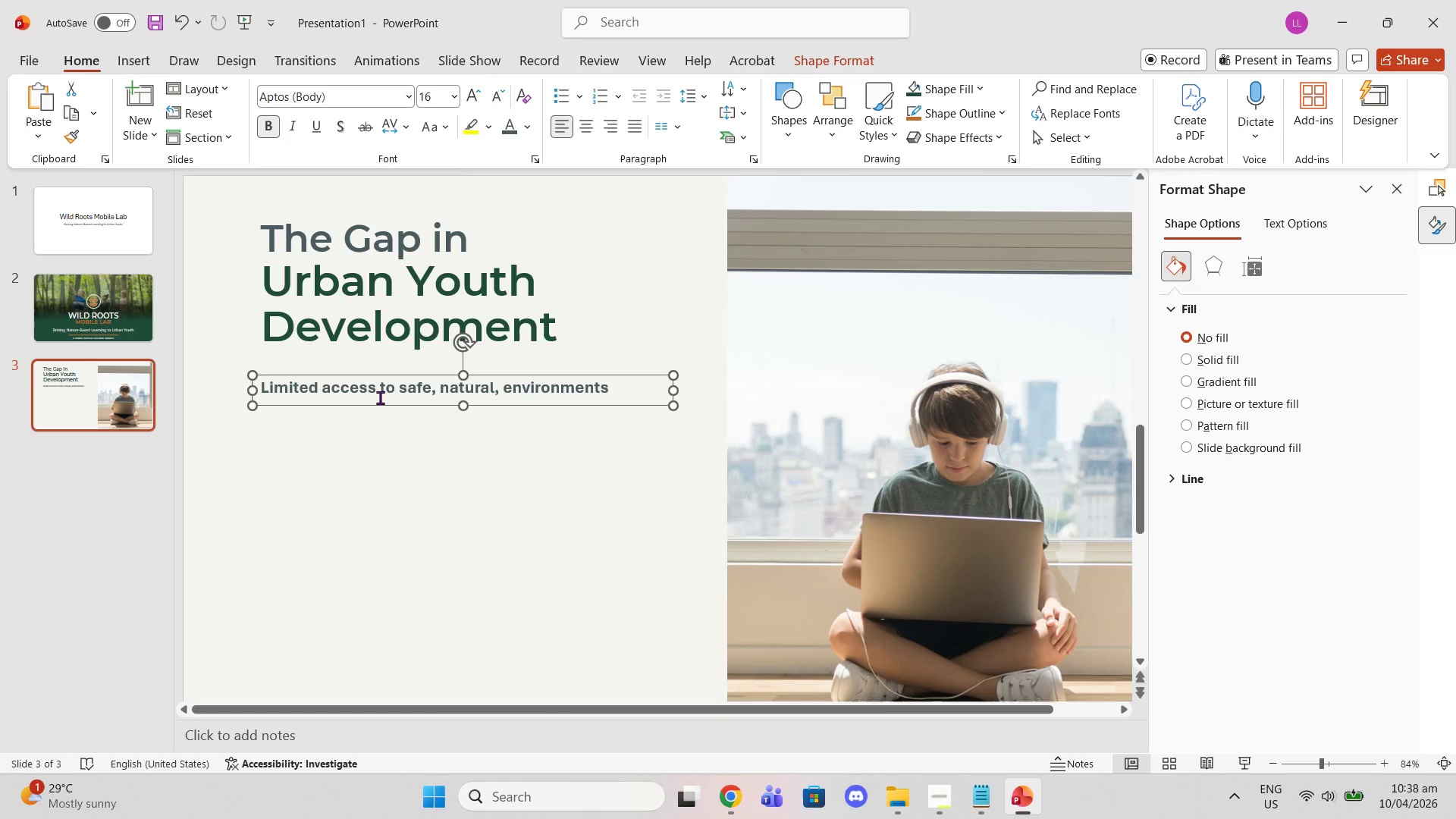 
wait(12.7)
 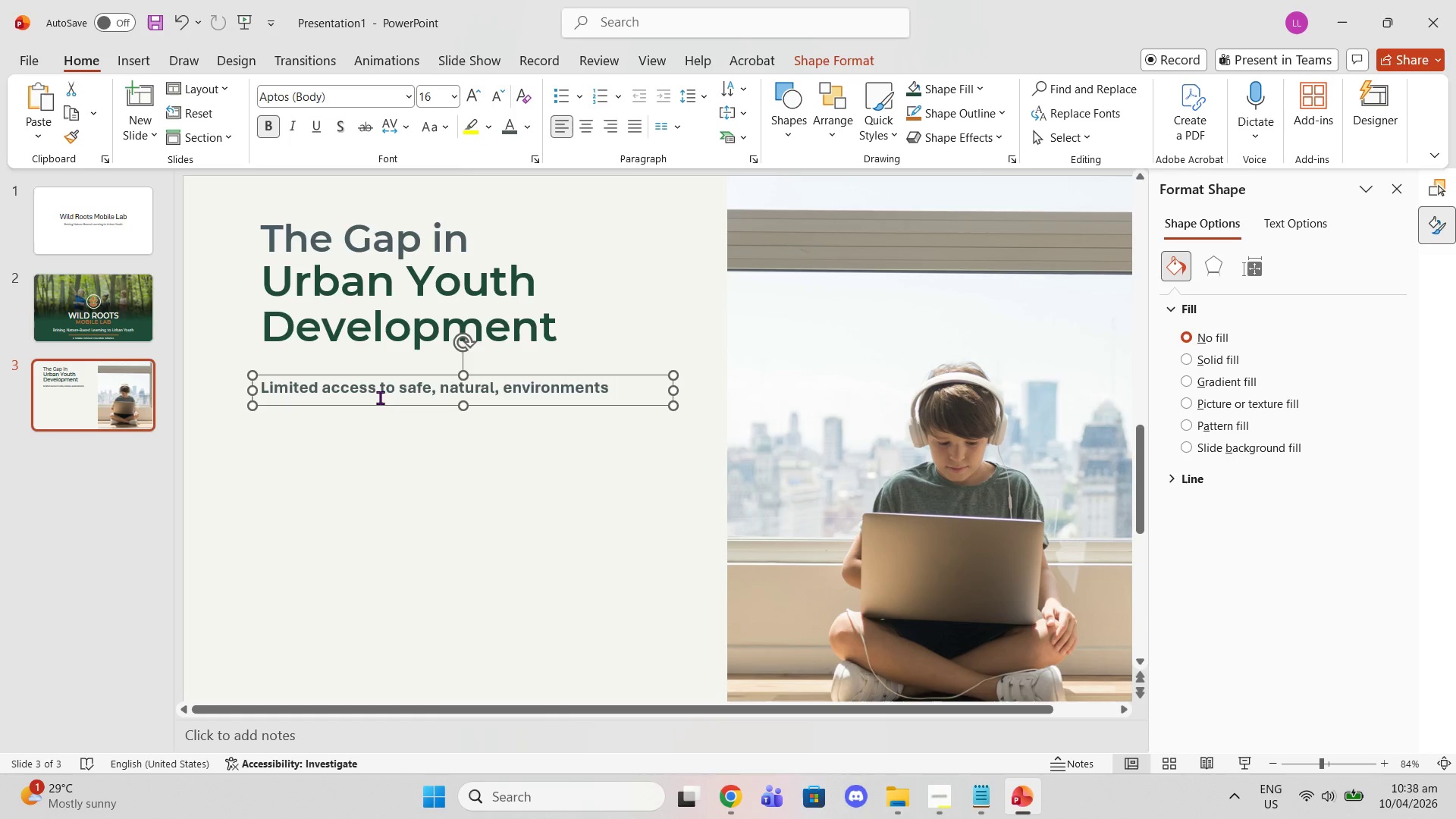 
left_click_drag(start_coordinate=[255, 391], to_coordinate=[367, 391])
 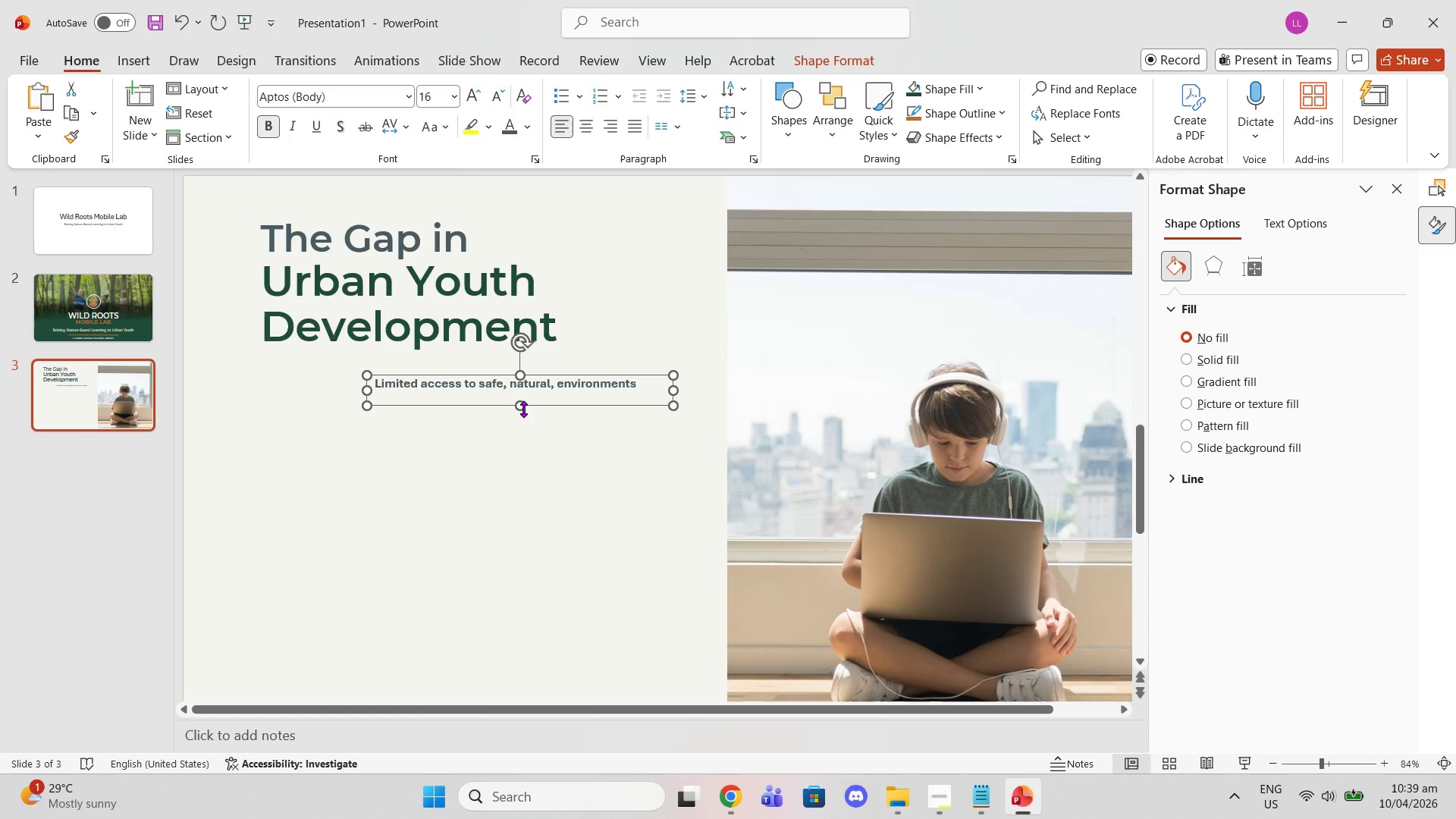 
left_click_drag(start_coordinate=[522, 409], to_coordinate=[520, 436])
 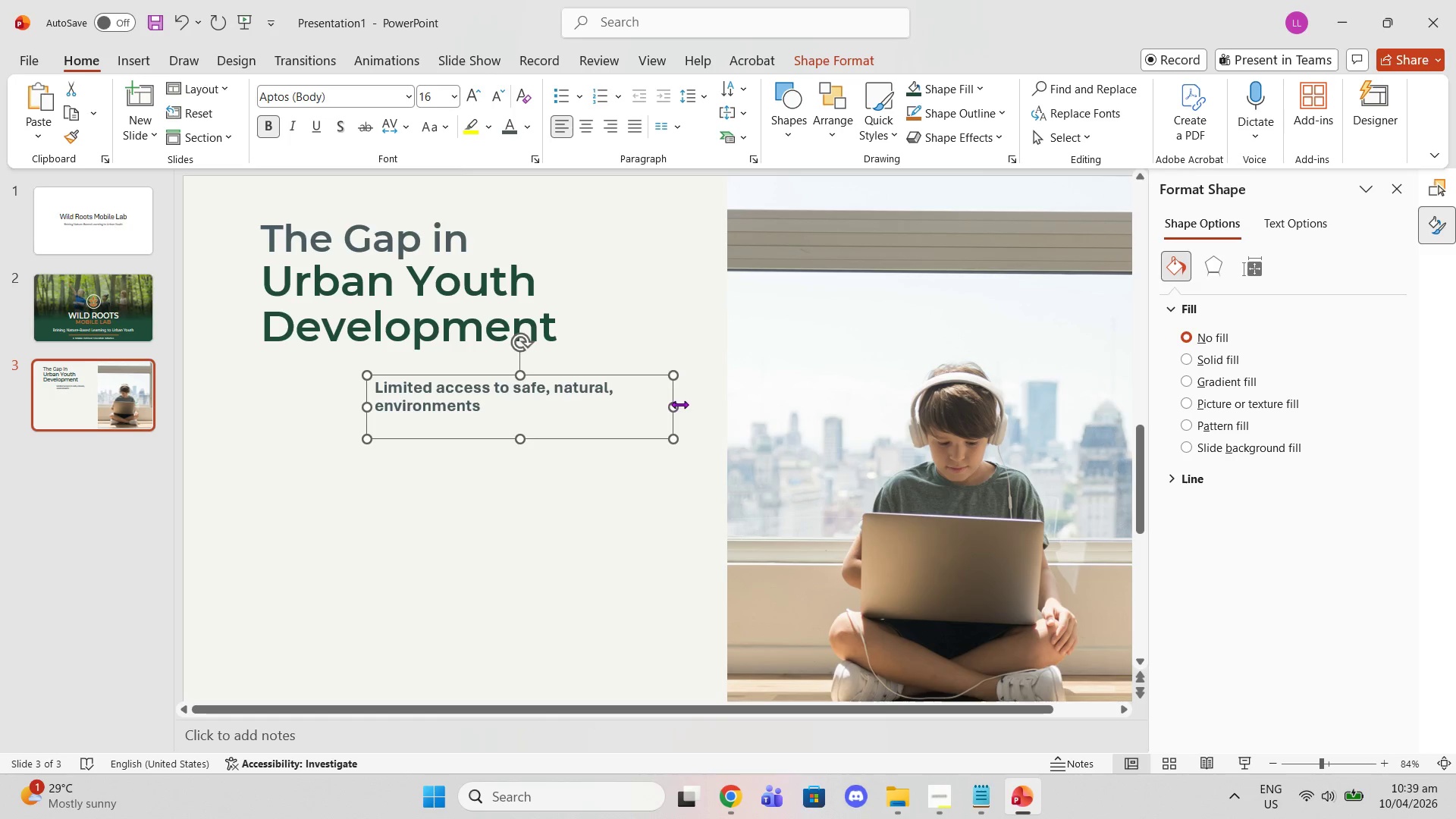 
left_click_drag(start_coordinate=[671, 405], to_coordinate=[676, 406])
 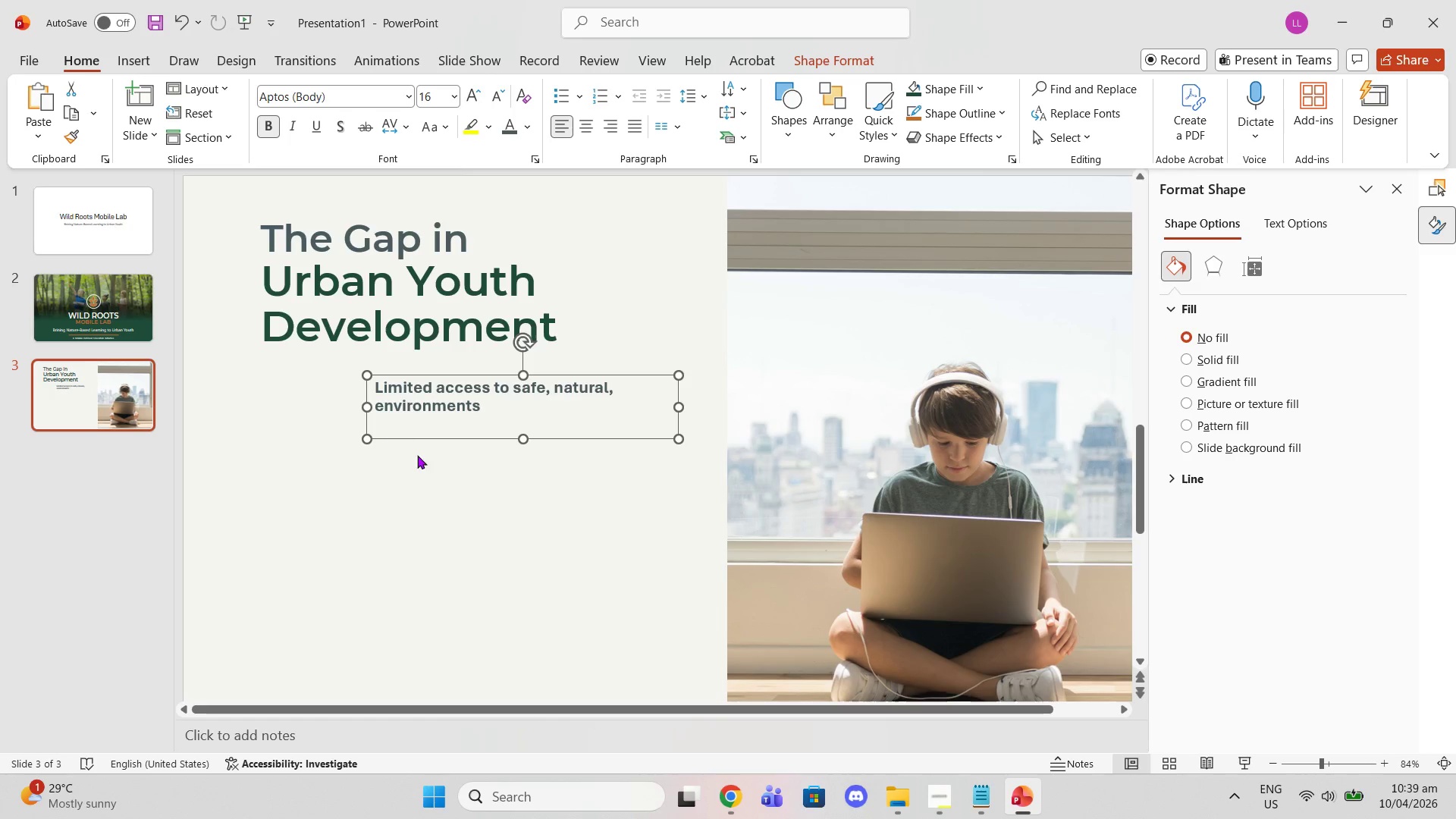 
left_click_drag(start_coordinate=[491, 413], to_coordinate=[346, 359])
 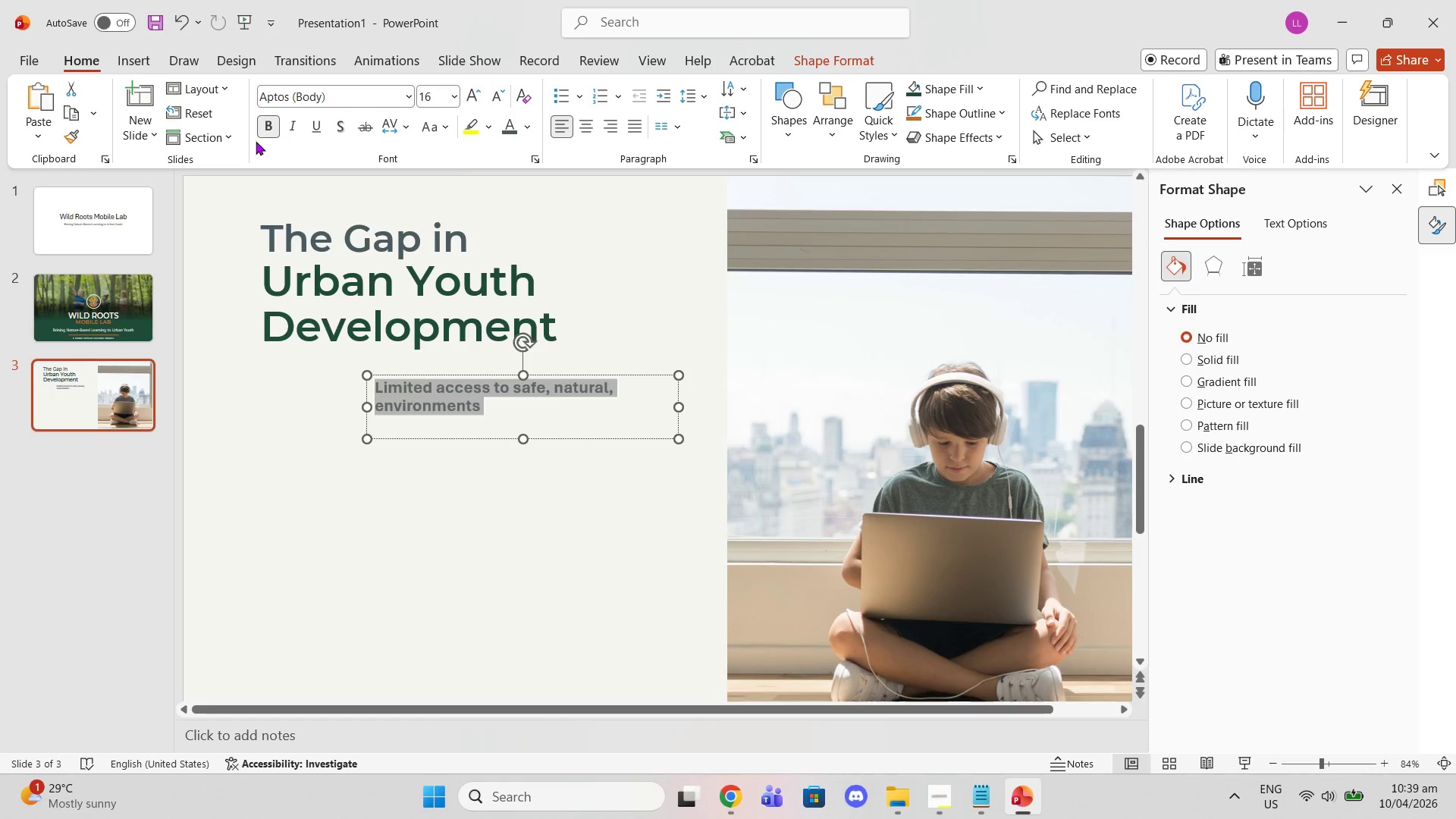 
left_click([265, 120])
 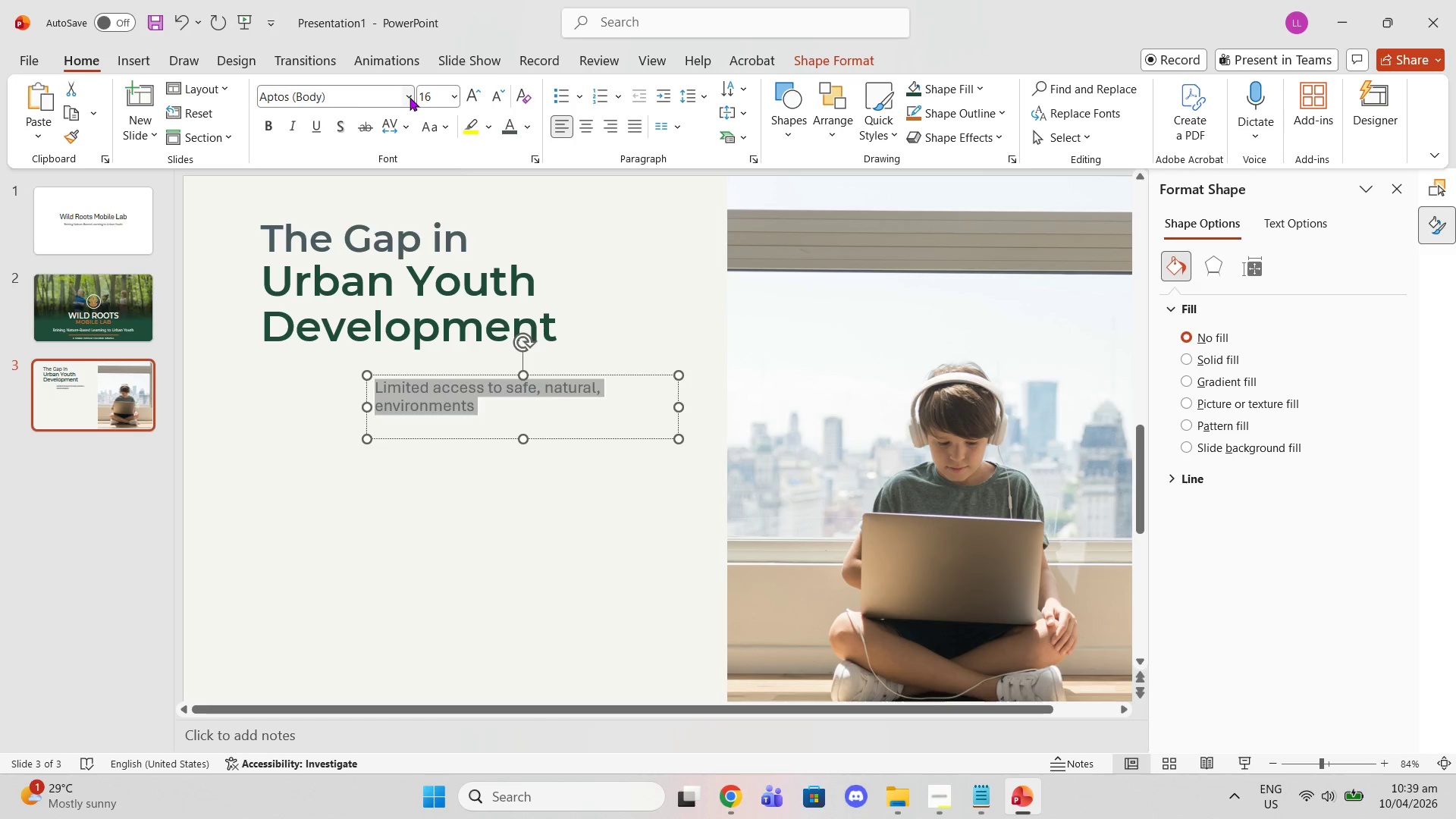 
left_click([410, 97])
 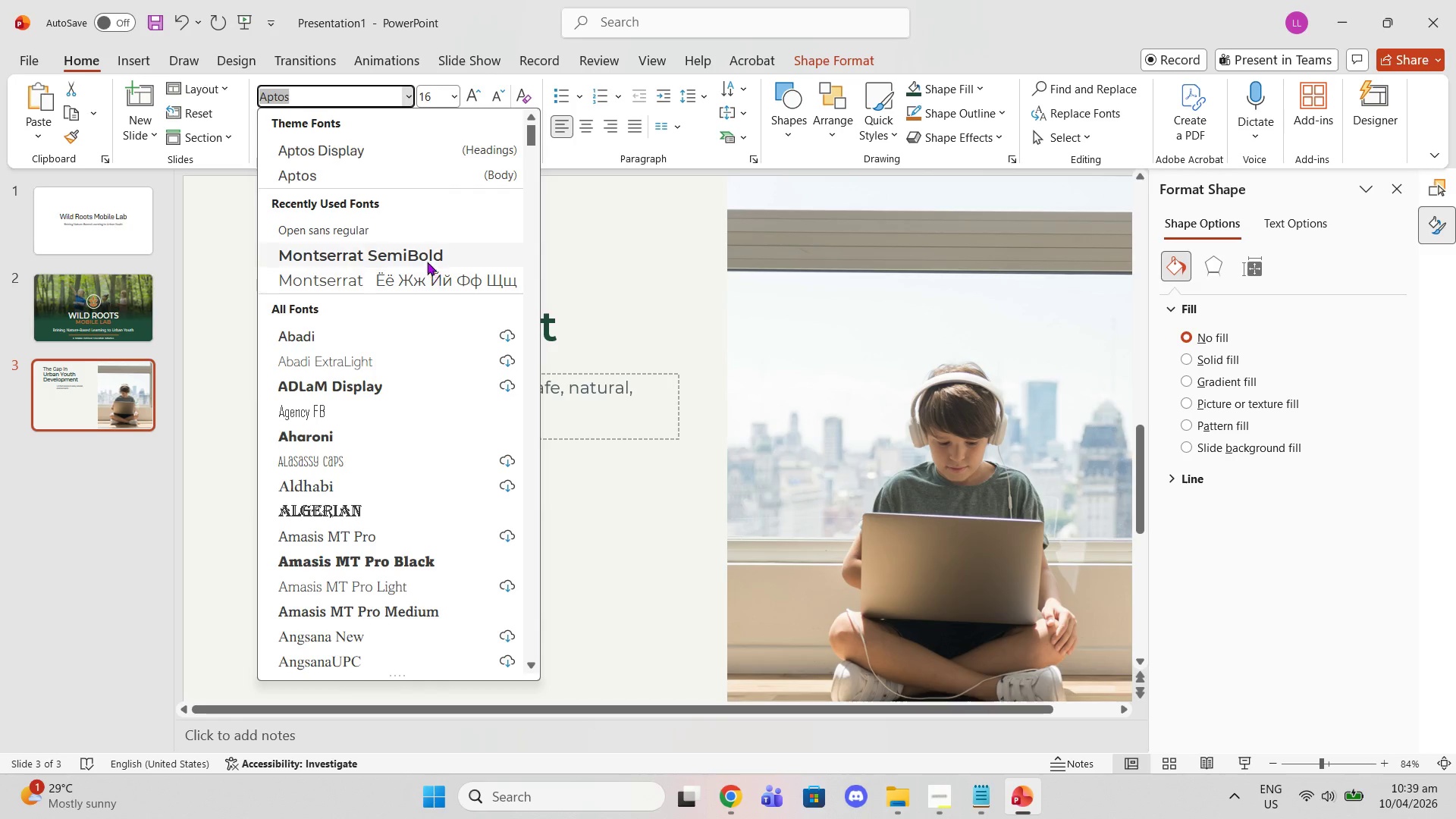 
left_click([420, 230])
 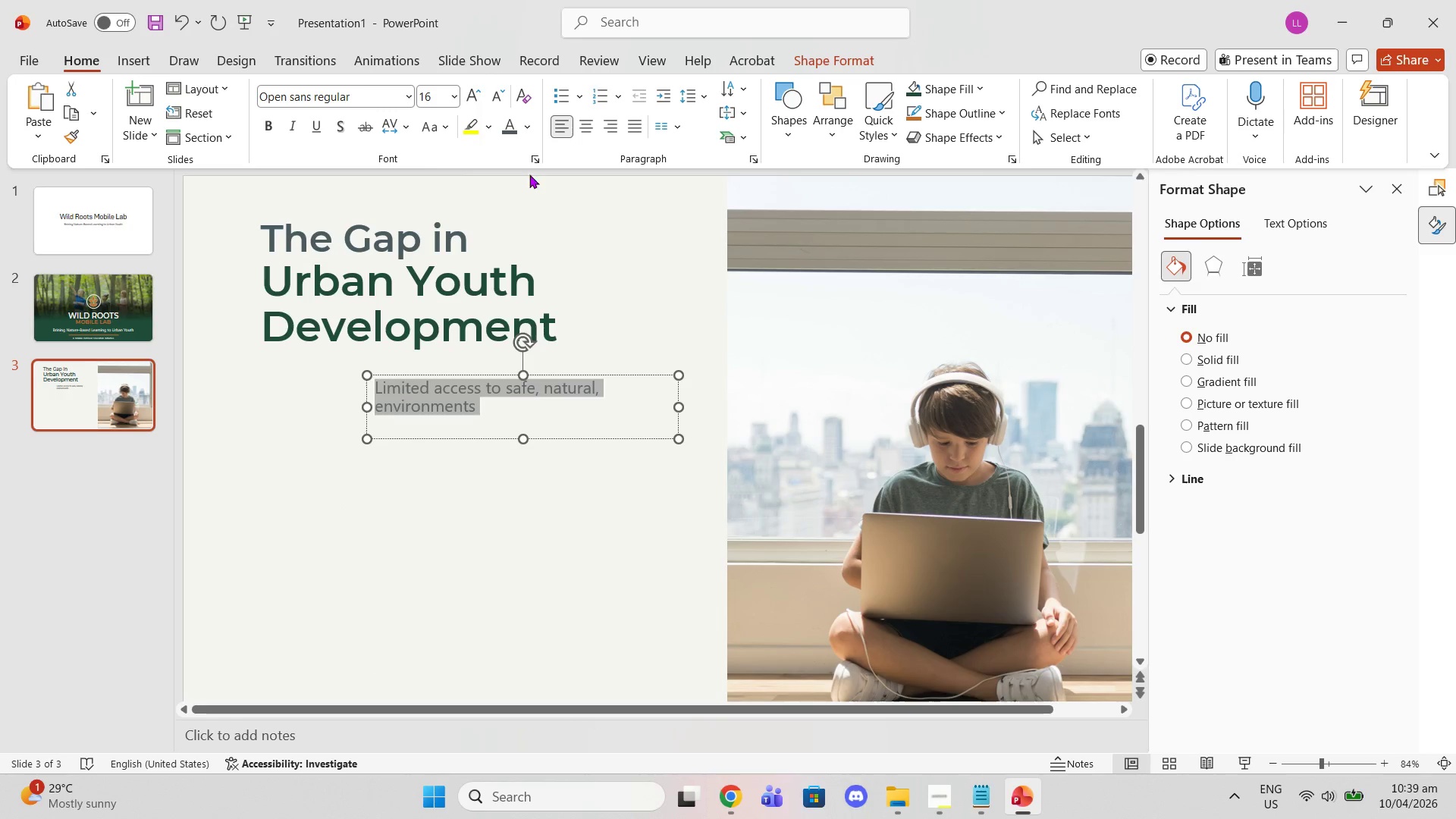 
left_click([531, 121])
 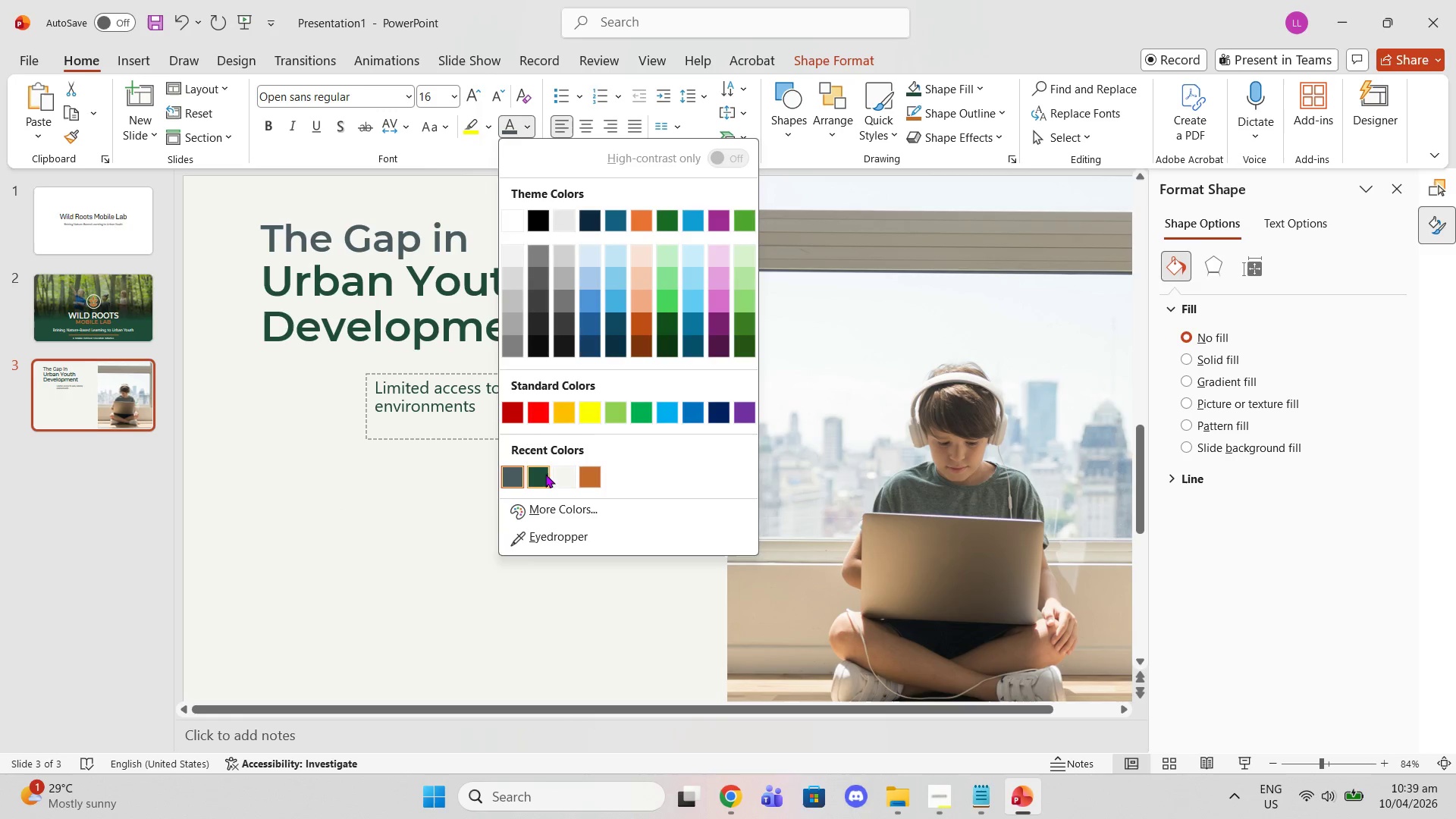 
left_click([513, 474])
 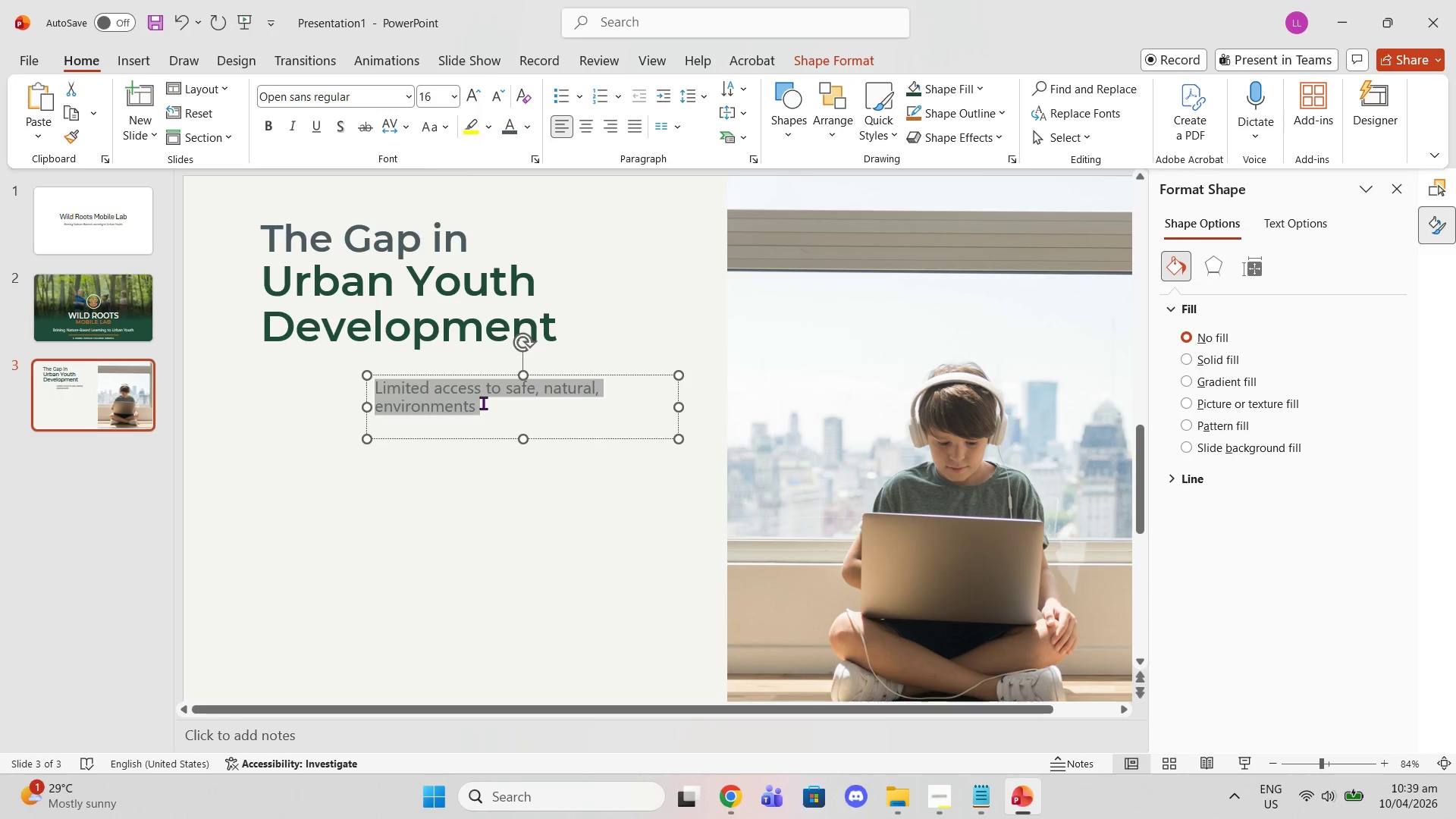 
left_click([483, 403])
 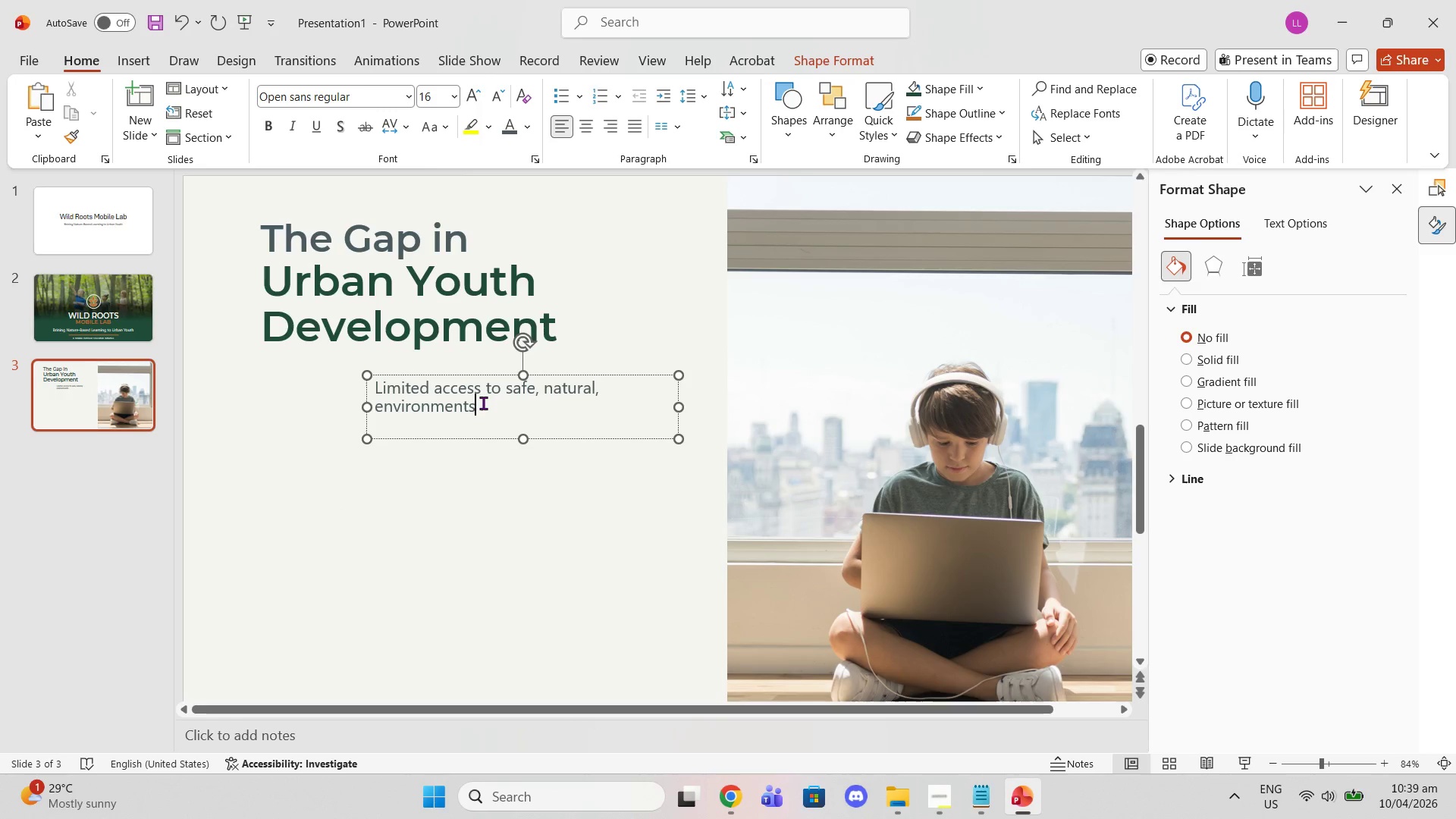 
left_click_drag(start_coordinate=[483, 403], to_coordinate=[378, 361])
 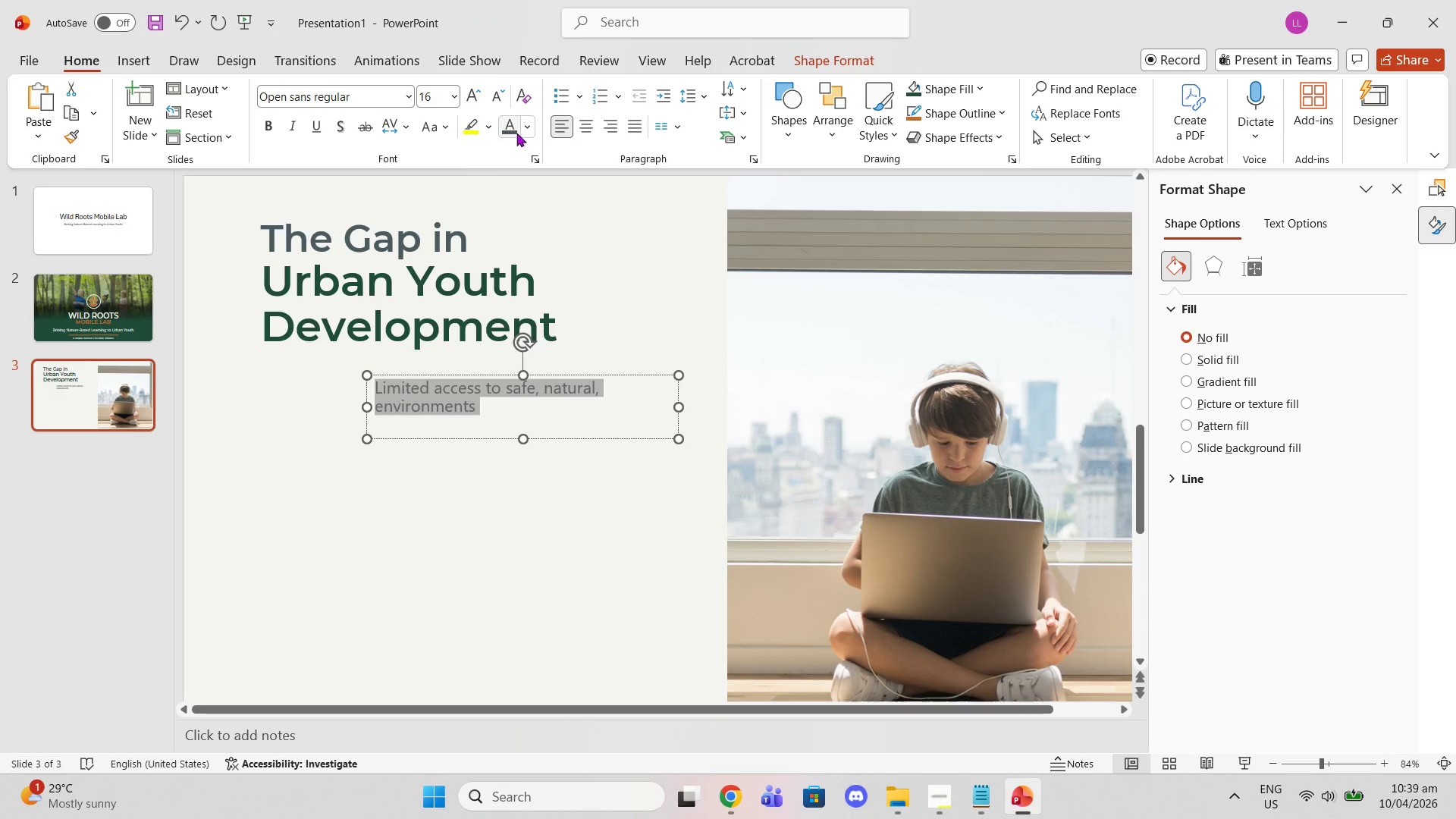 
left_click([528, 121])
 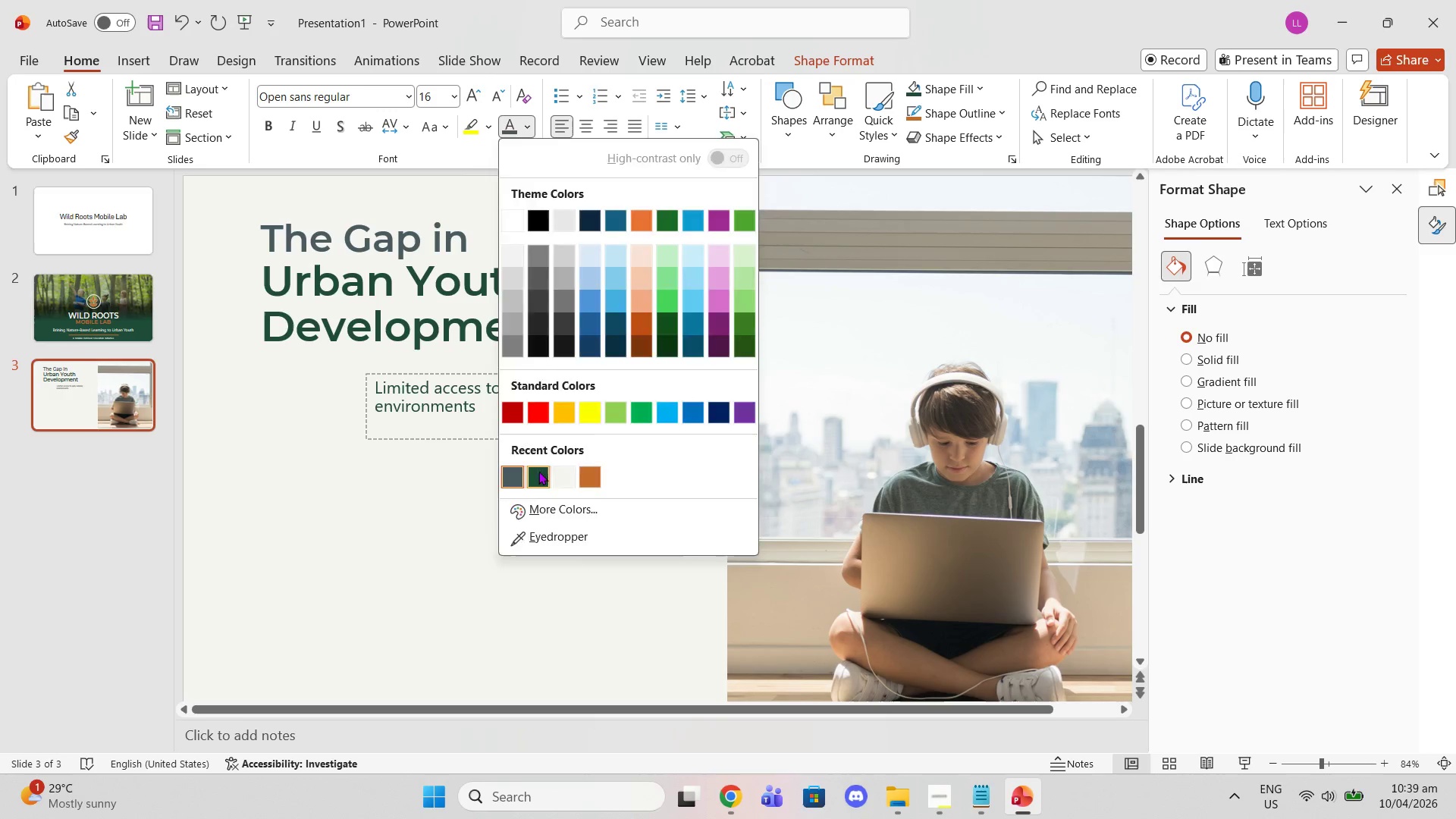 
double_click([481, 425])
 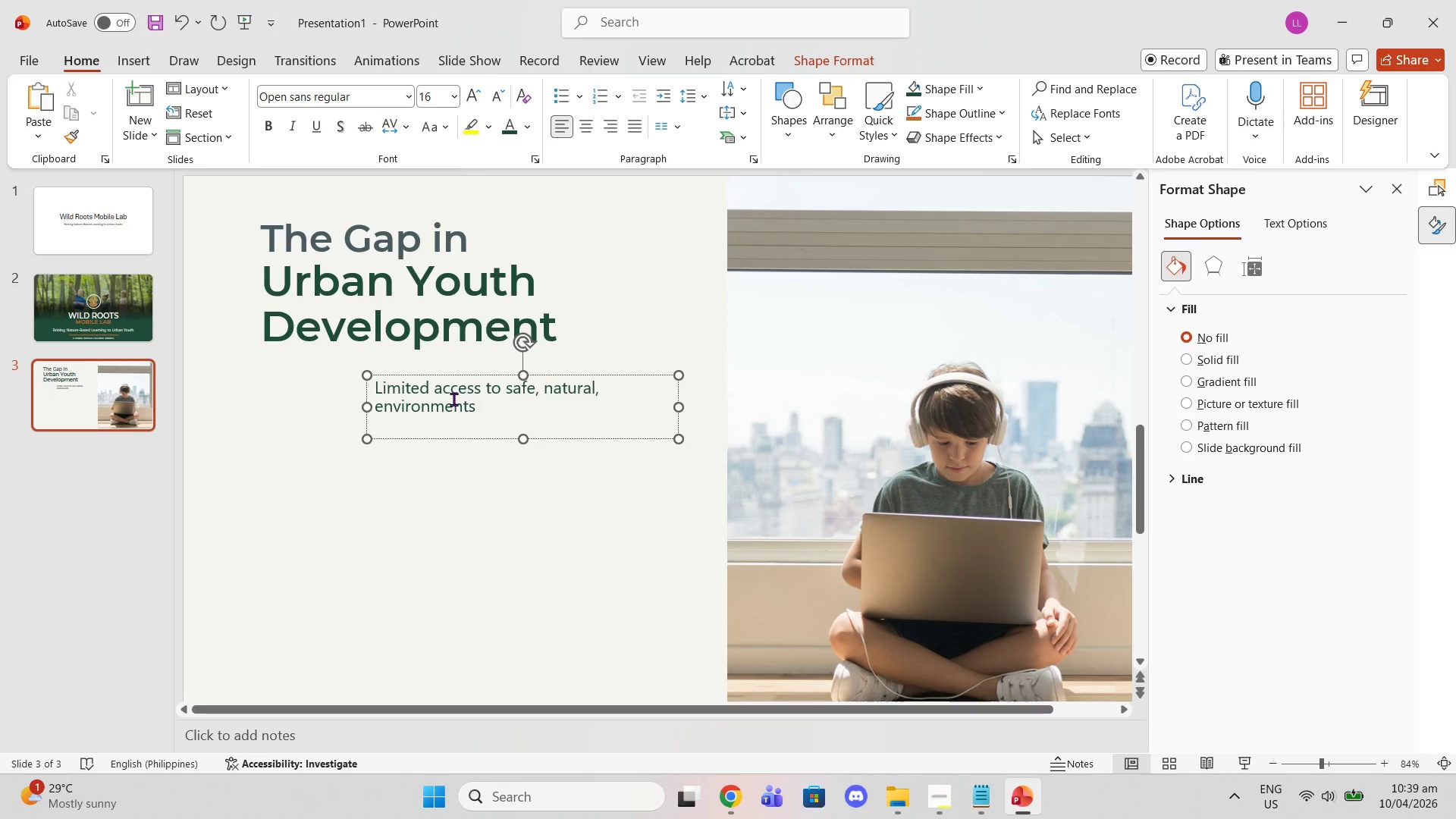 
key(Backspace)
 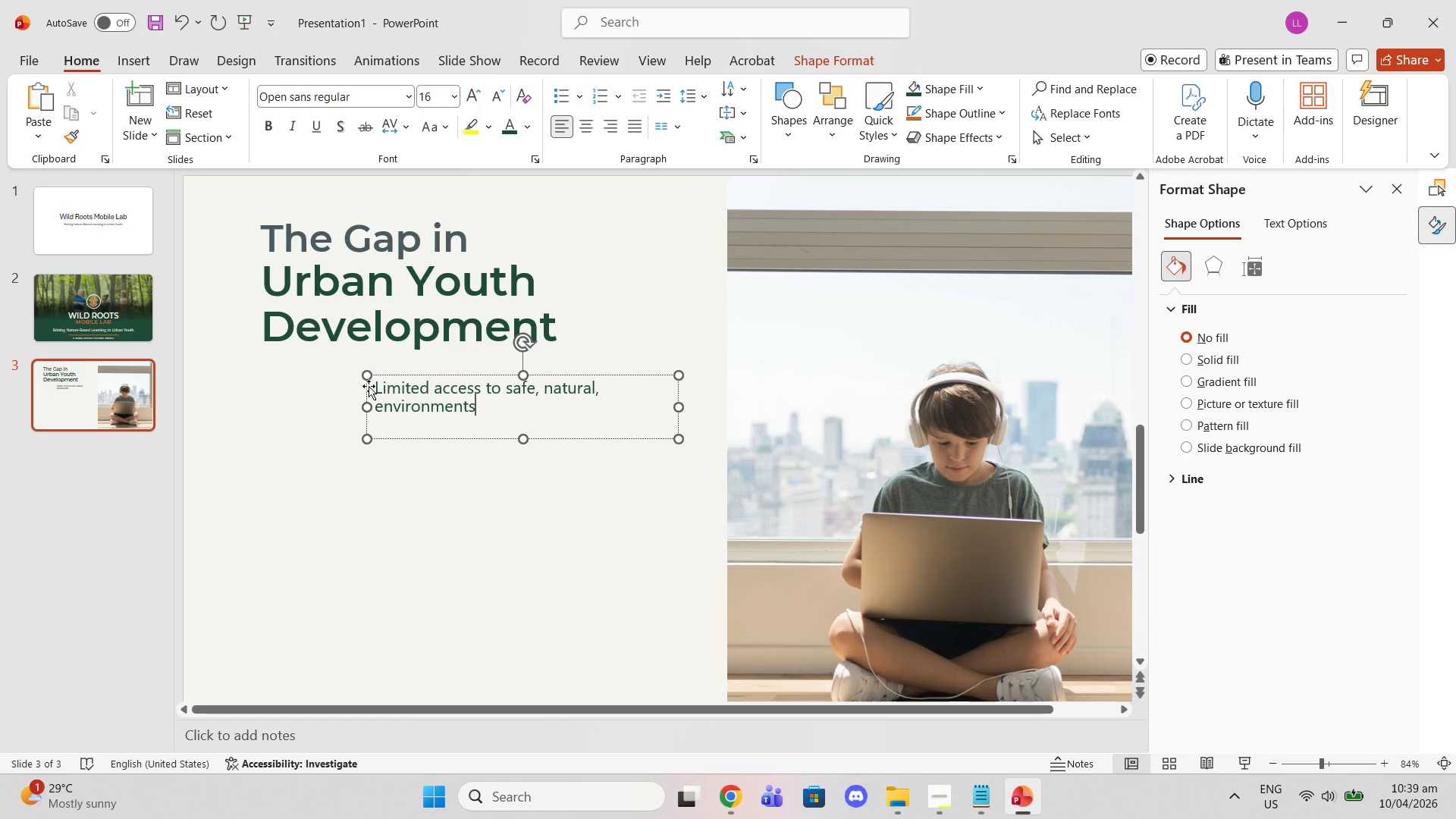 
left_click([375, 384])
 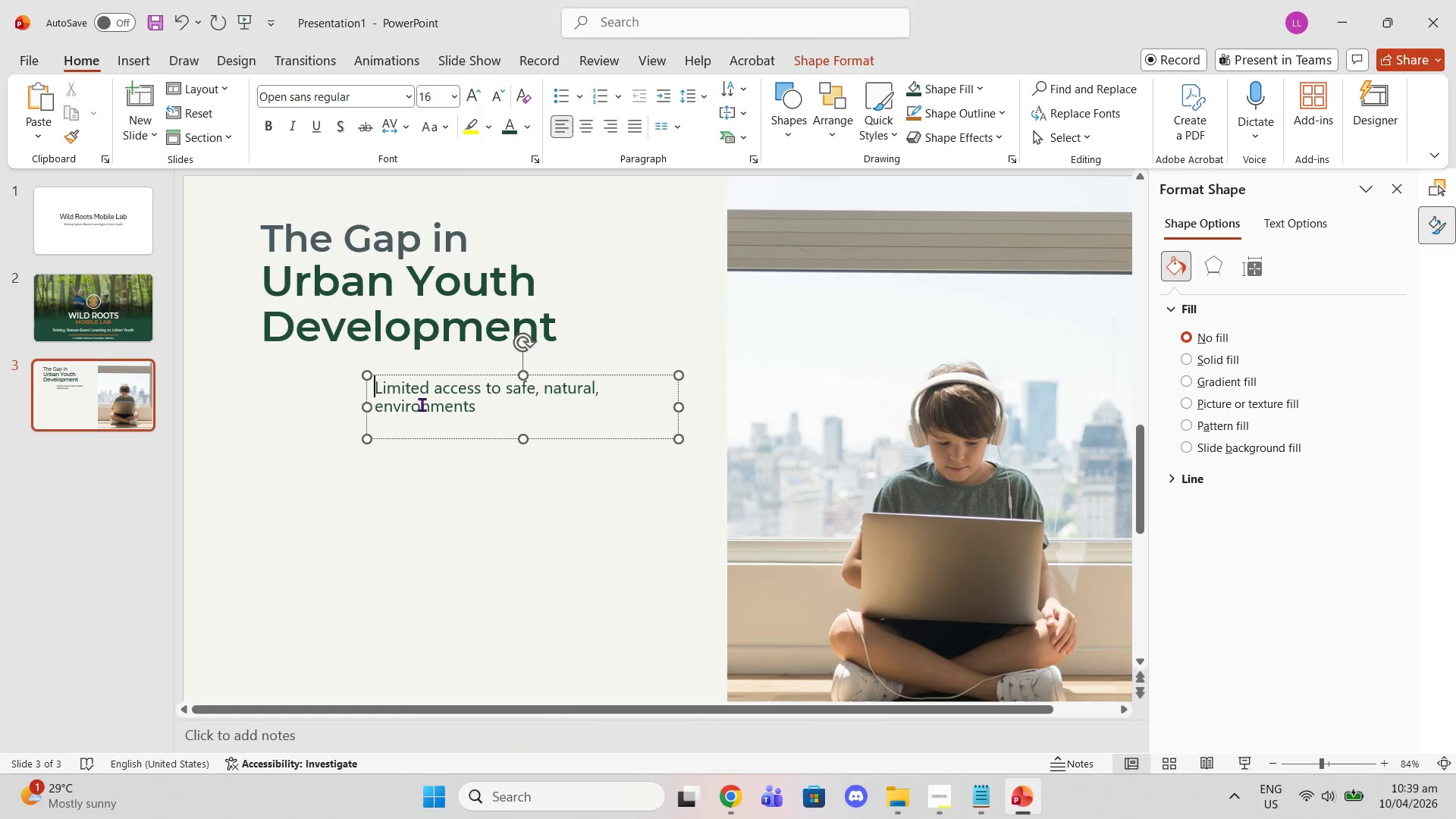 
key(Backspace)
 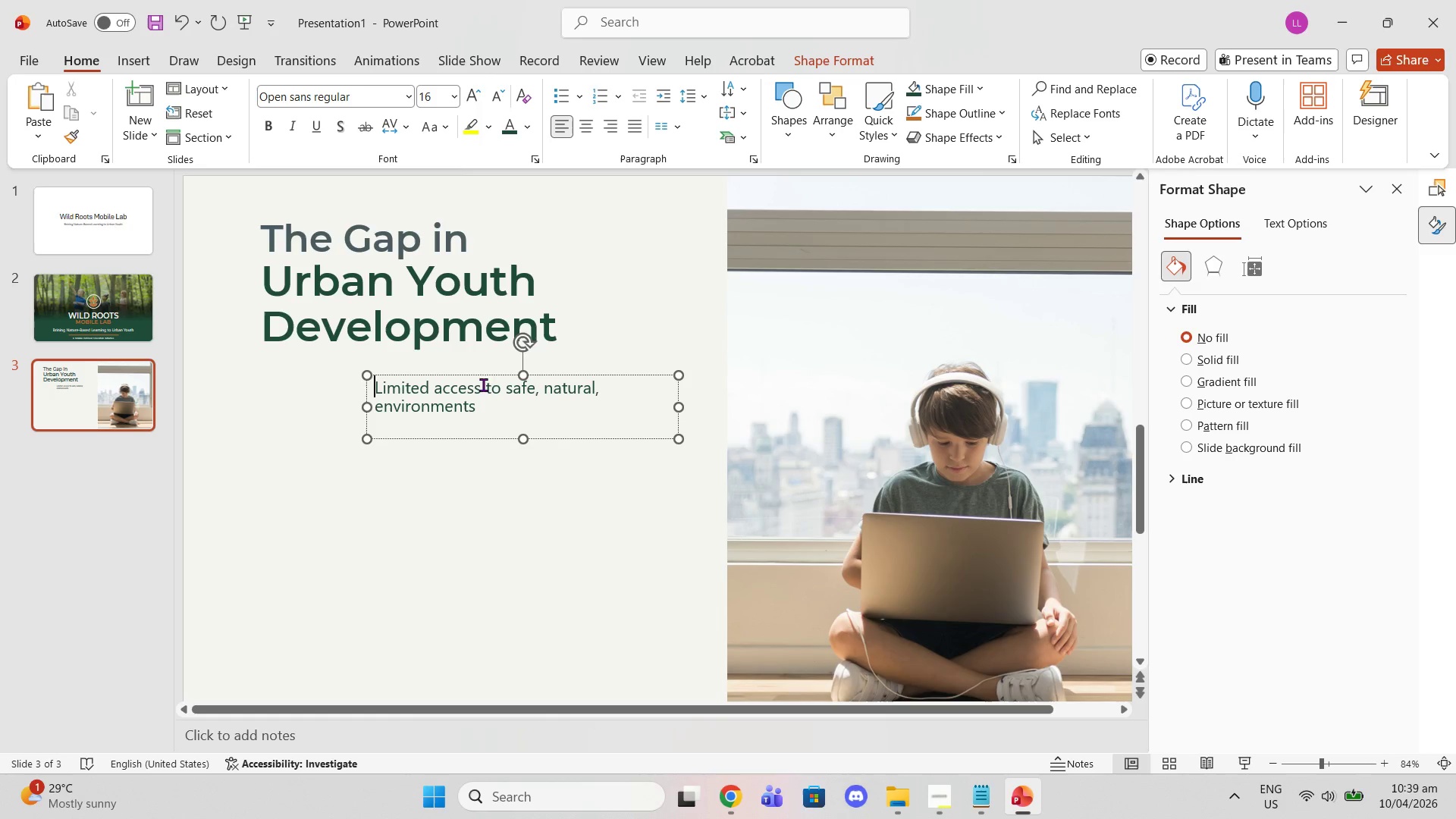 
left_click([475, 375])
 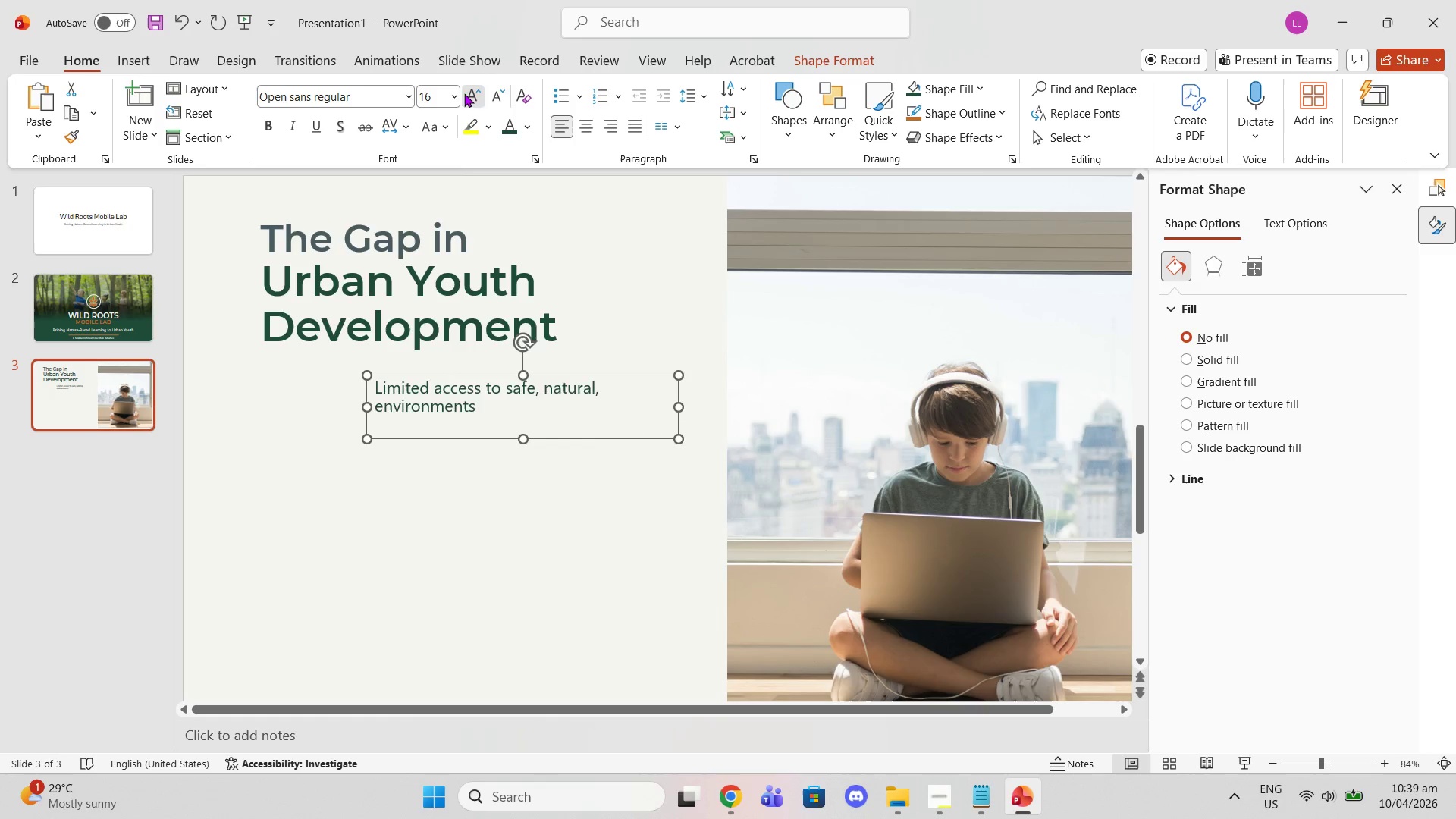 
double_click([470, 95])
 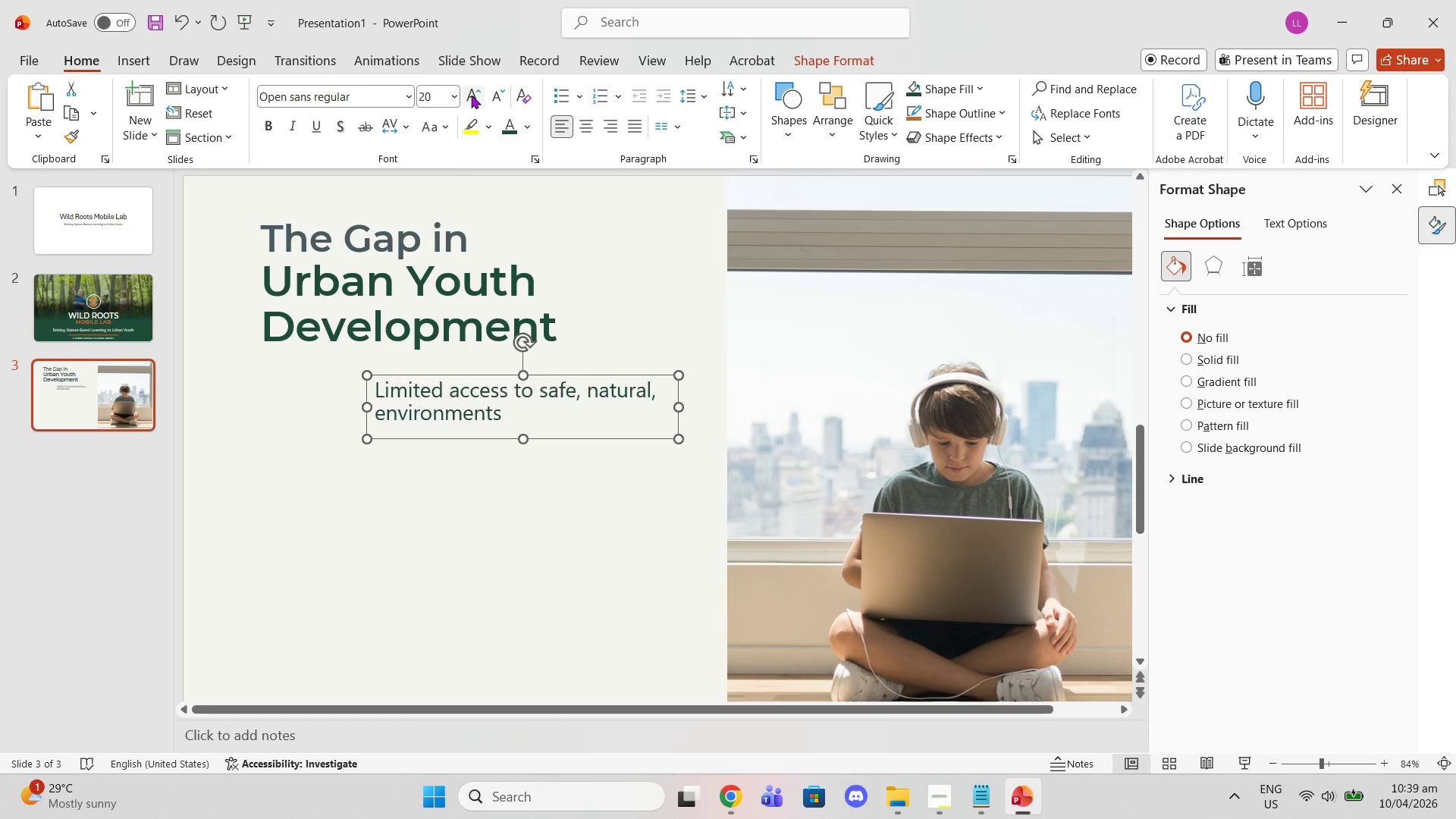 
triple_click([471, 95])
 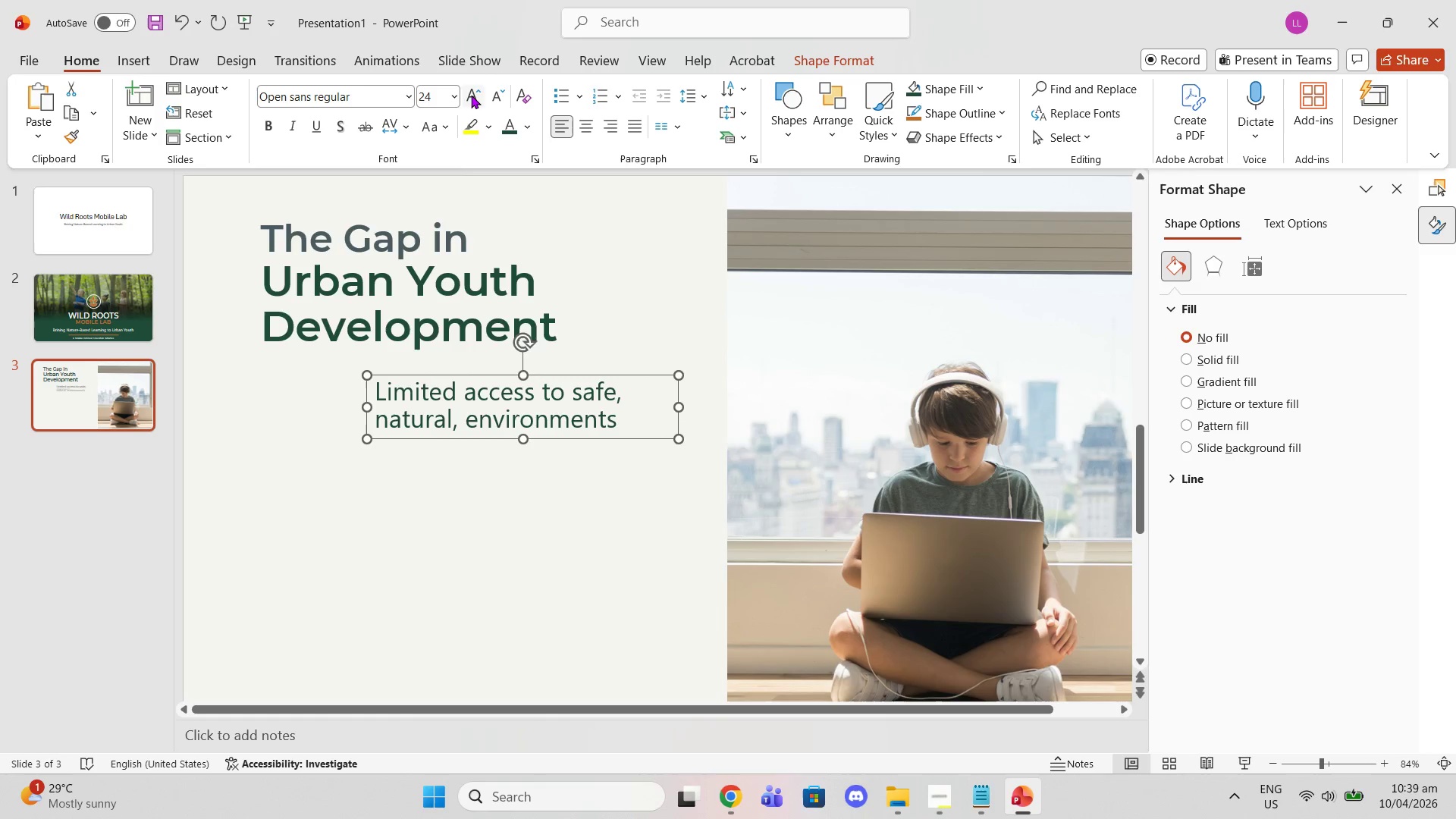 
left_click([471, 95])
 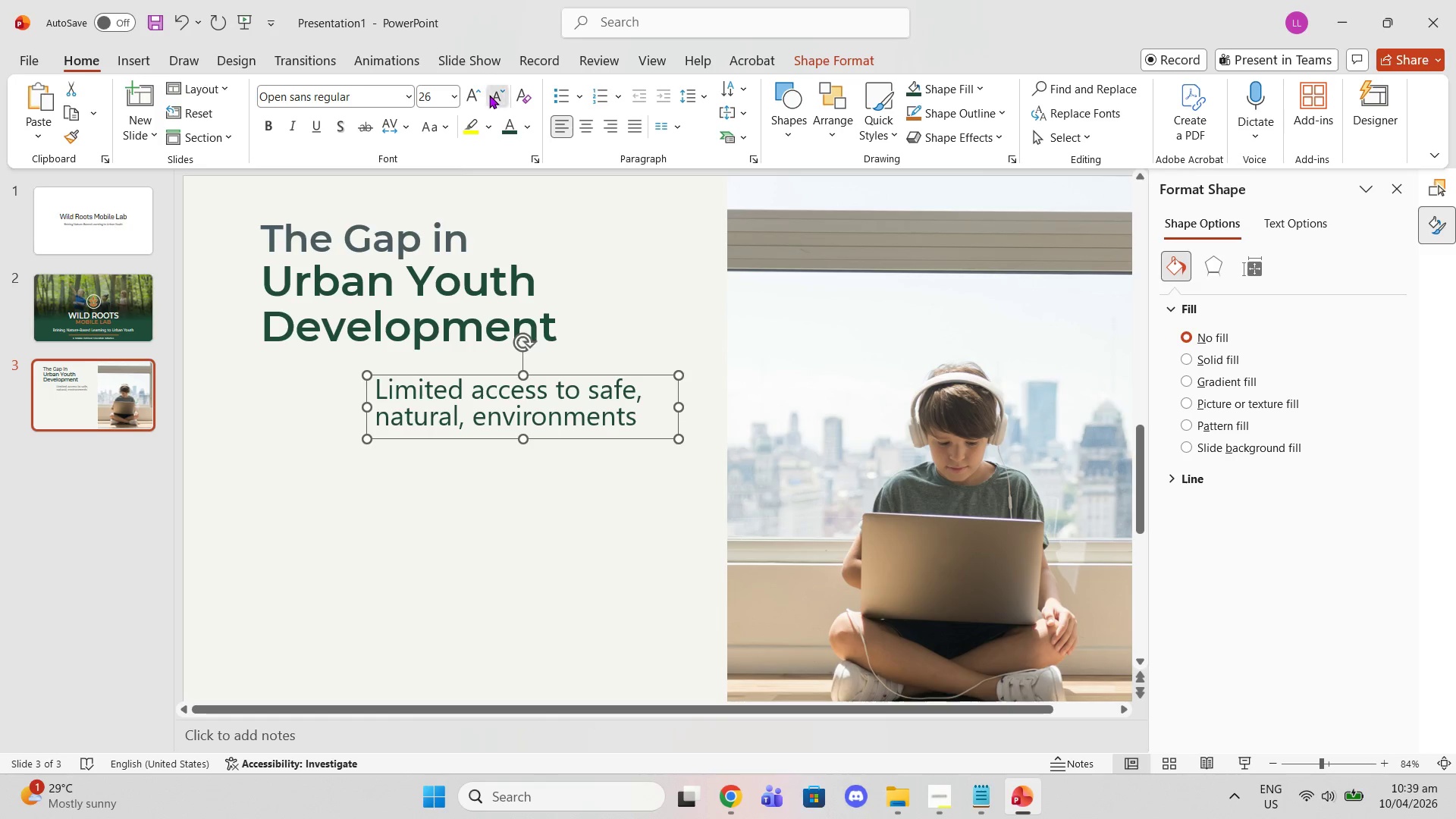 
double_click([540, 485])
 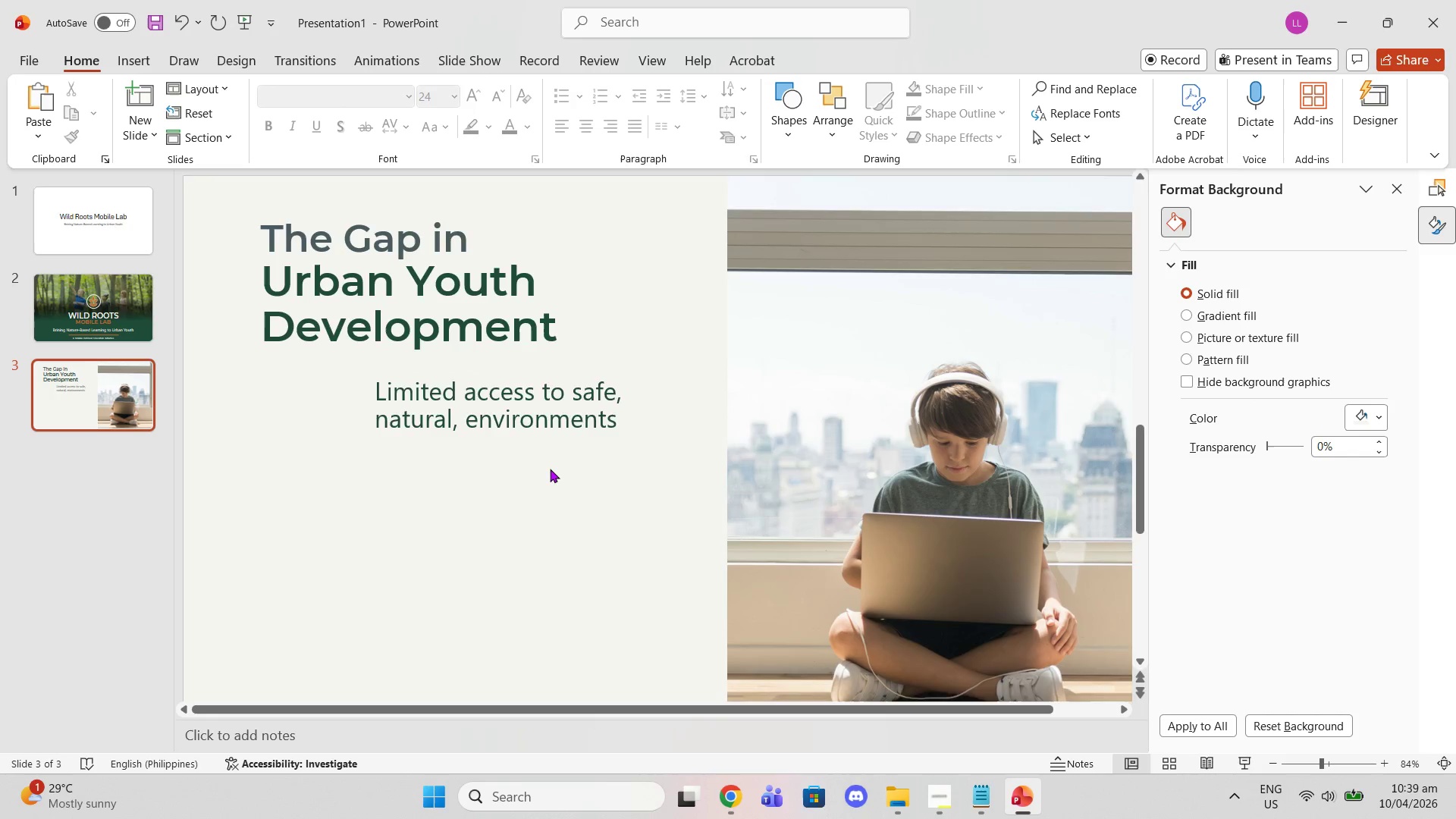 
scroll: coordinate [550, 469], scroll_direction: down, amount: 6.0
 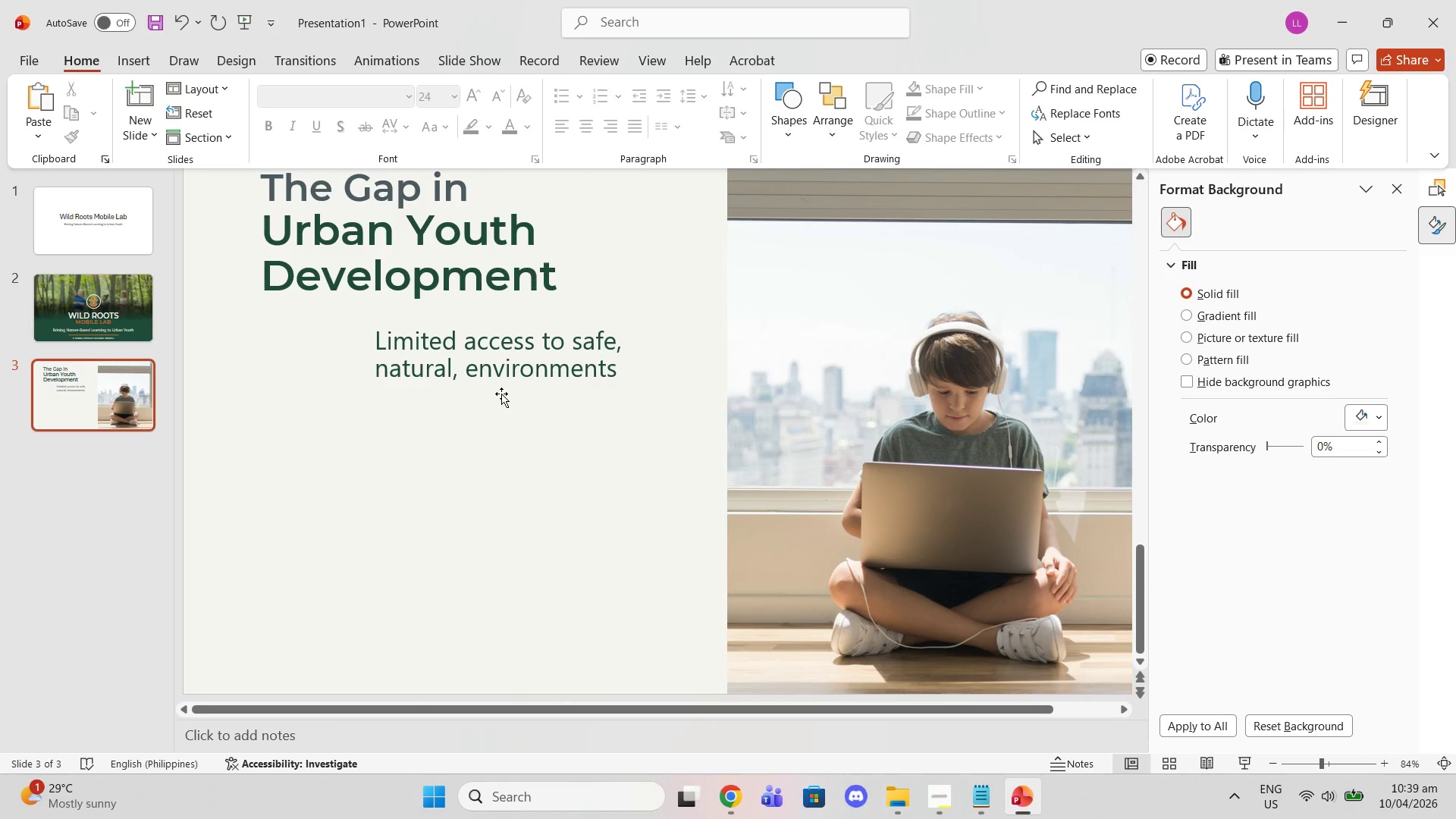 
wait(15.79)
 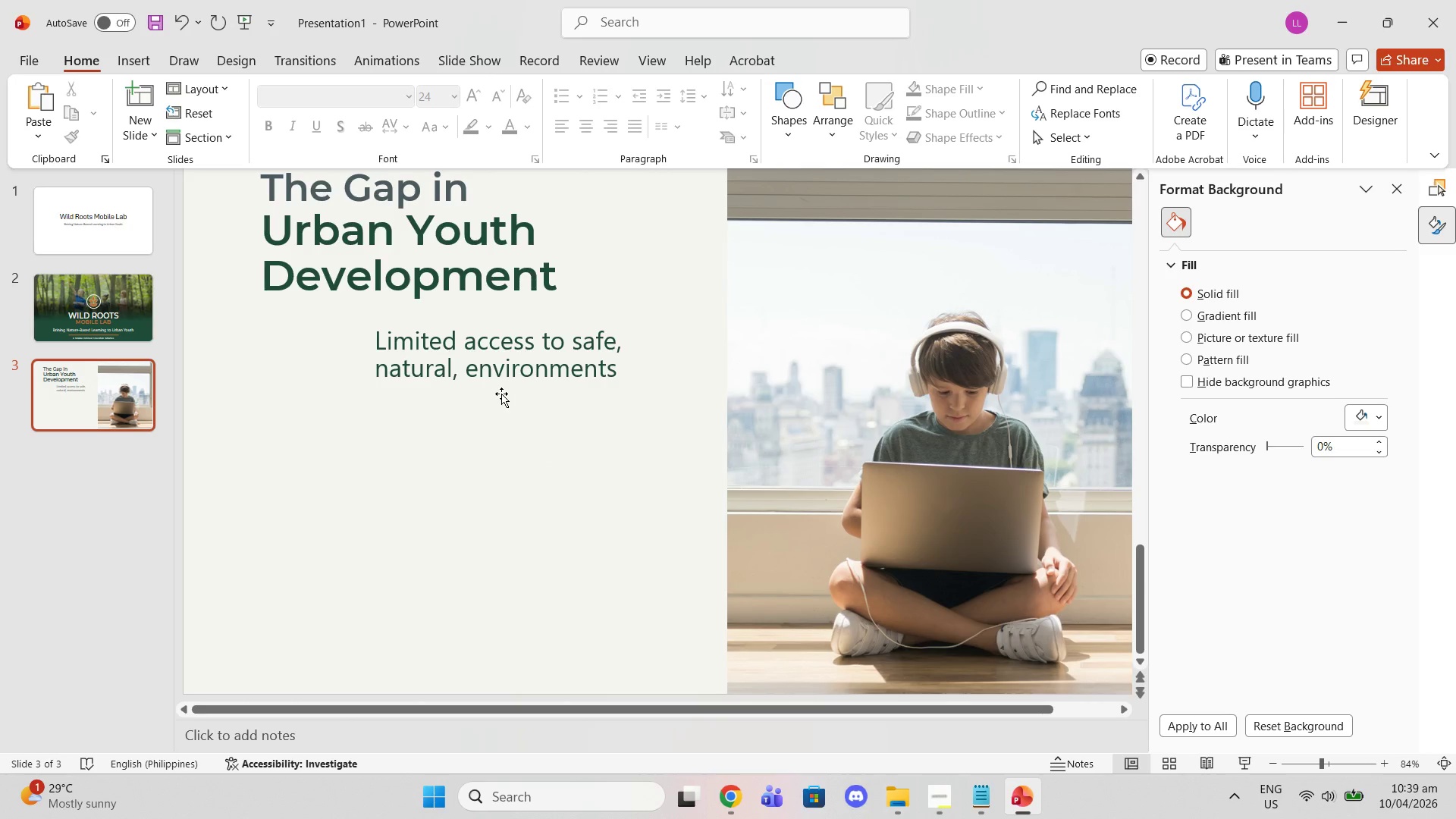 
left_click([731, 808])
 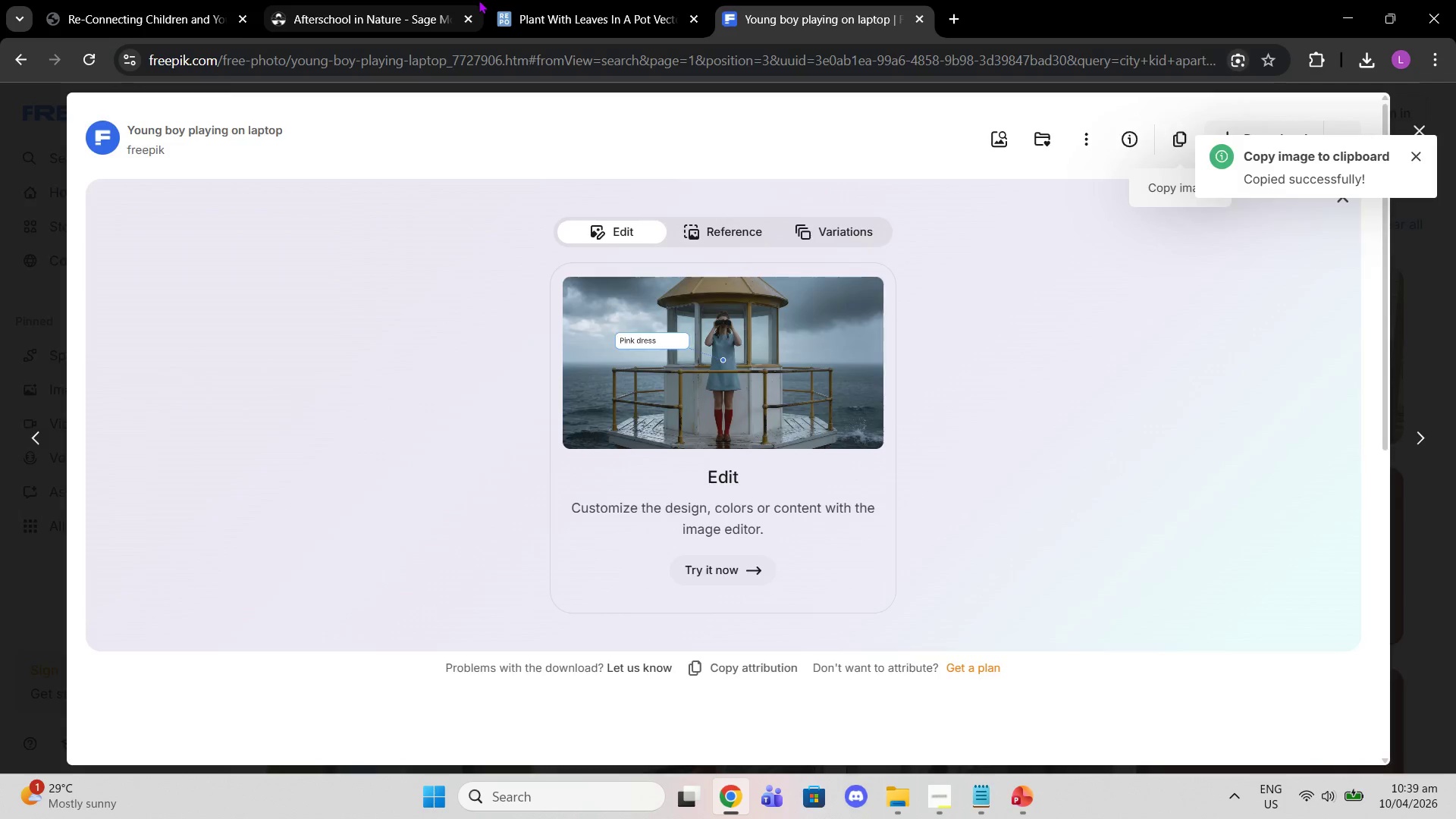 
double_click([582, 0])
 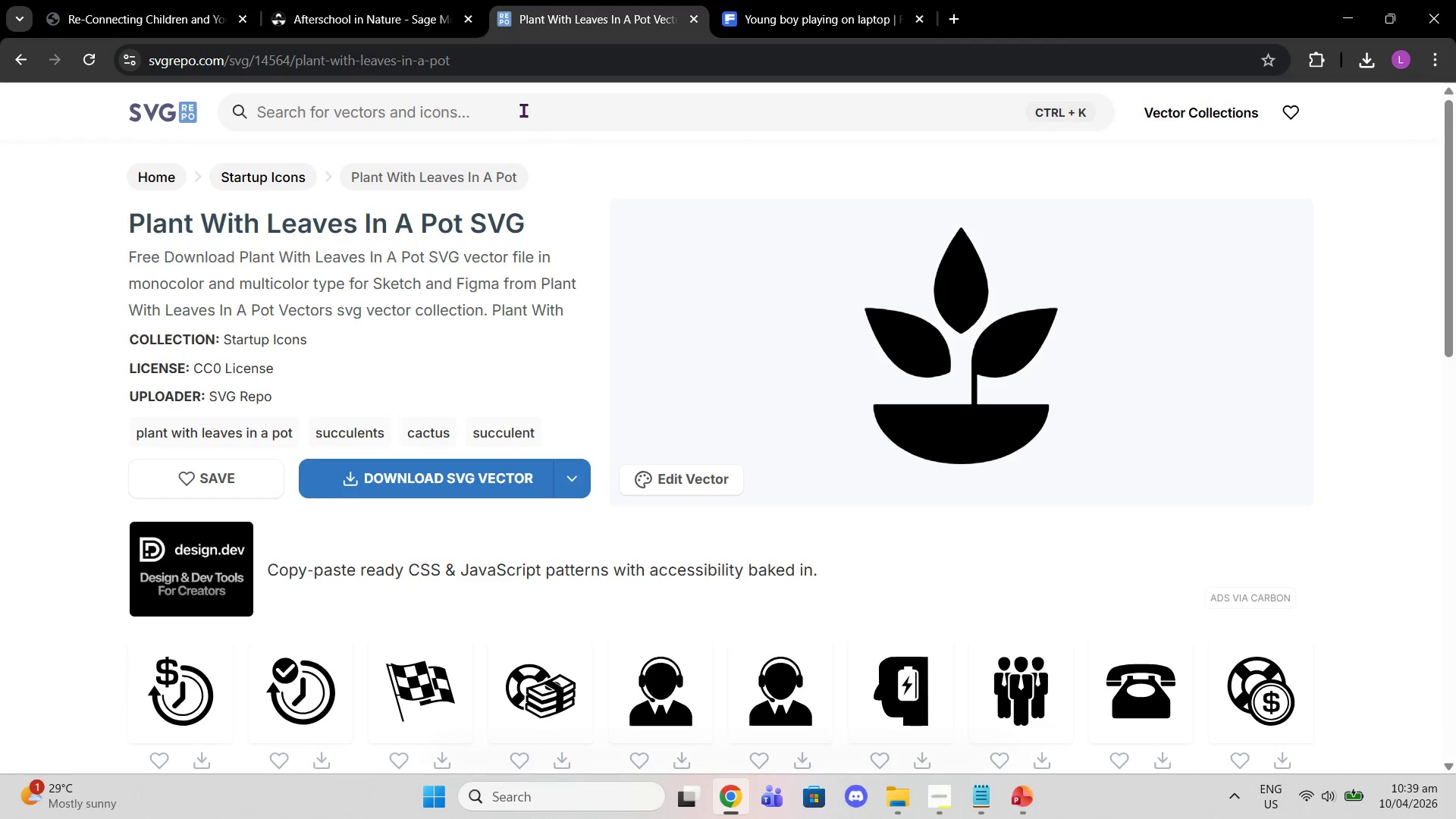 
left_click_drag(start_coordinate=[521, 105], to_coordinate=[499, 105])
 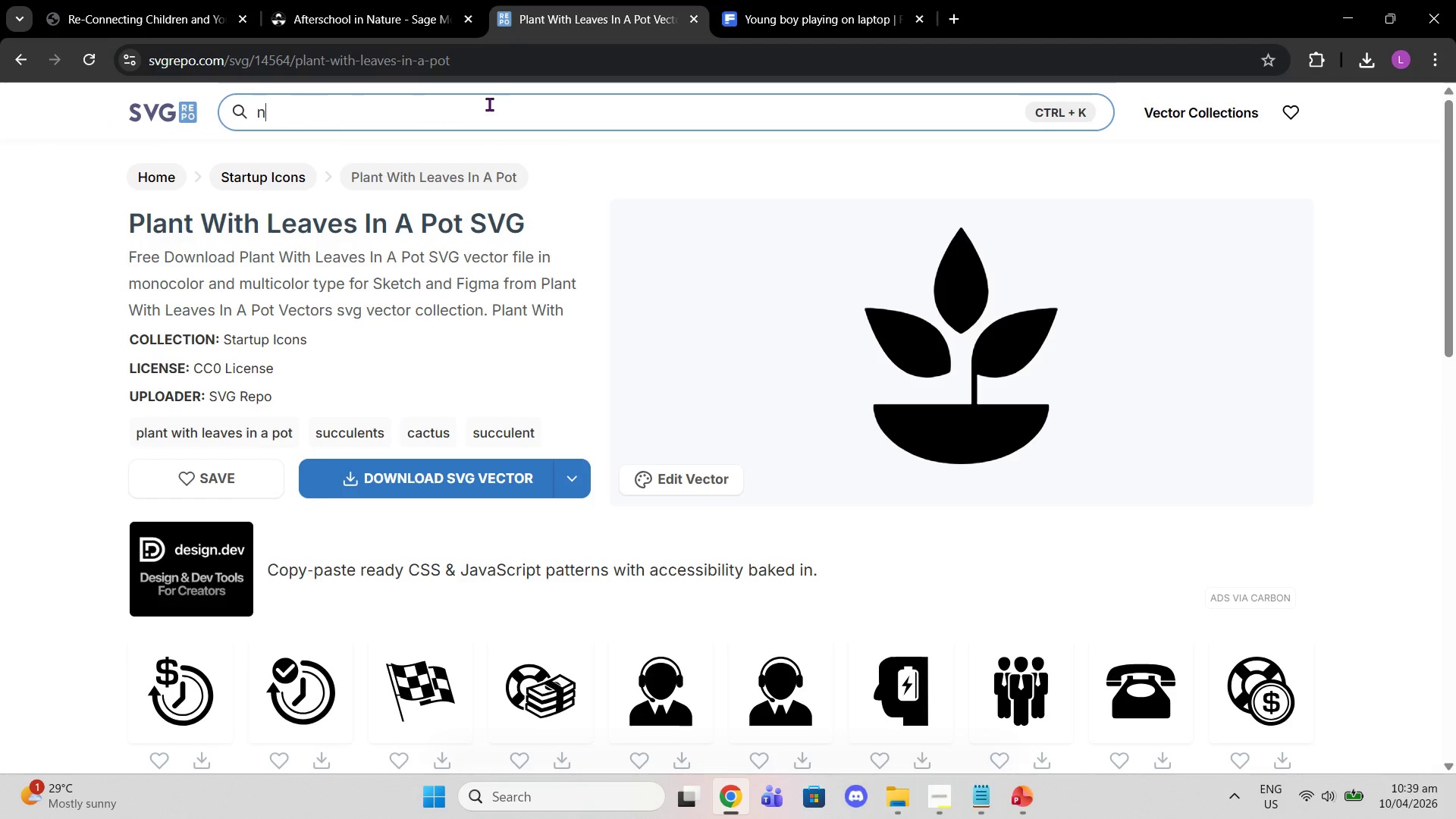 
type(no nature)
 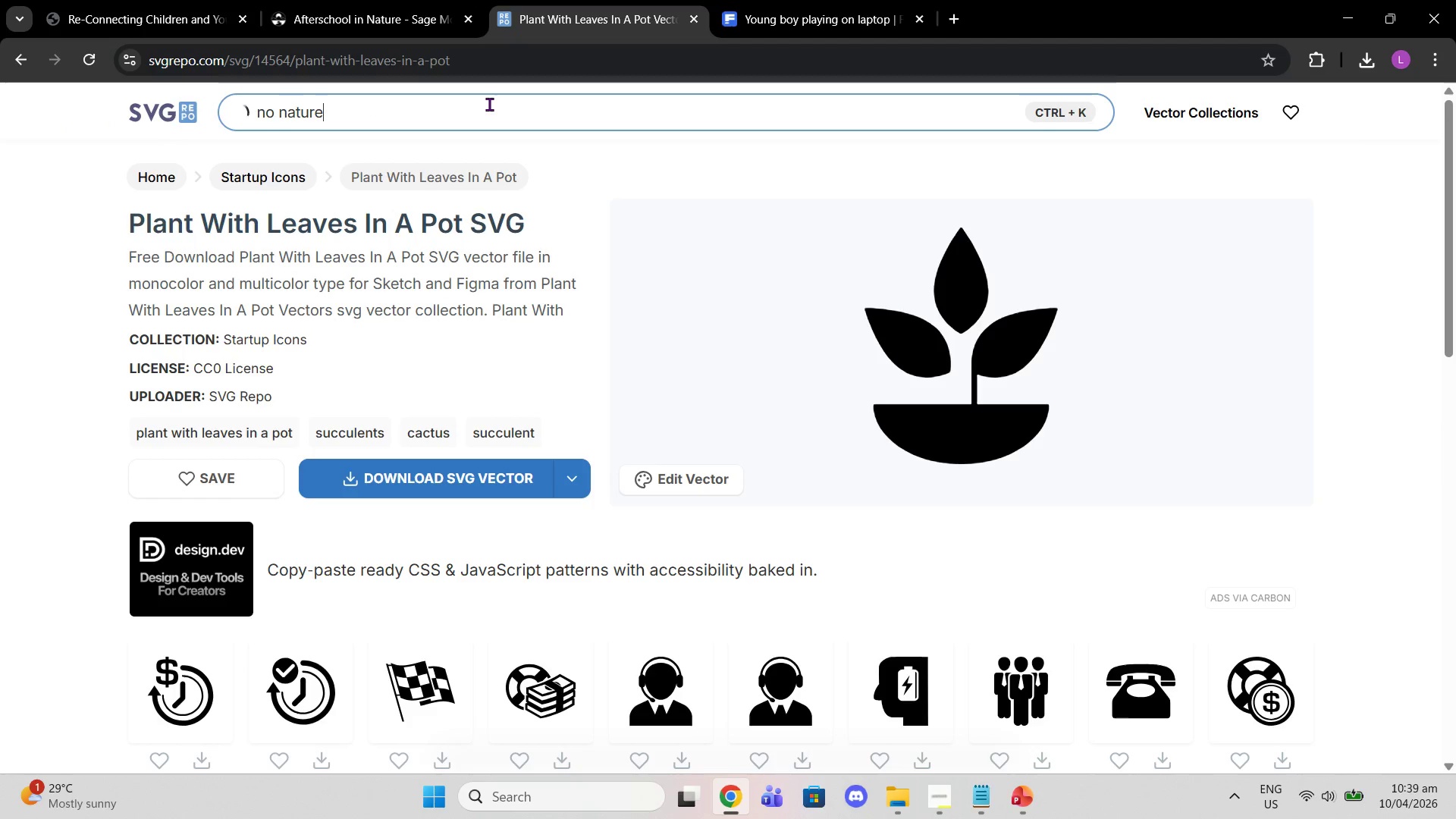 
key(Enter)
 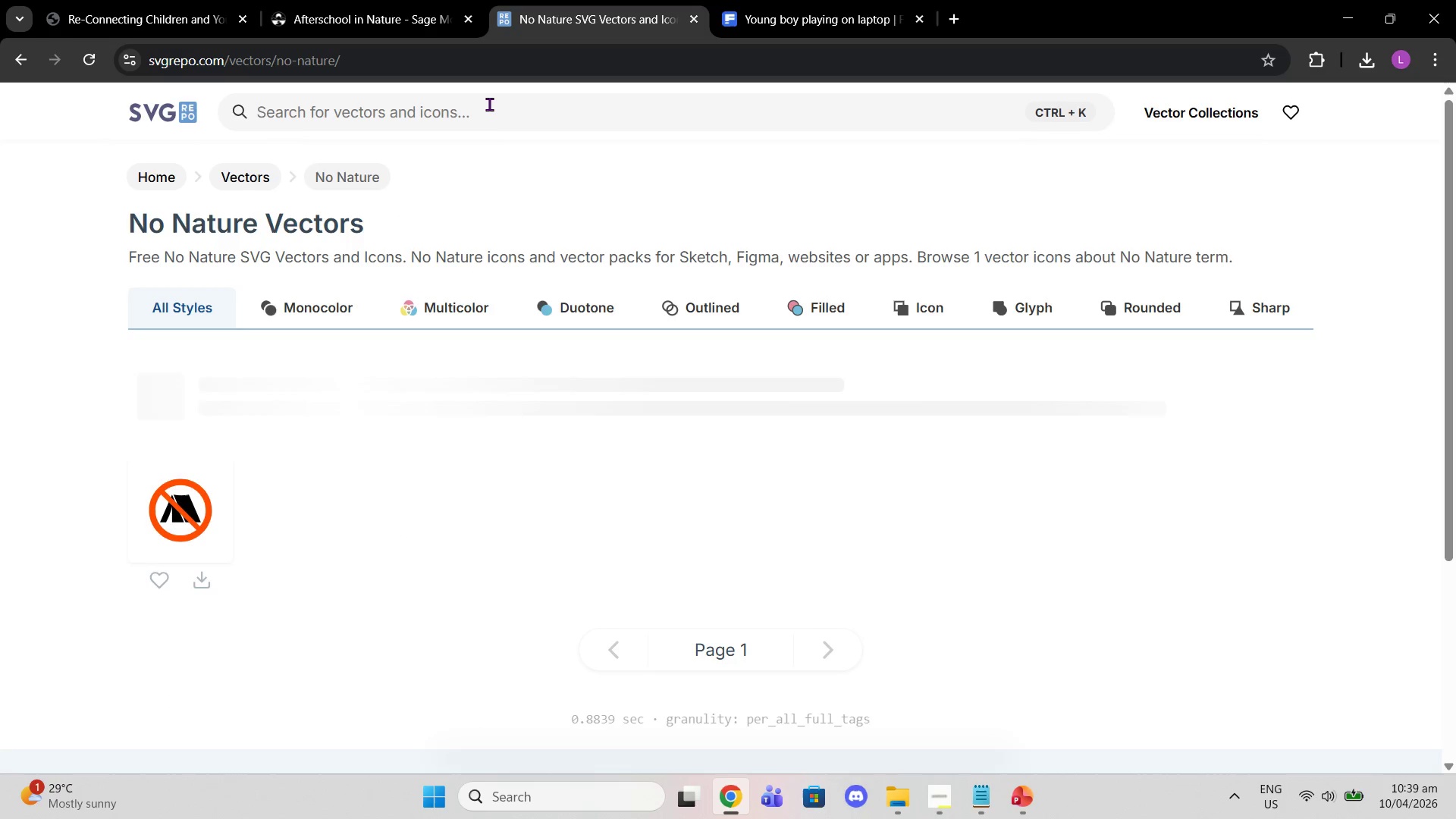 
wait(5.94)
 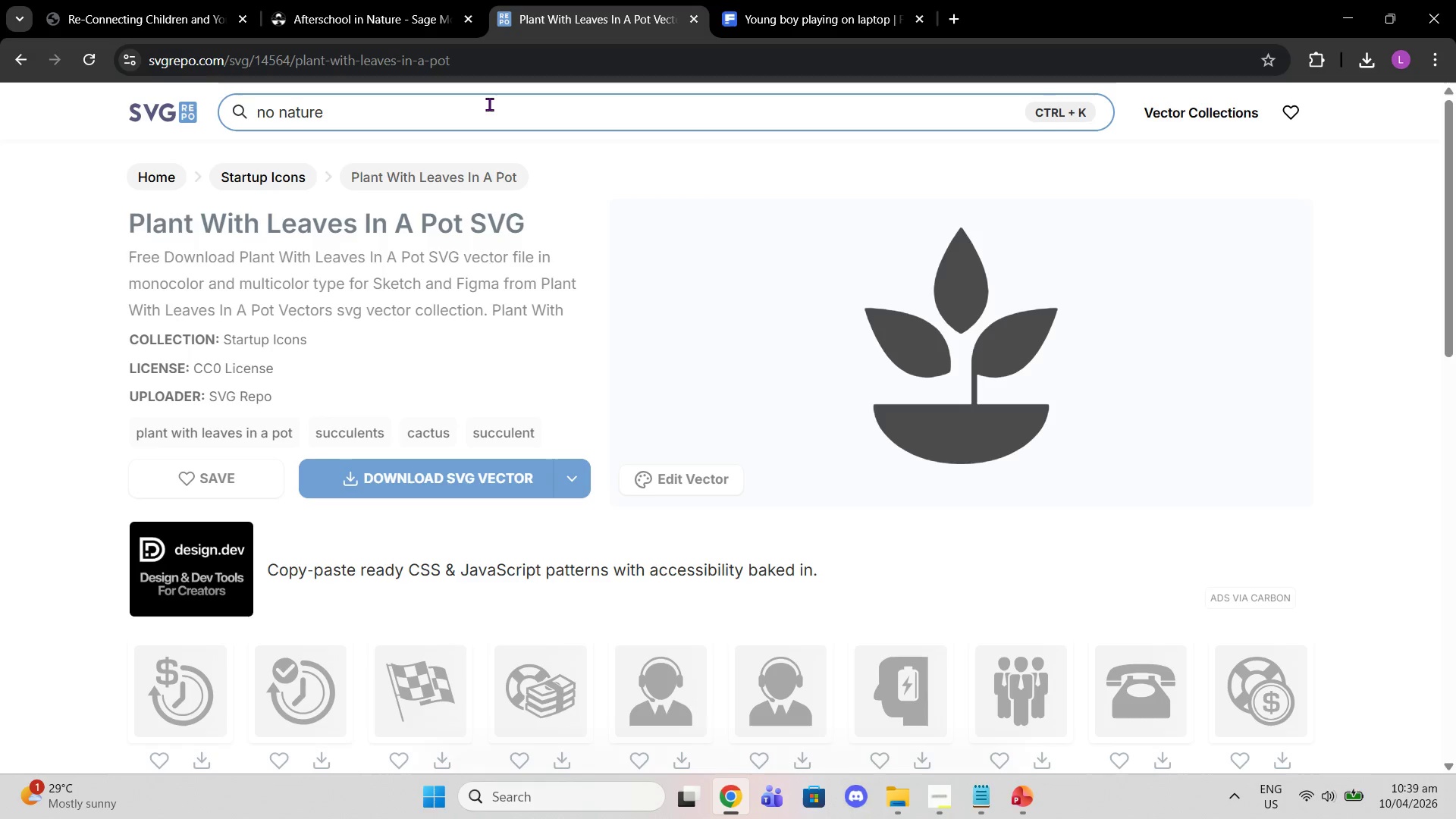 
left_click([489, 104])
 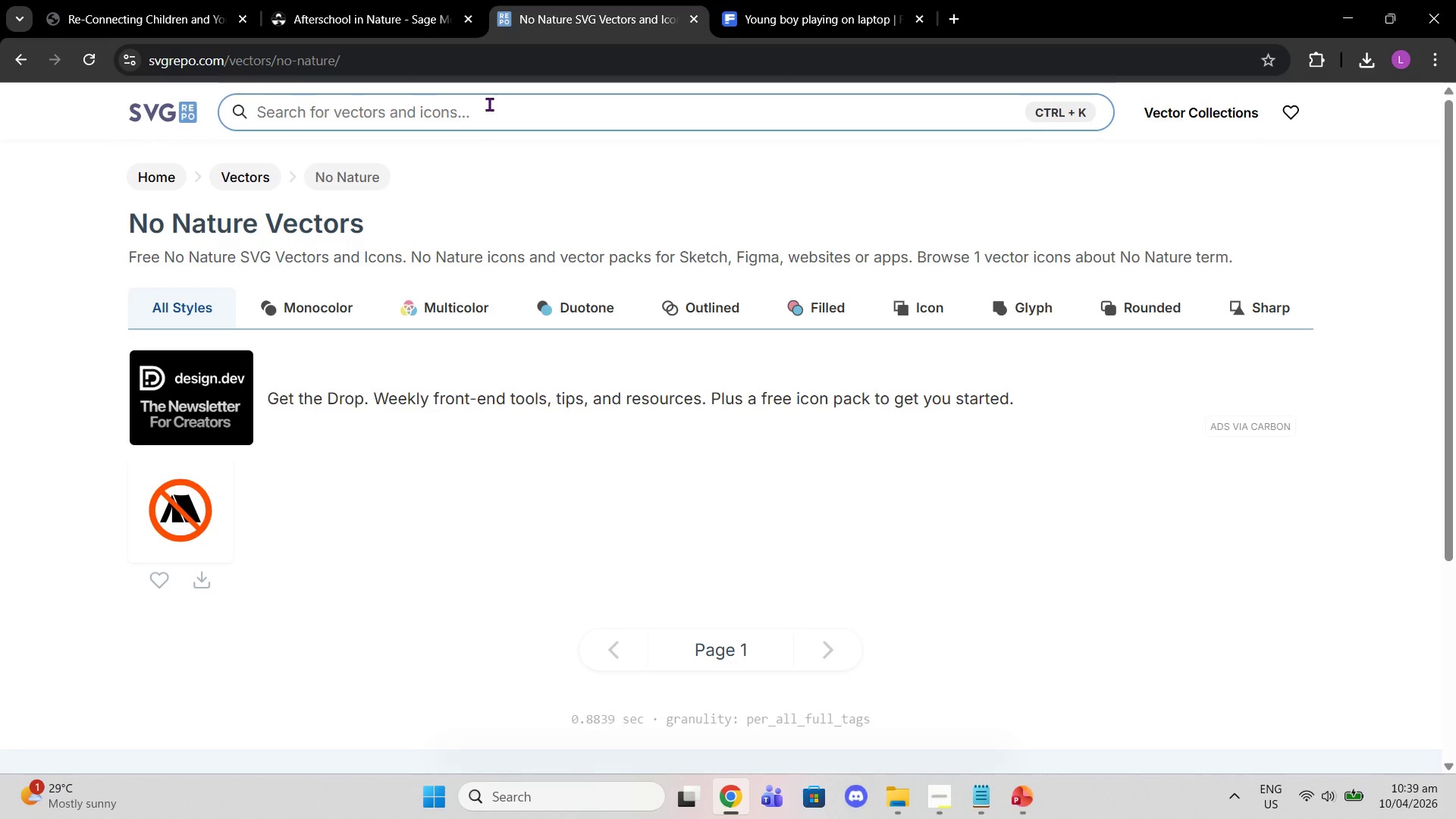 
type(nature coressed out)
 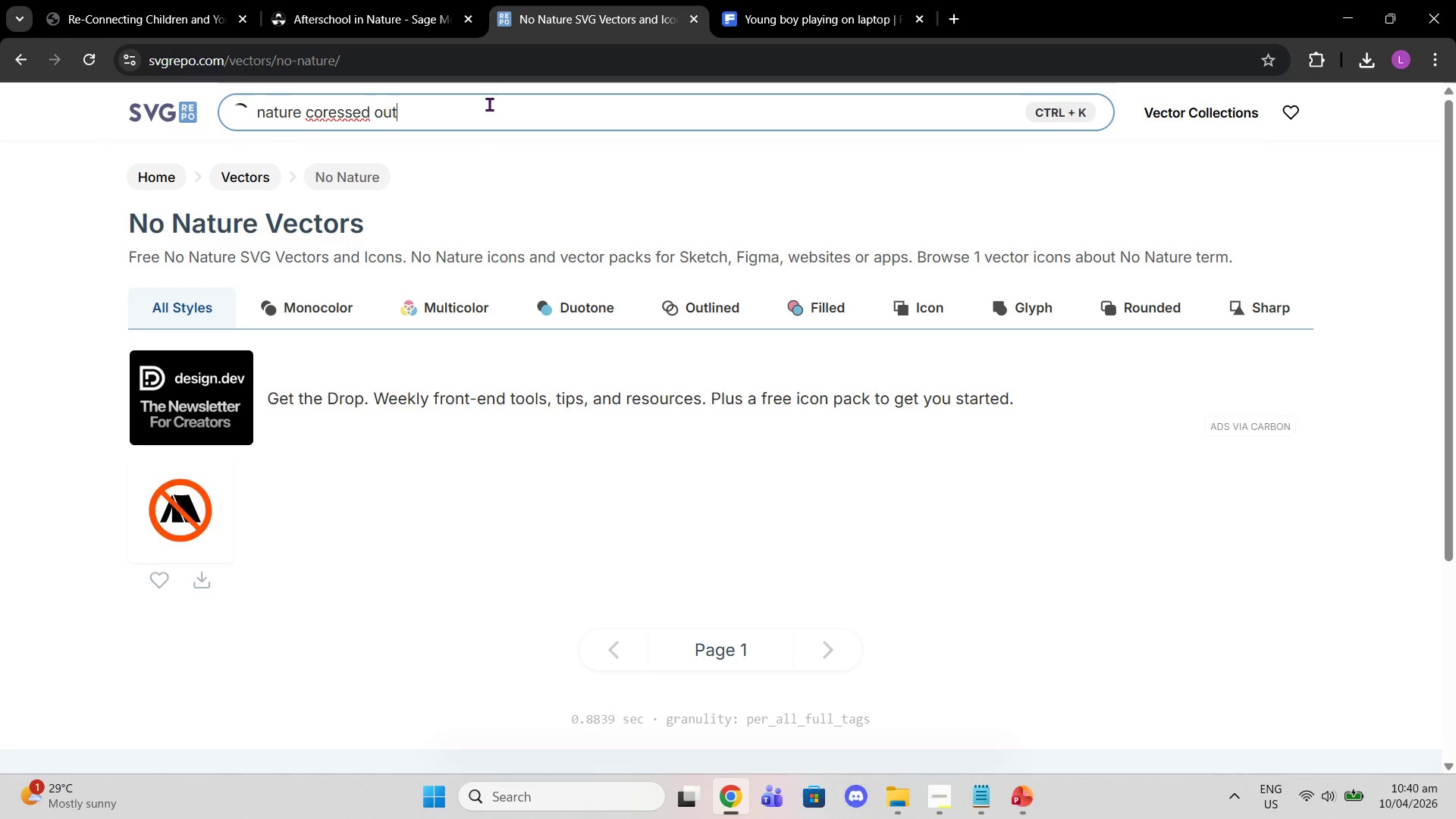 
key(Enter)
 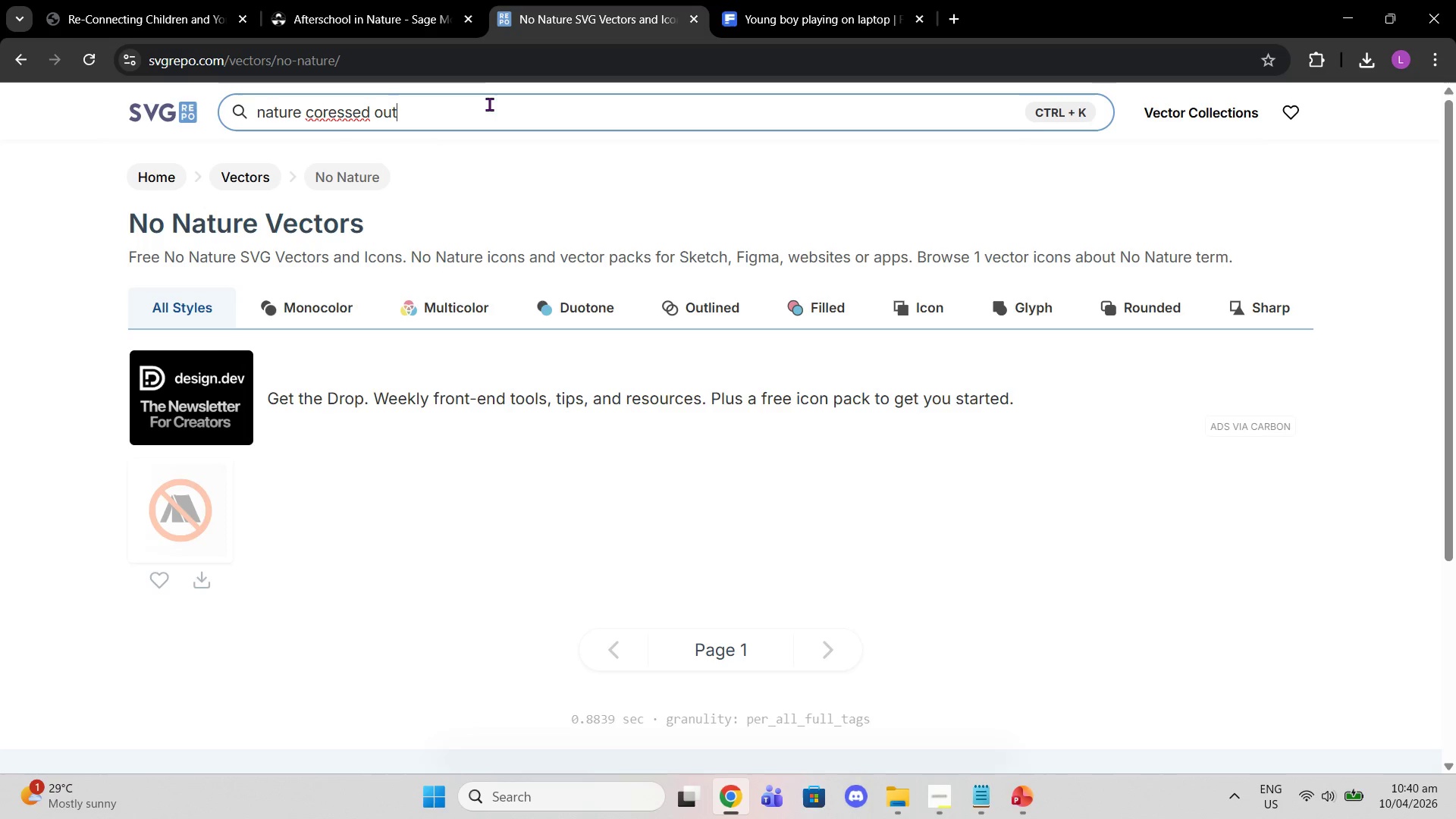 
double_click([607, 0])
 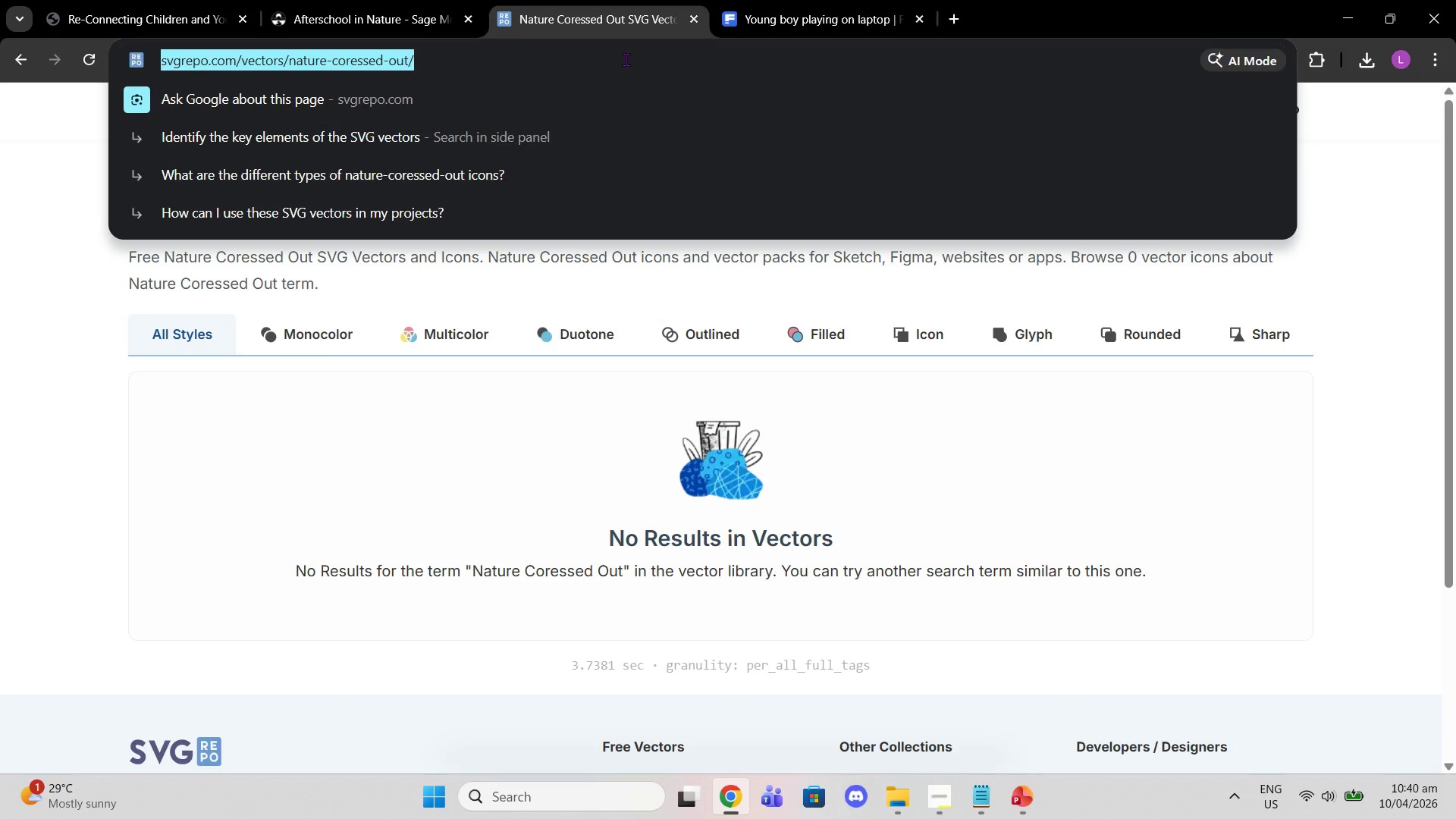 
type(no nature icon)
 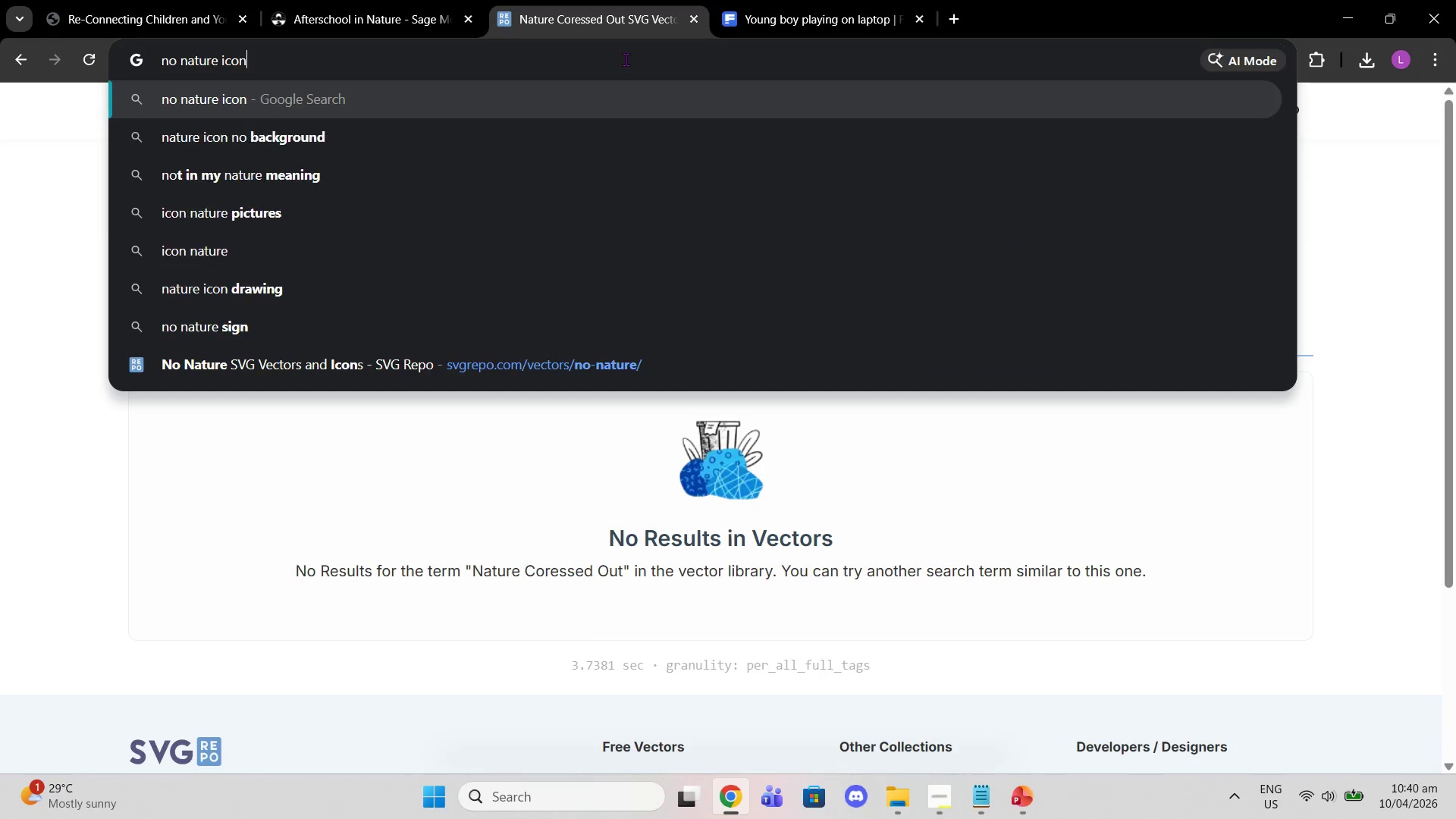 
key(Enter)
 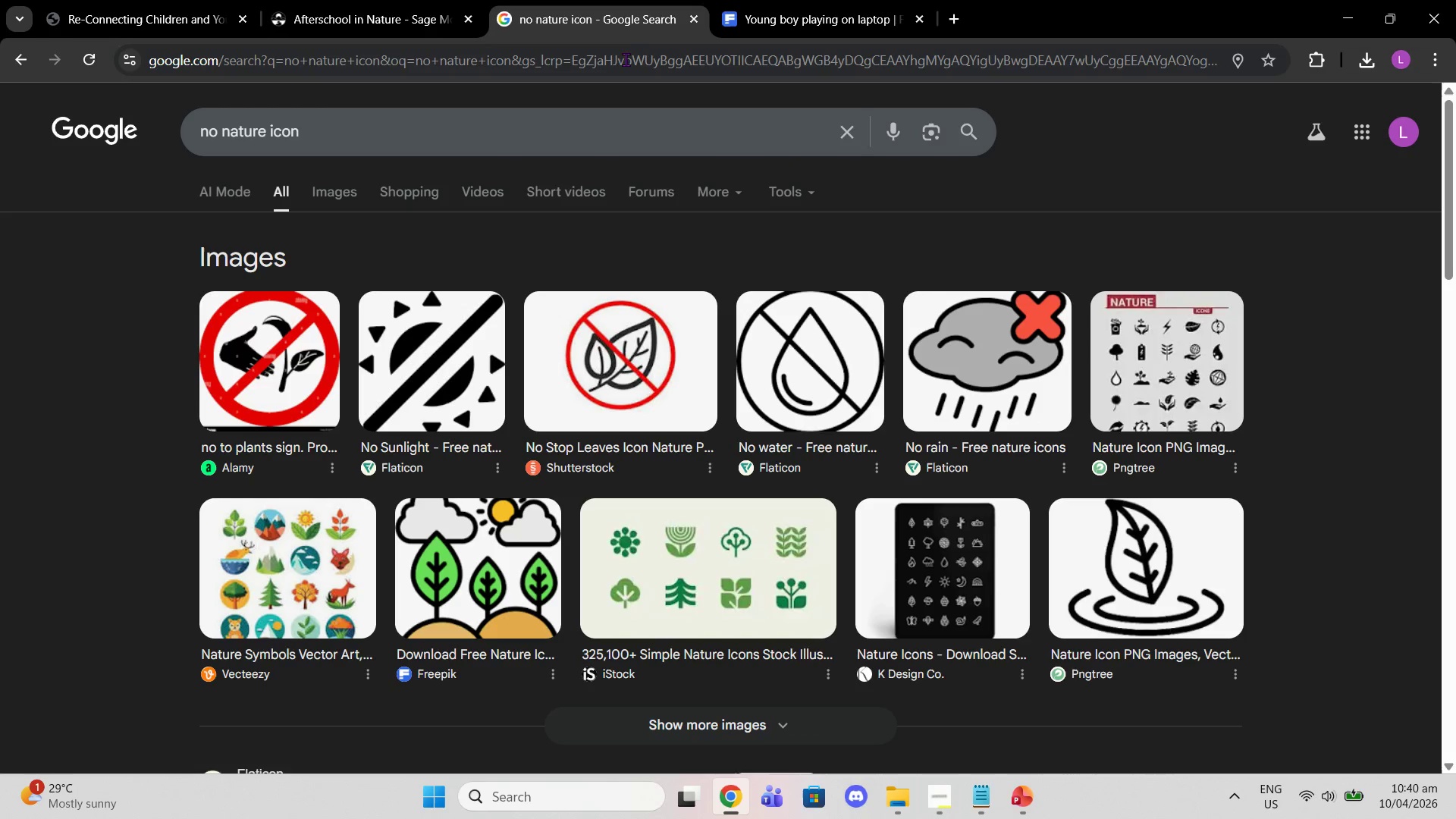 
left_click([318, 194])
 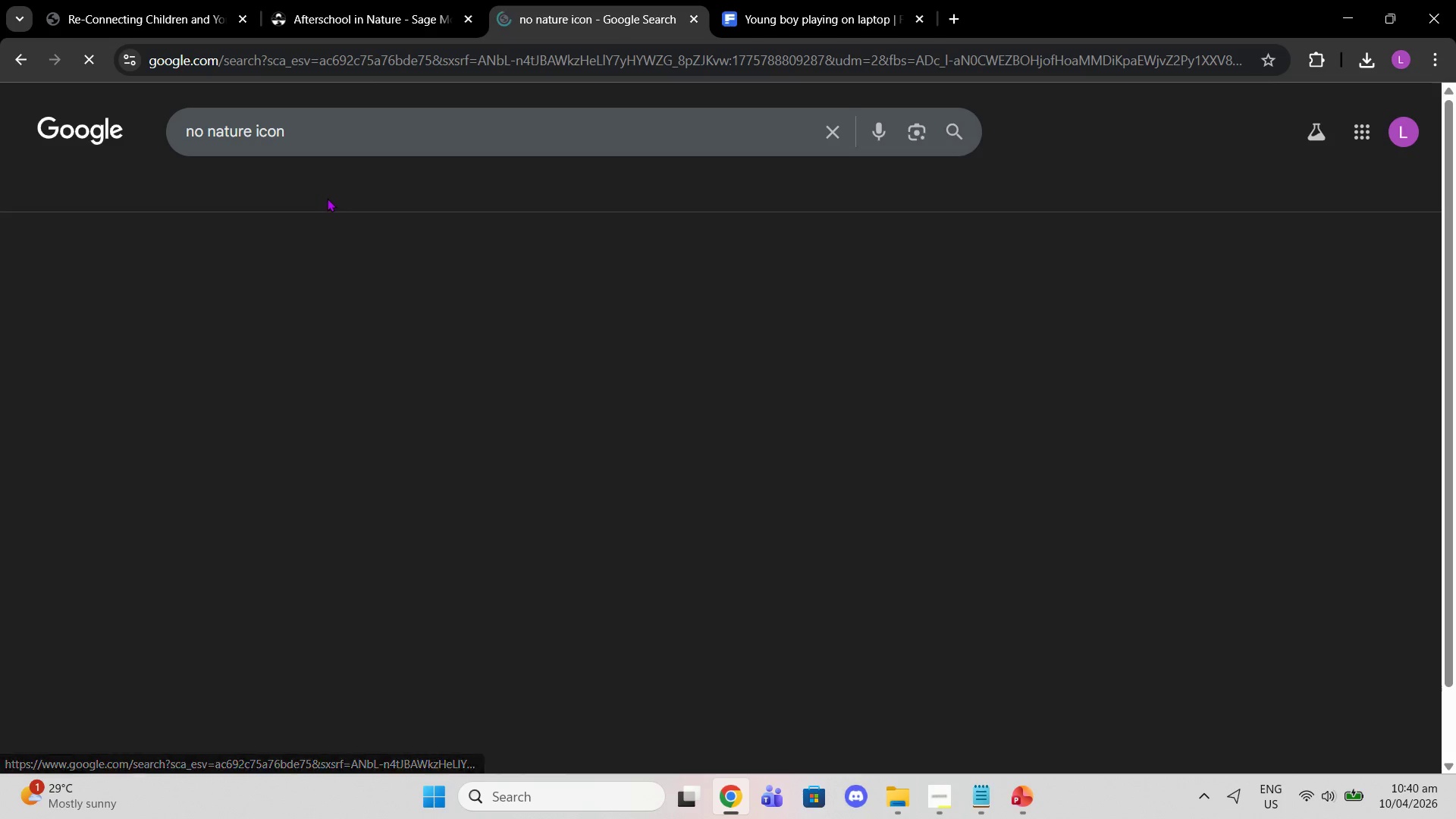 
mouse_move([345, 215])
 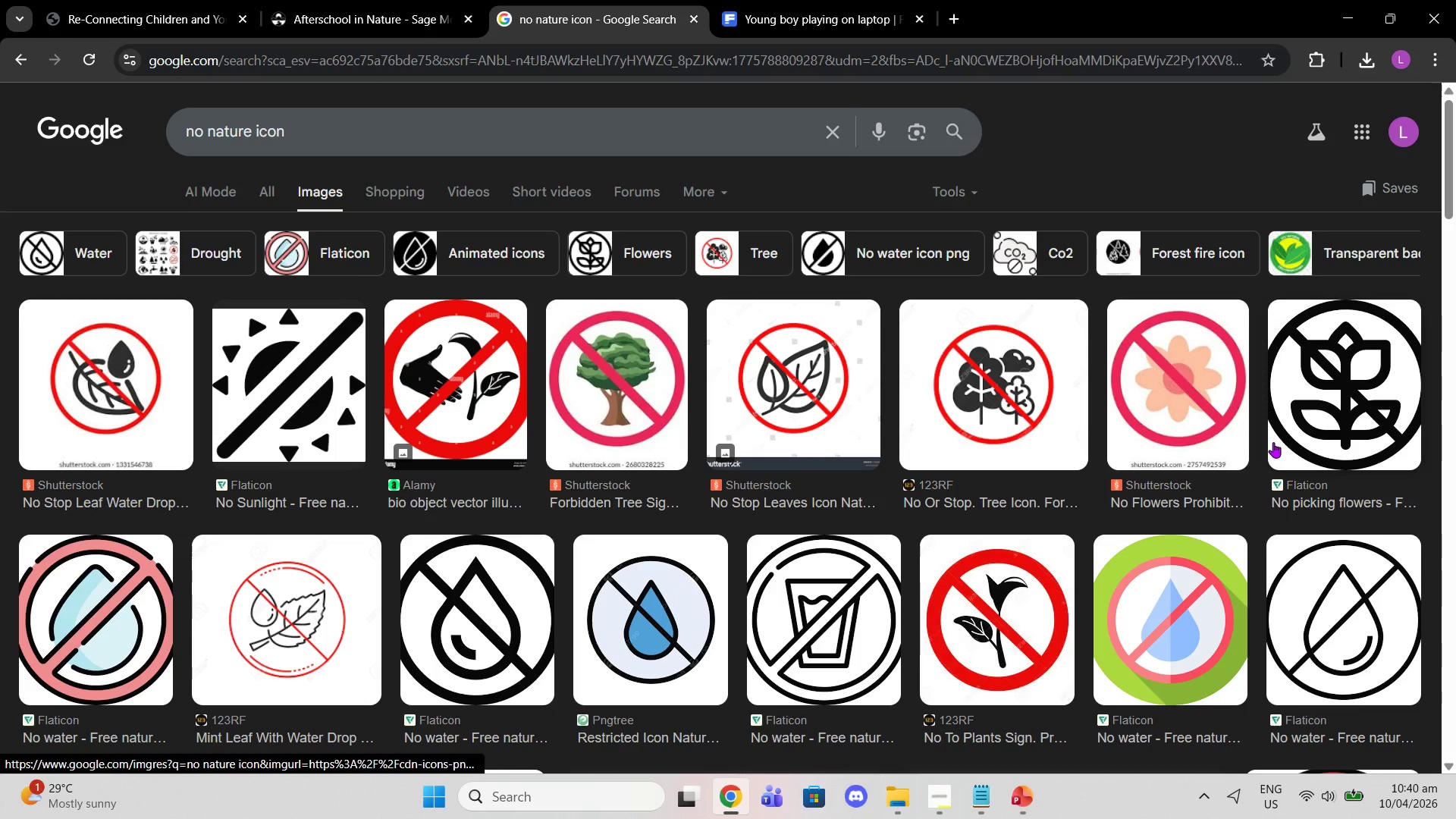 
left_click([565, 129])
 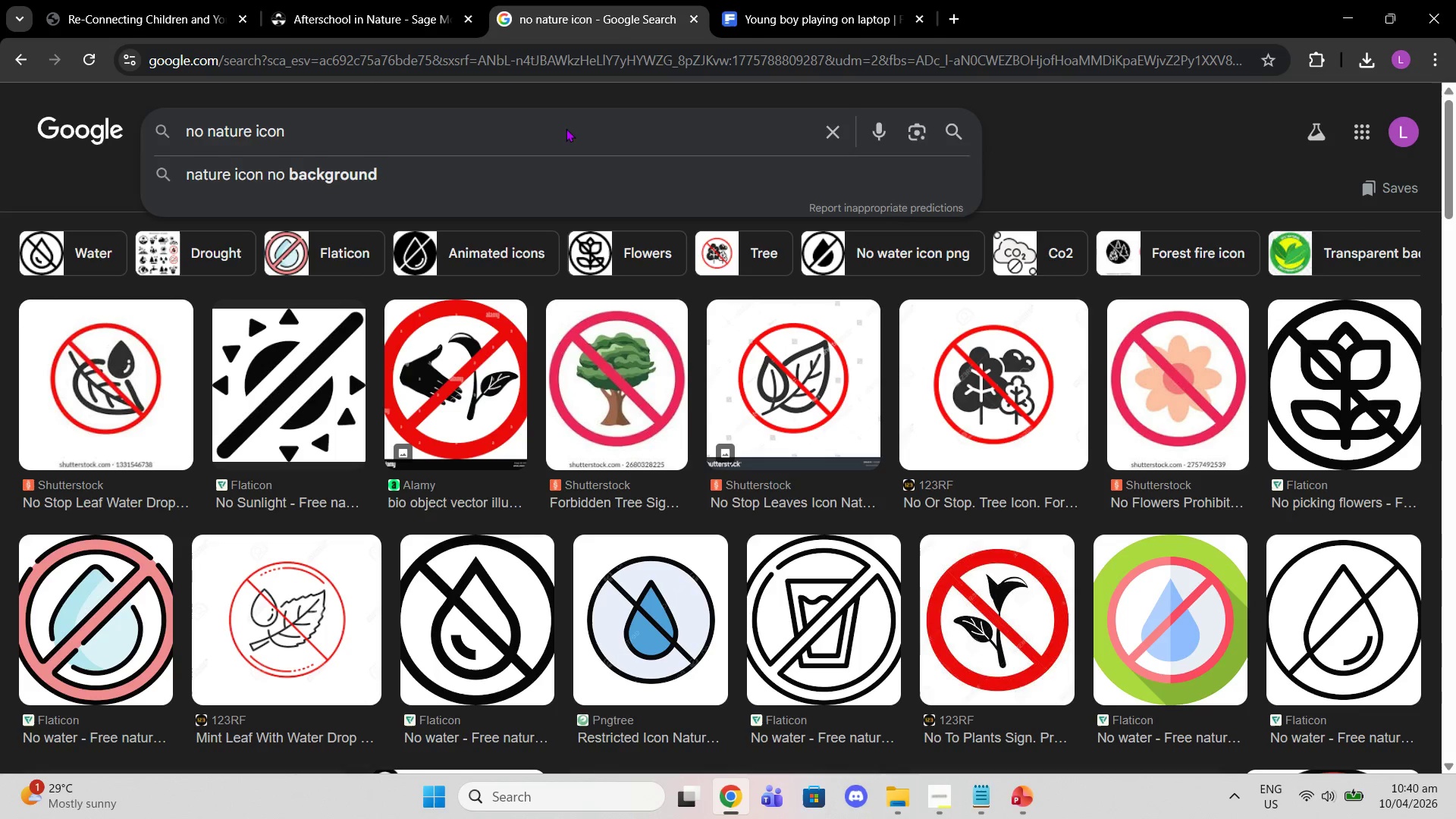 
type( free)
 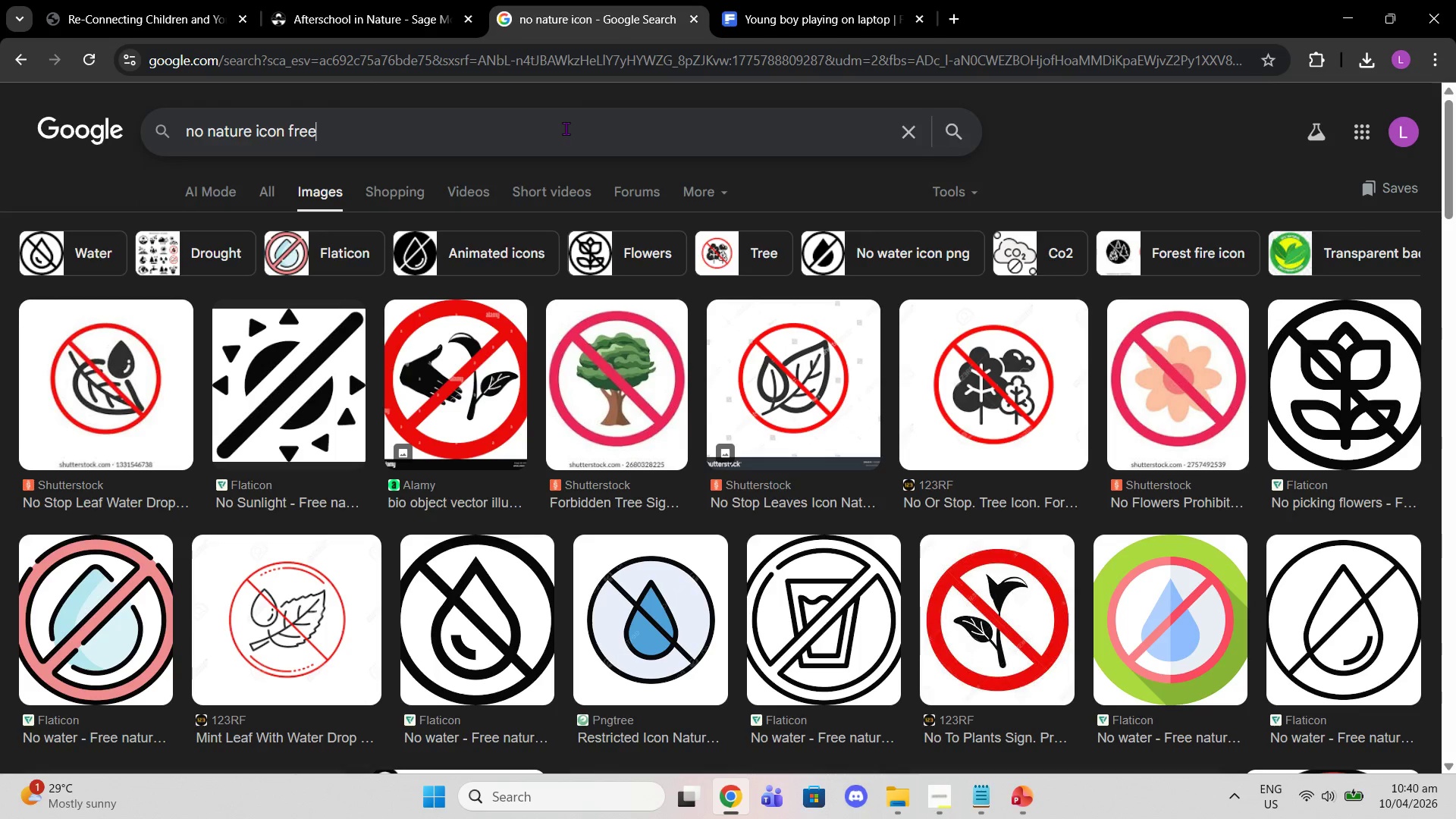 
key(Enter)
 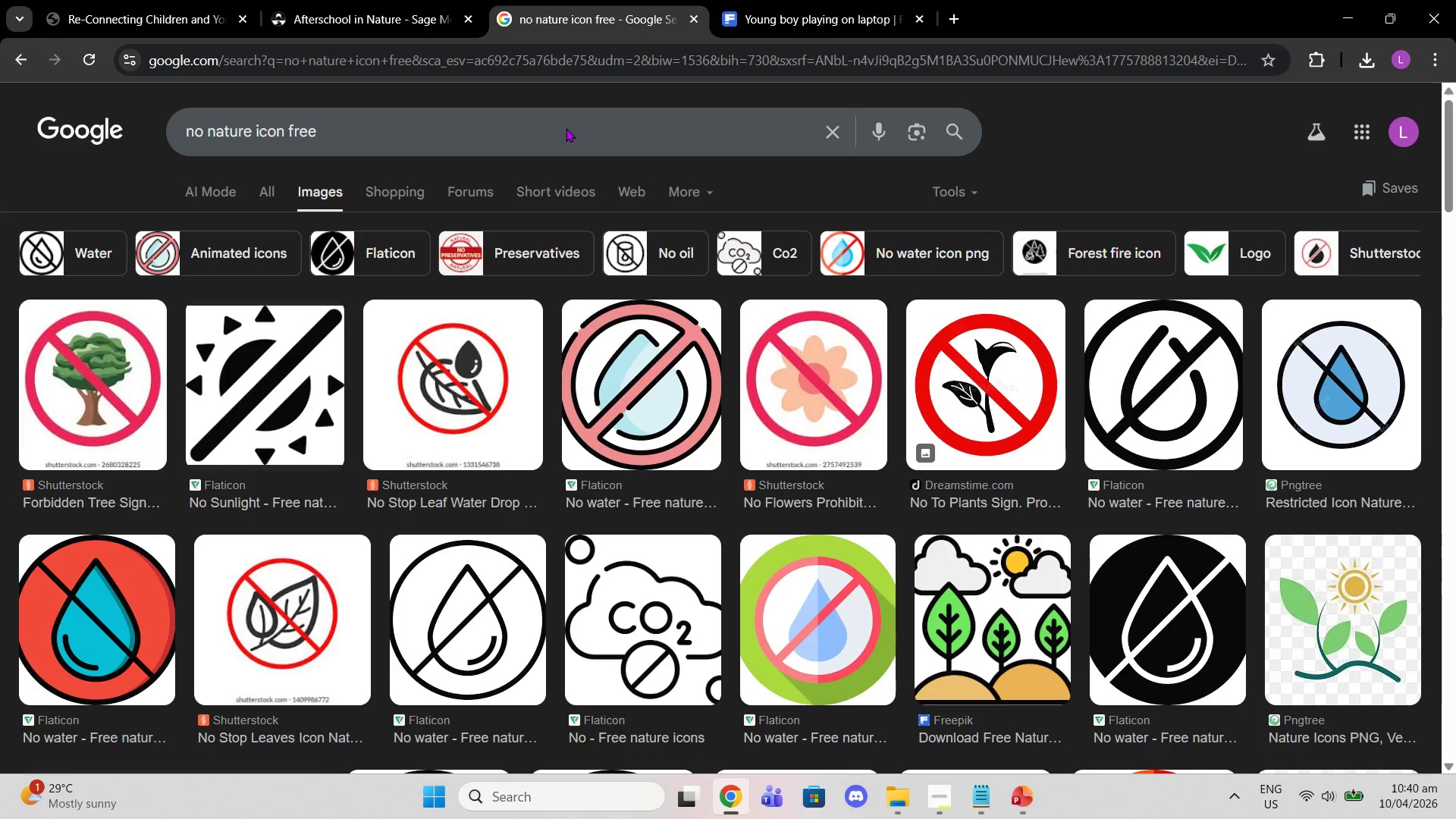 
wait(5.45)
 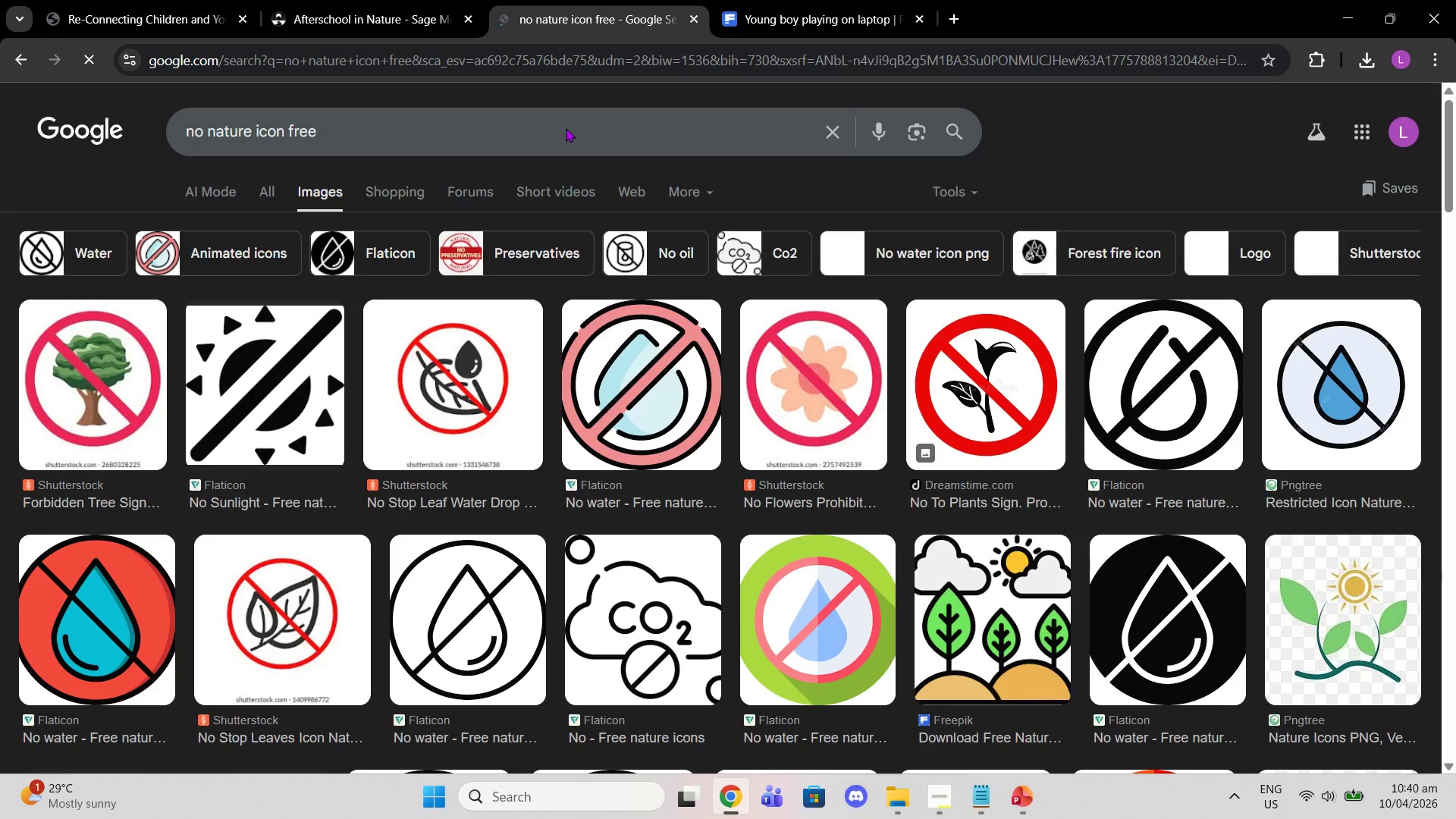 
scroll: coordinate [601, 309], scroll_direction: down, amount: 9.0
 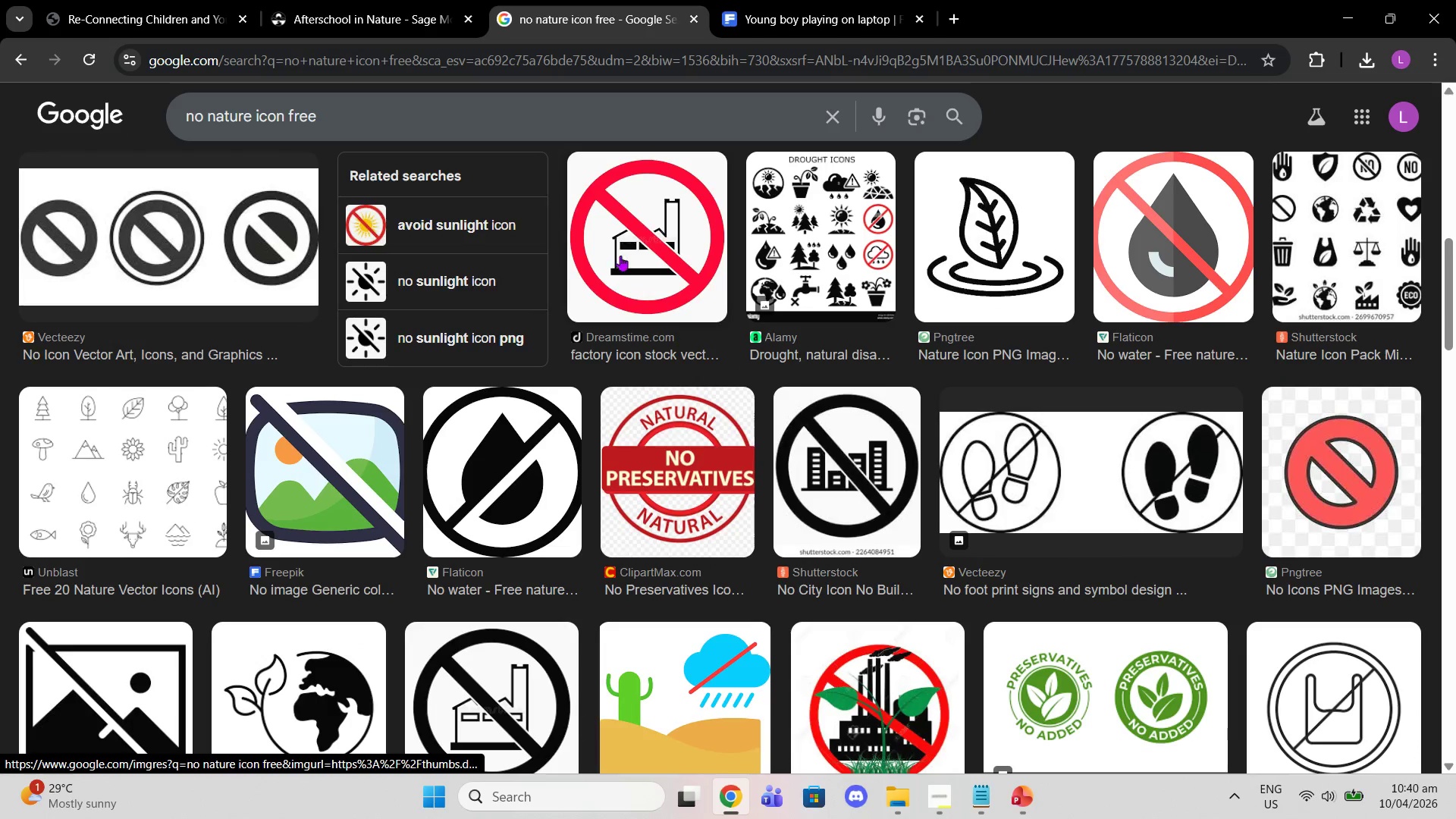 
scroll: coordinate [718, 259], scroll_direction: up, amount: 4.0
 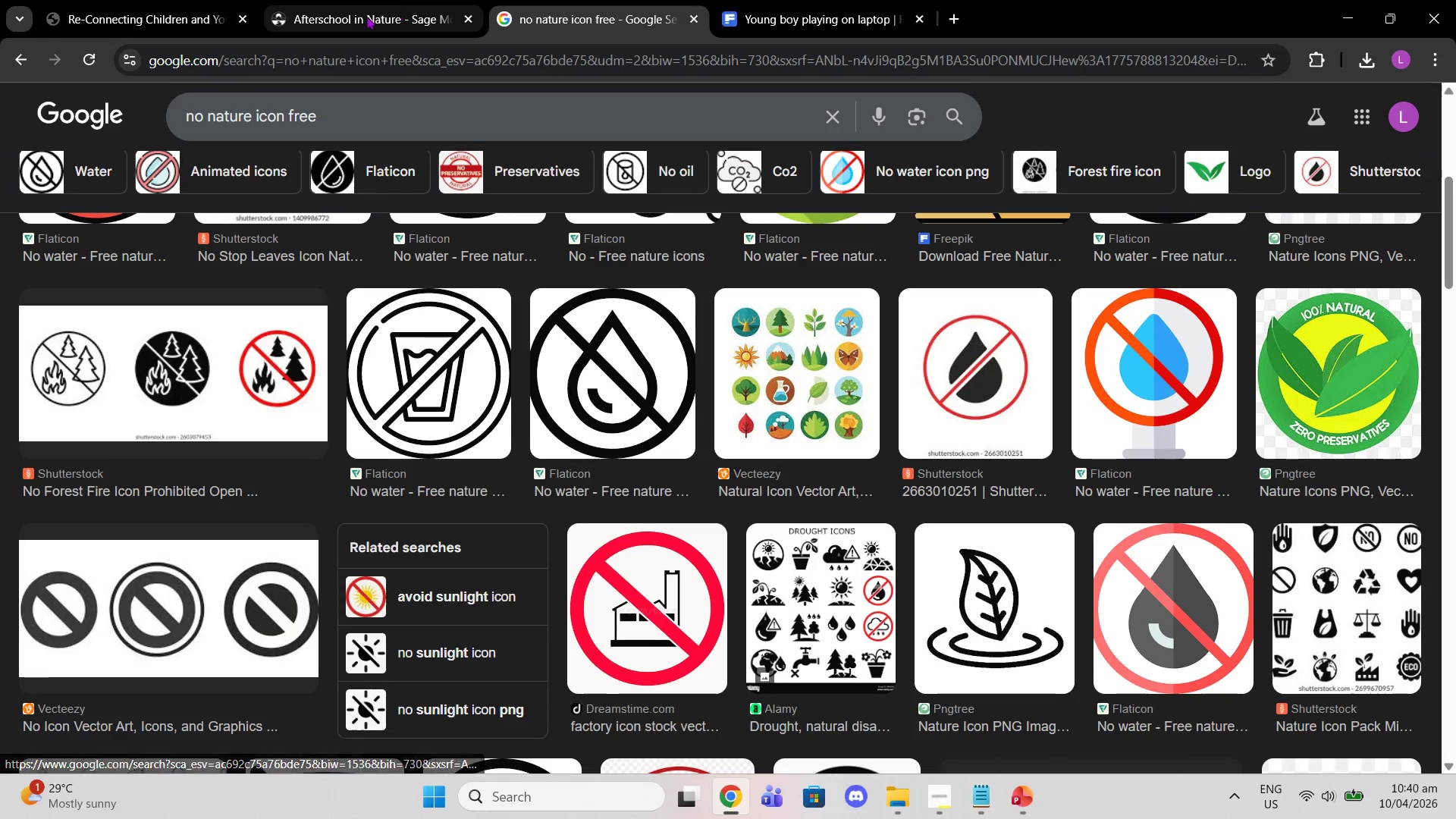 
left_click([358, 17])
 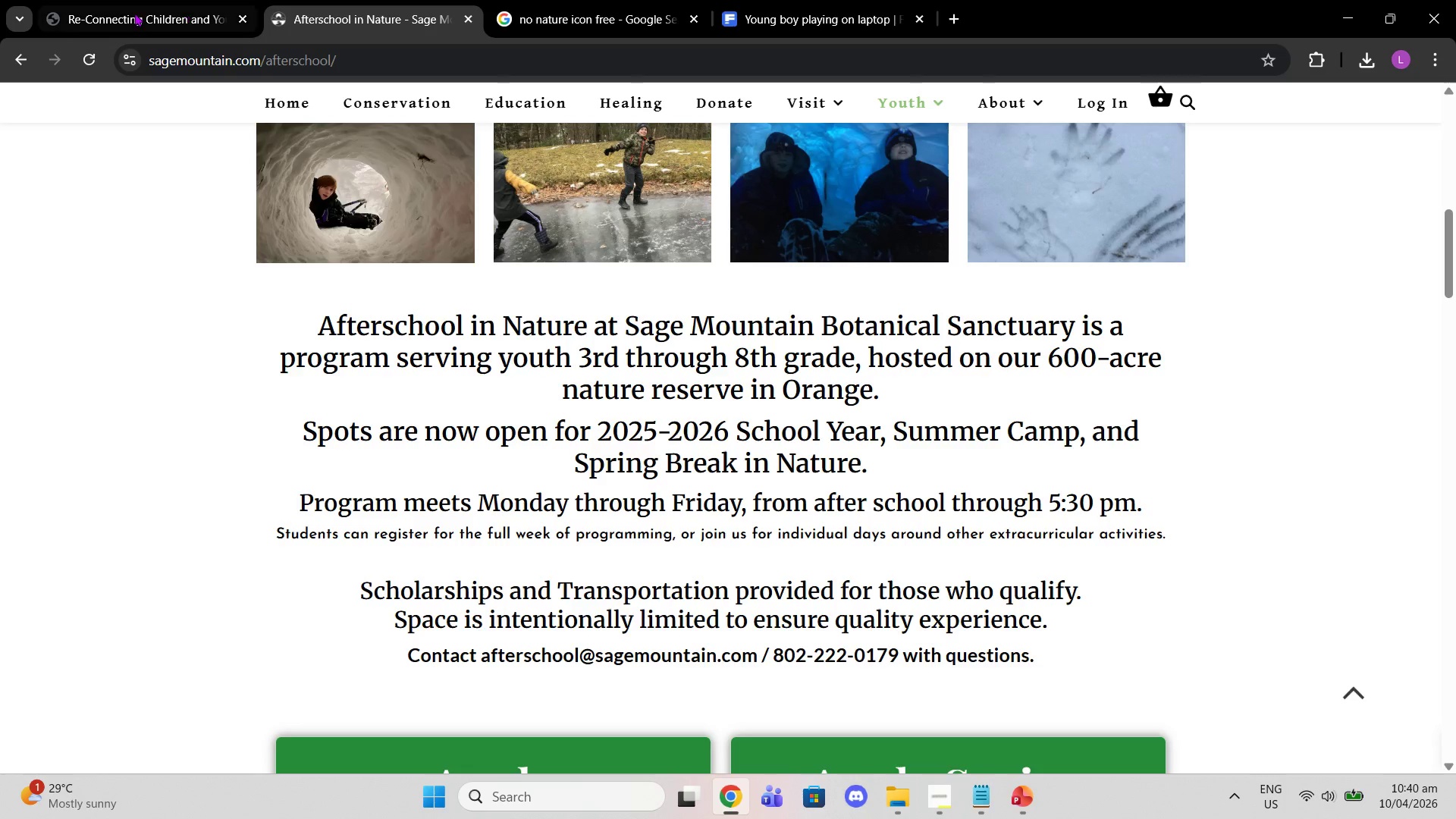 
left_click([112, 16])
 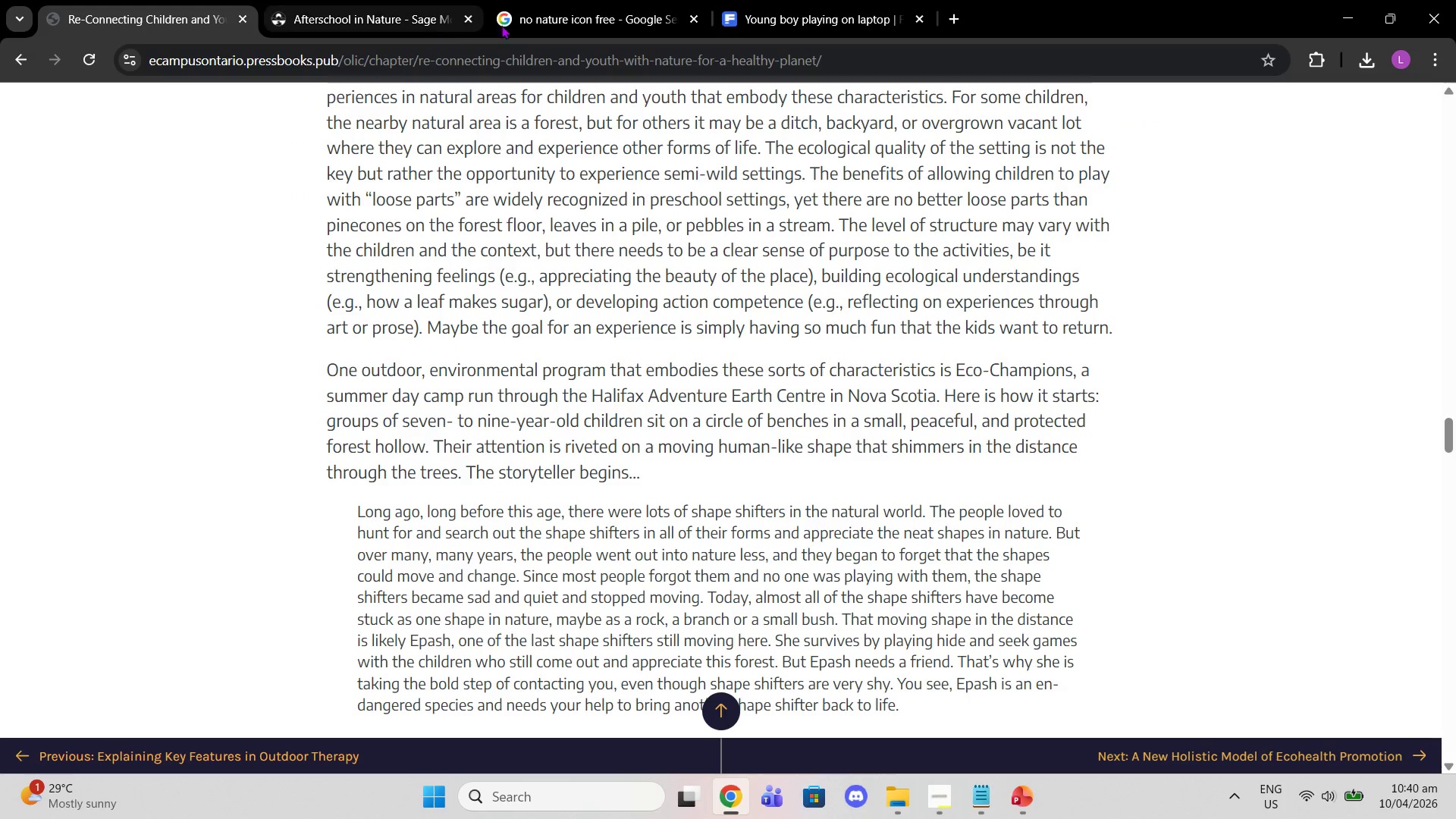 
left_click([574, 24])
 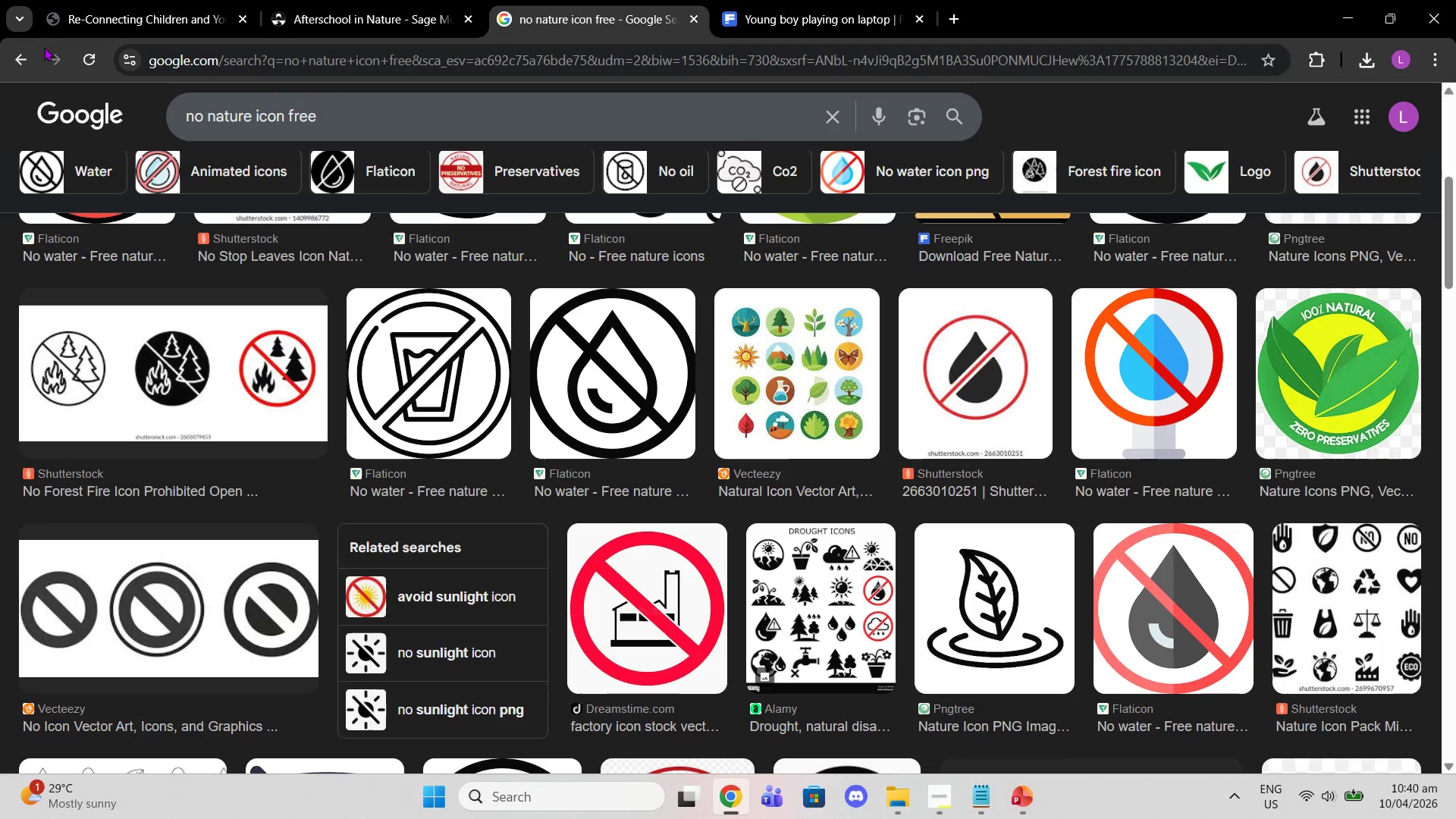 
left_click([24, 51])
 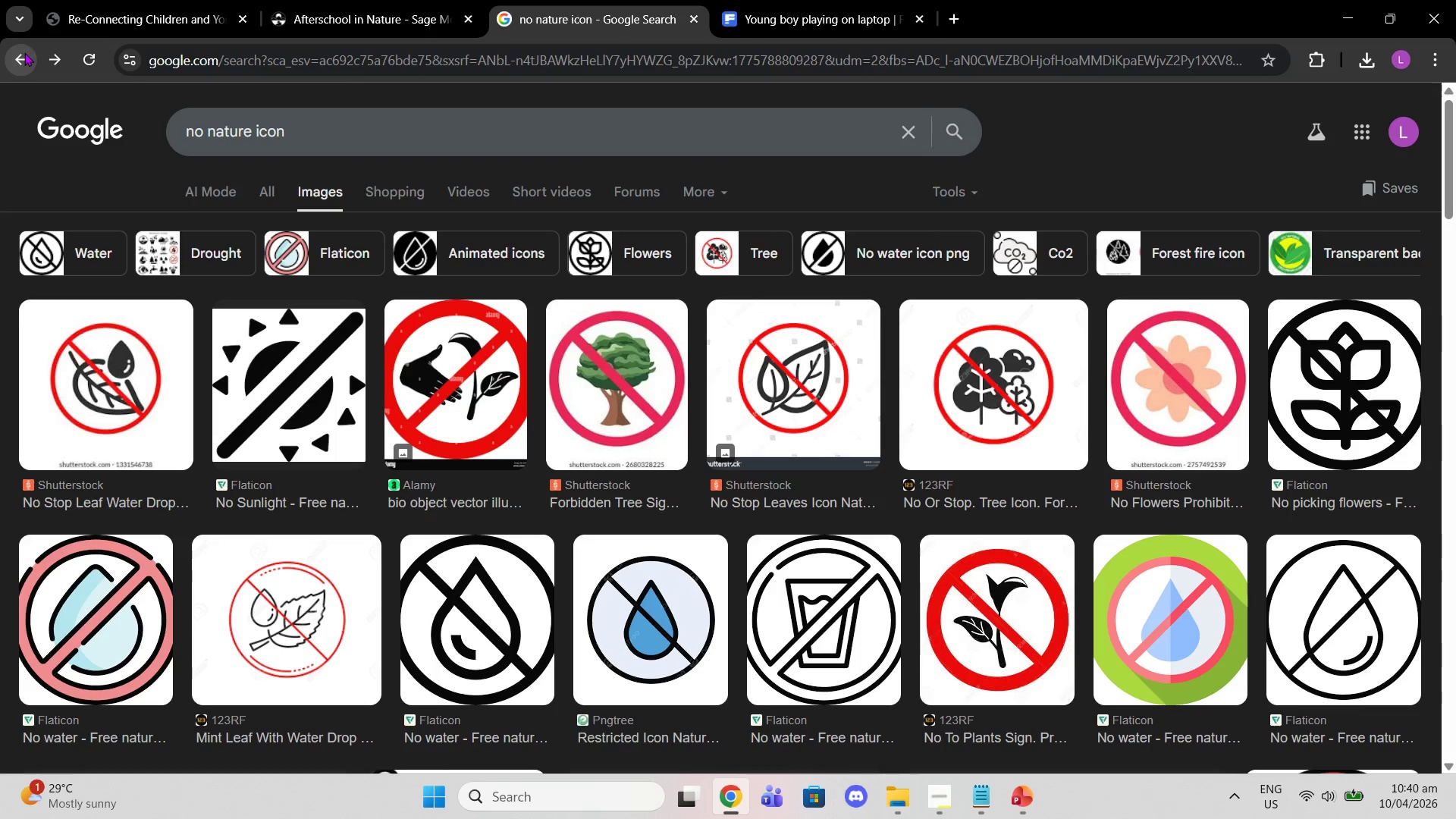 
left_click([24, 52])
 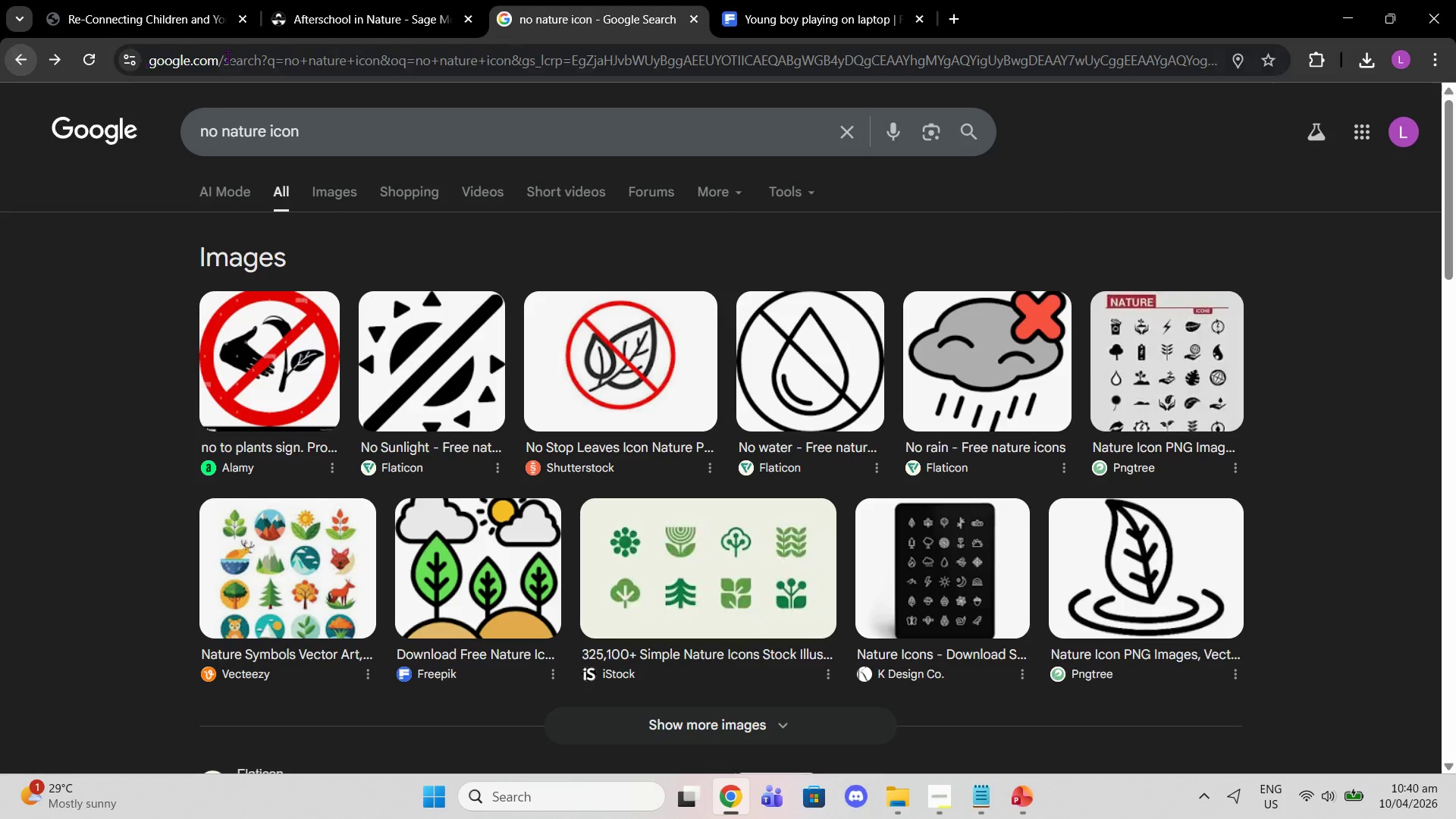 
left_click([229, 56])
 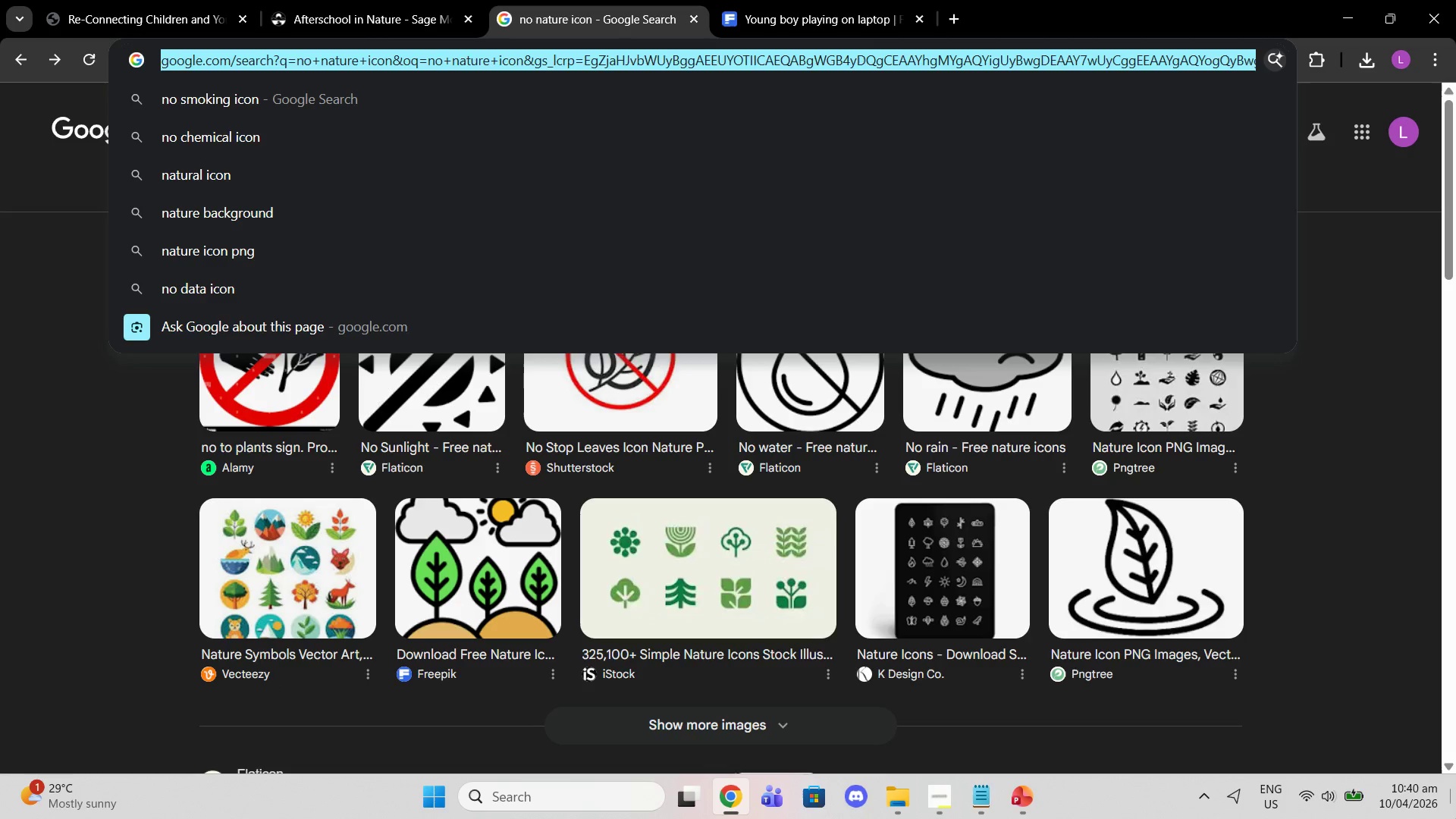 
type(svg)
 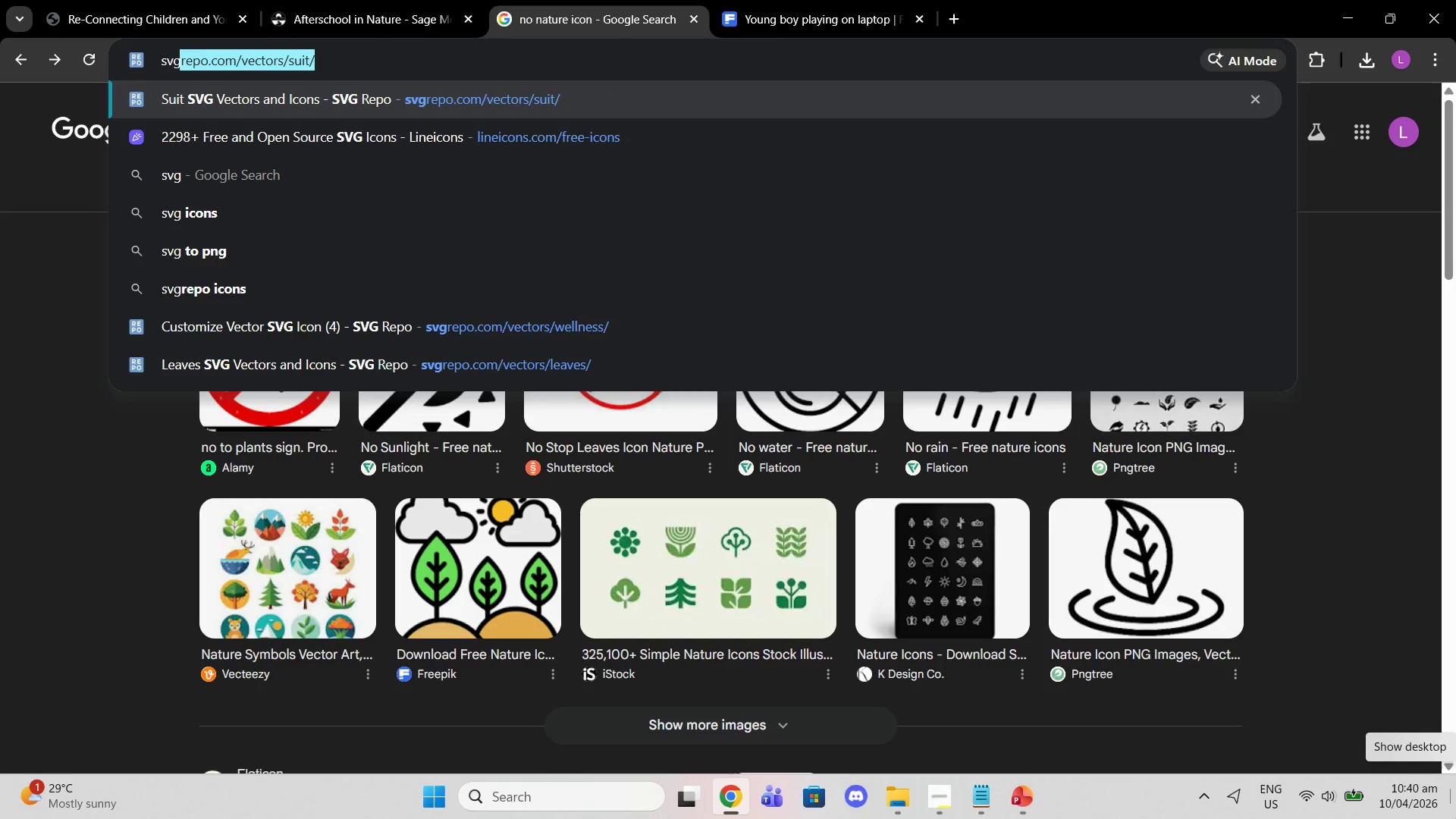 
key(Enter)
 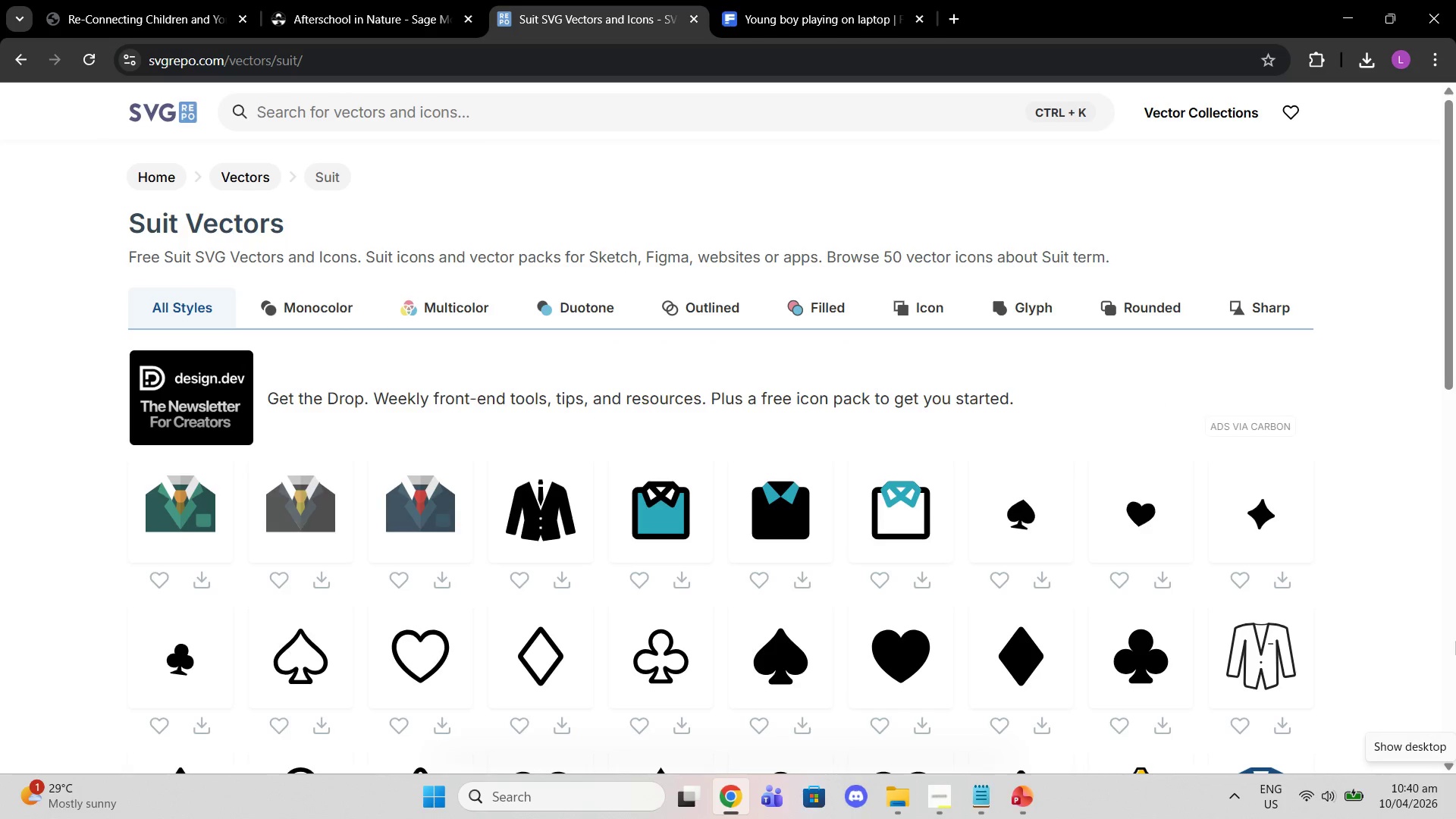 
left_click([954, 128])
 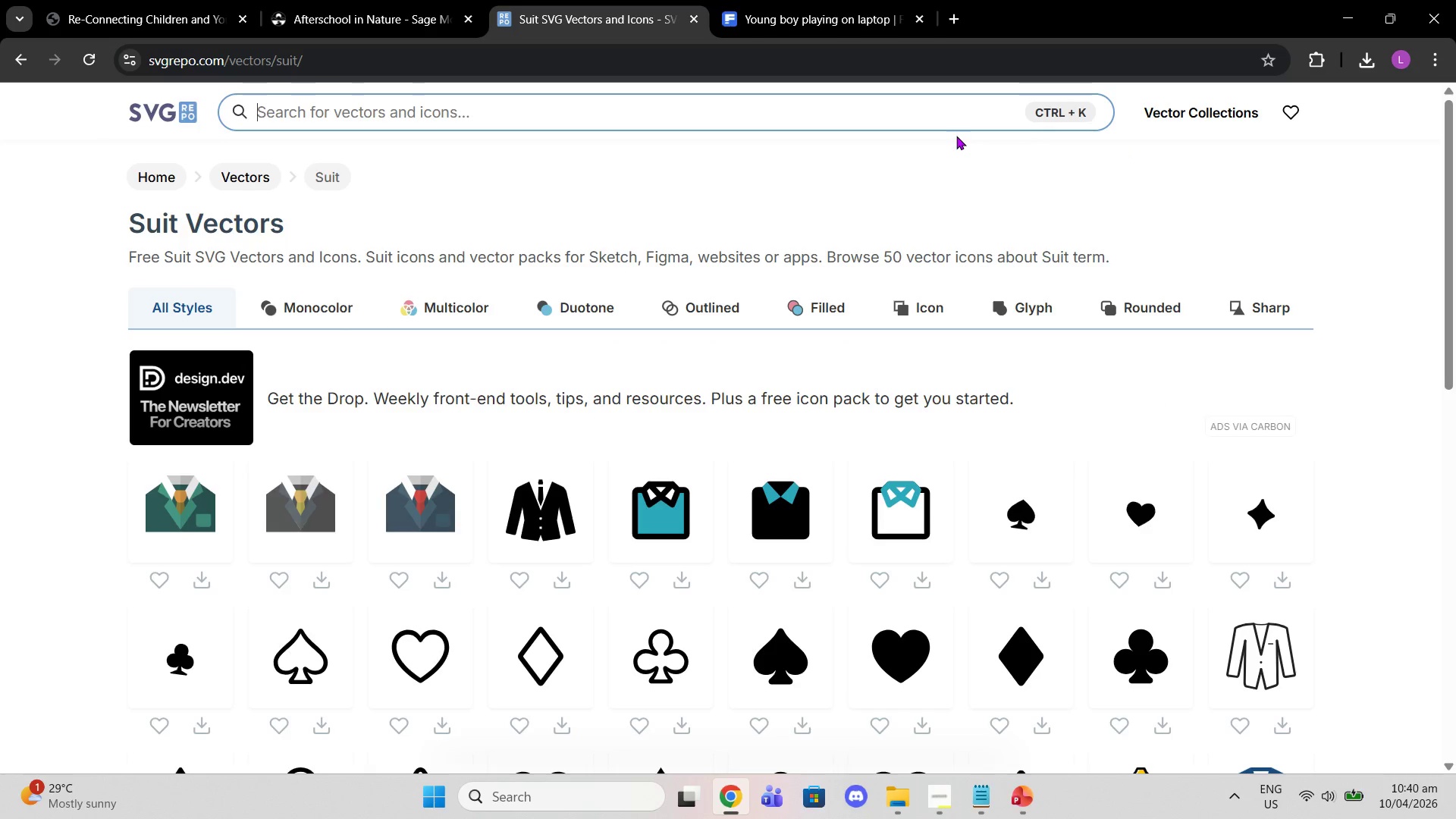 
type(no croe)
key(Backspace)
type(ssed out)
 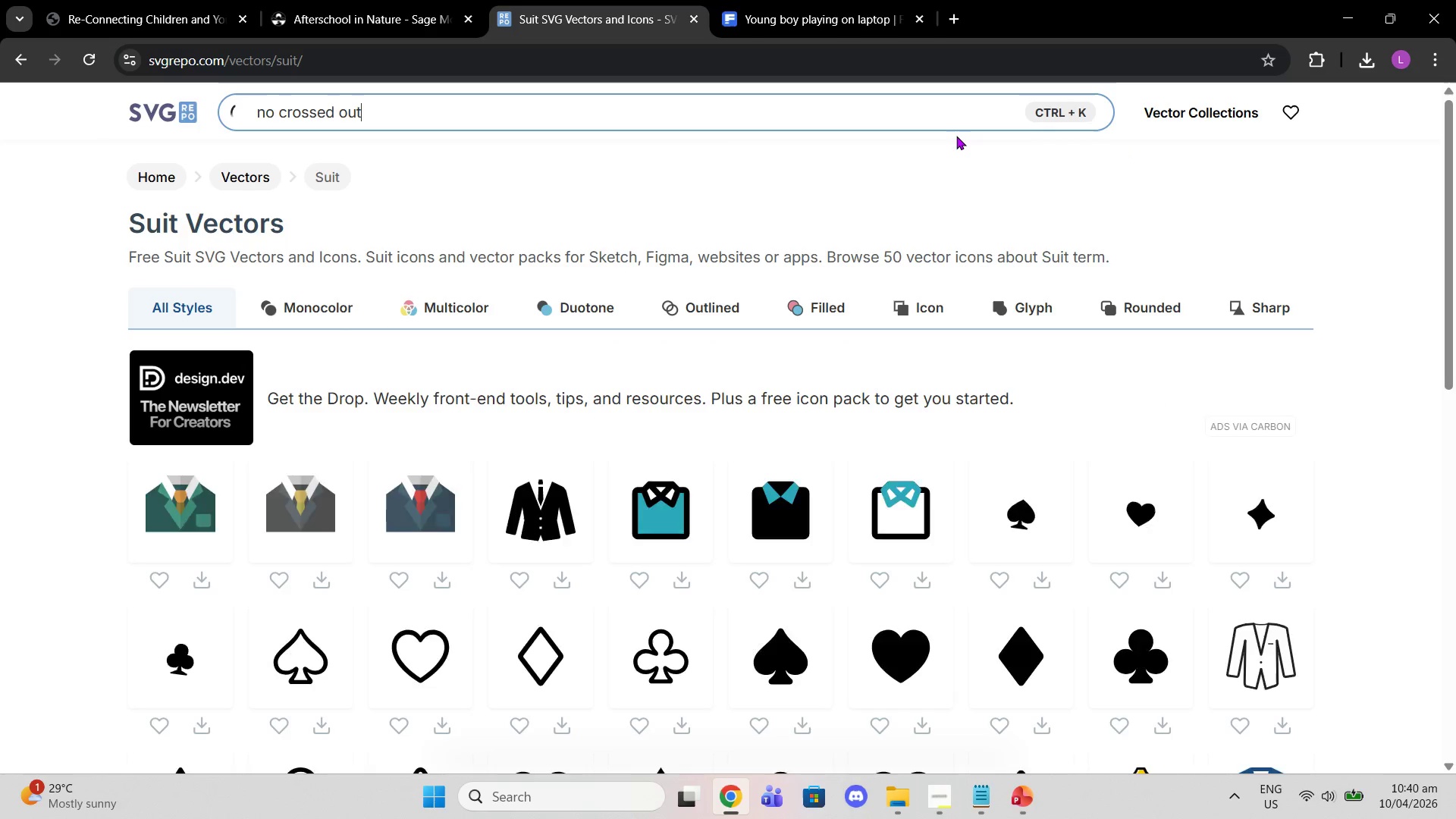 
key(Enter)
 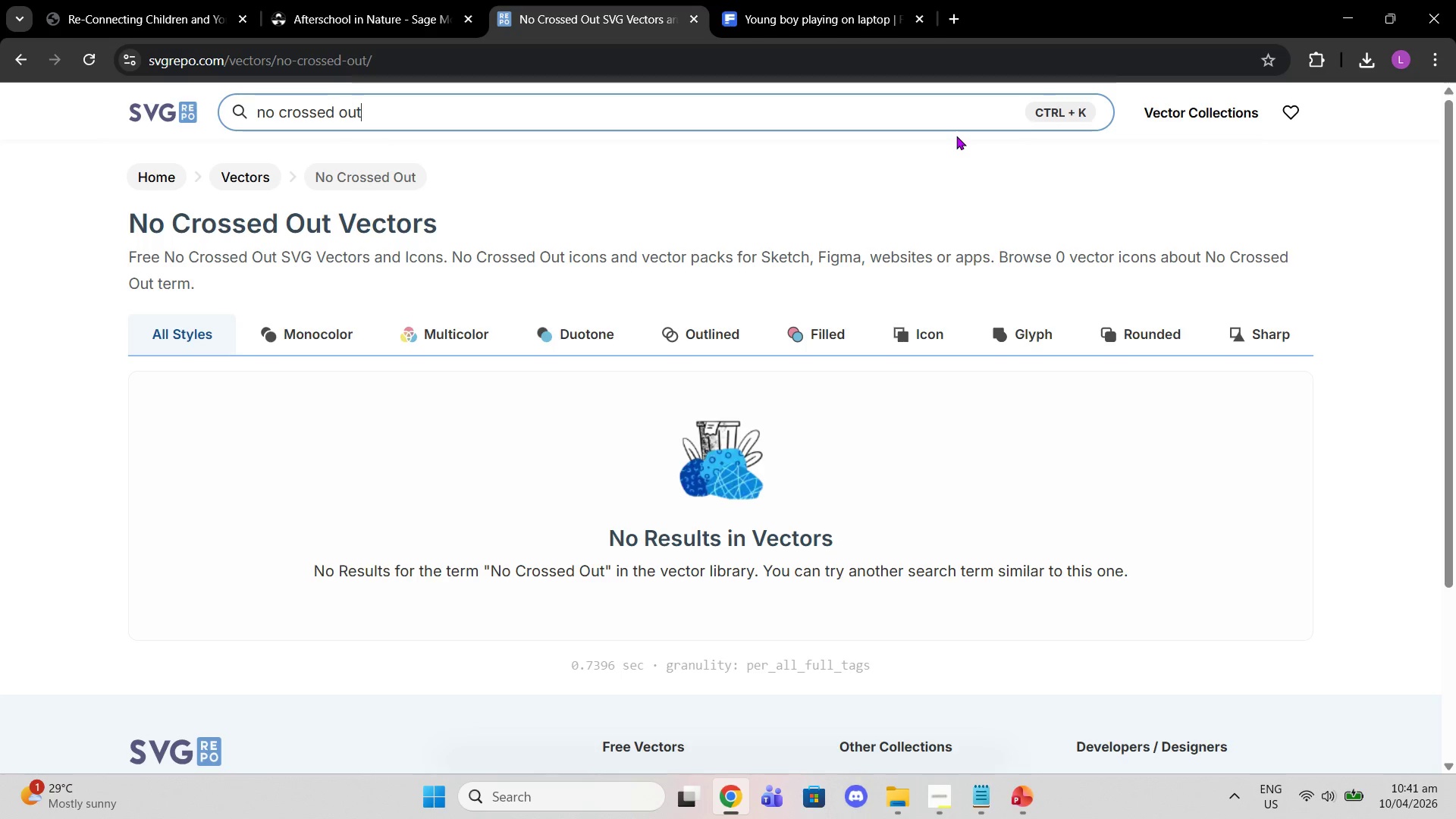 
wait(20.86)
 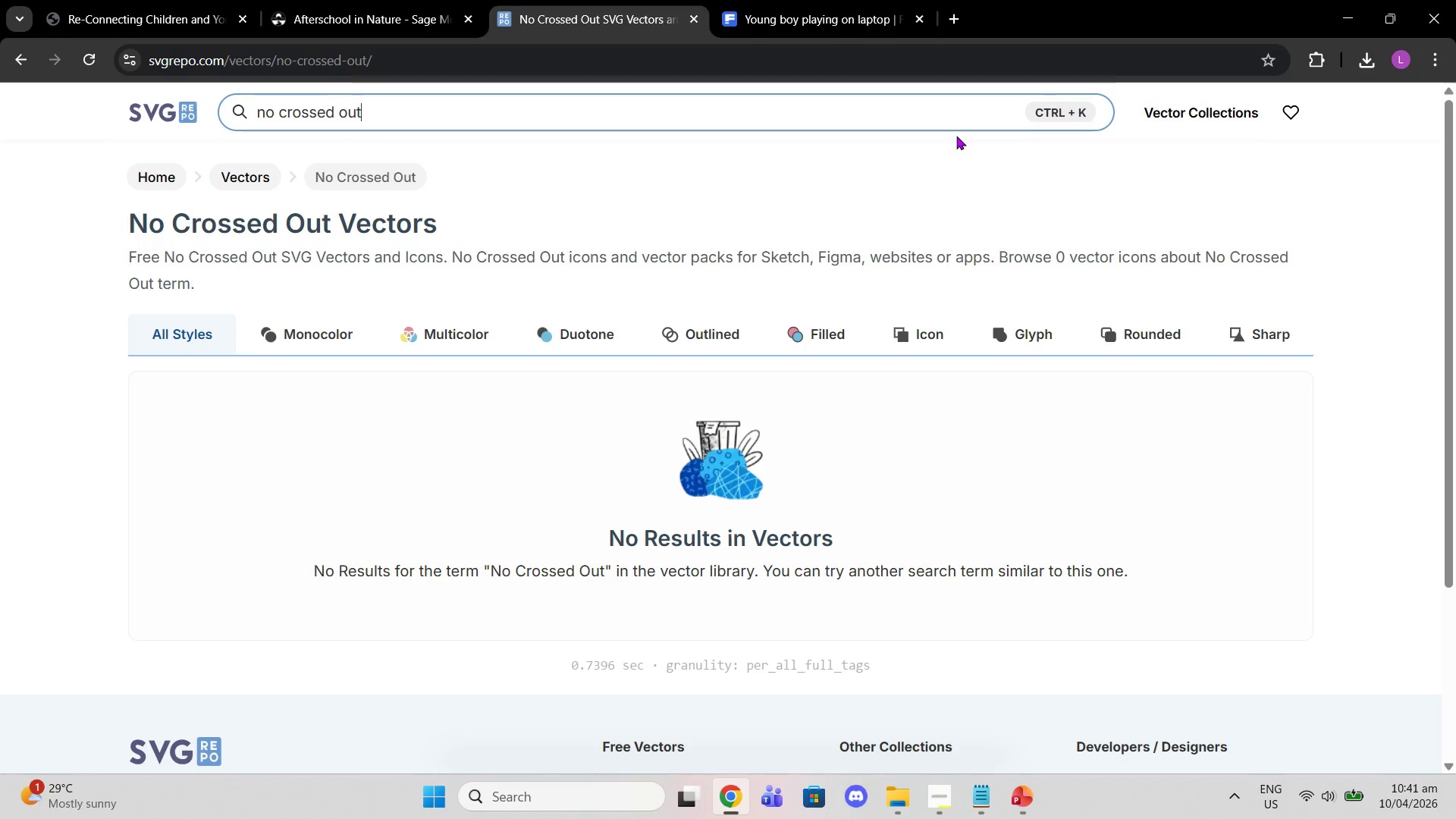 
key(Backspace)
key(Backspace)
key(Backspace)
type(crossd s)
key(Backspace)
key(Backspace)
key(Backspace)
type(ew)
key(Backspace)
type(d sign)
 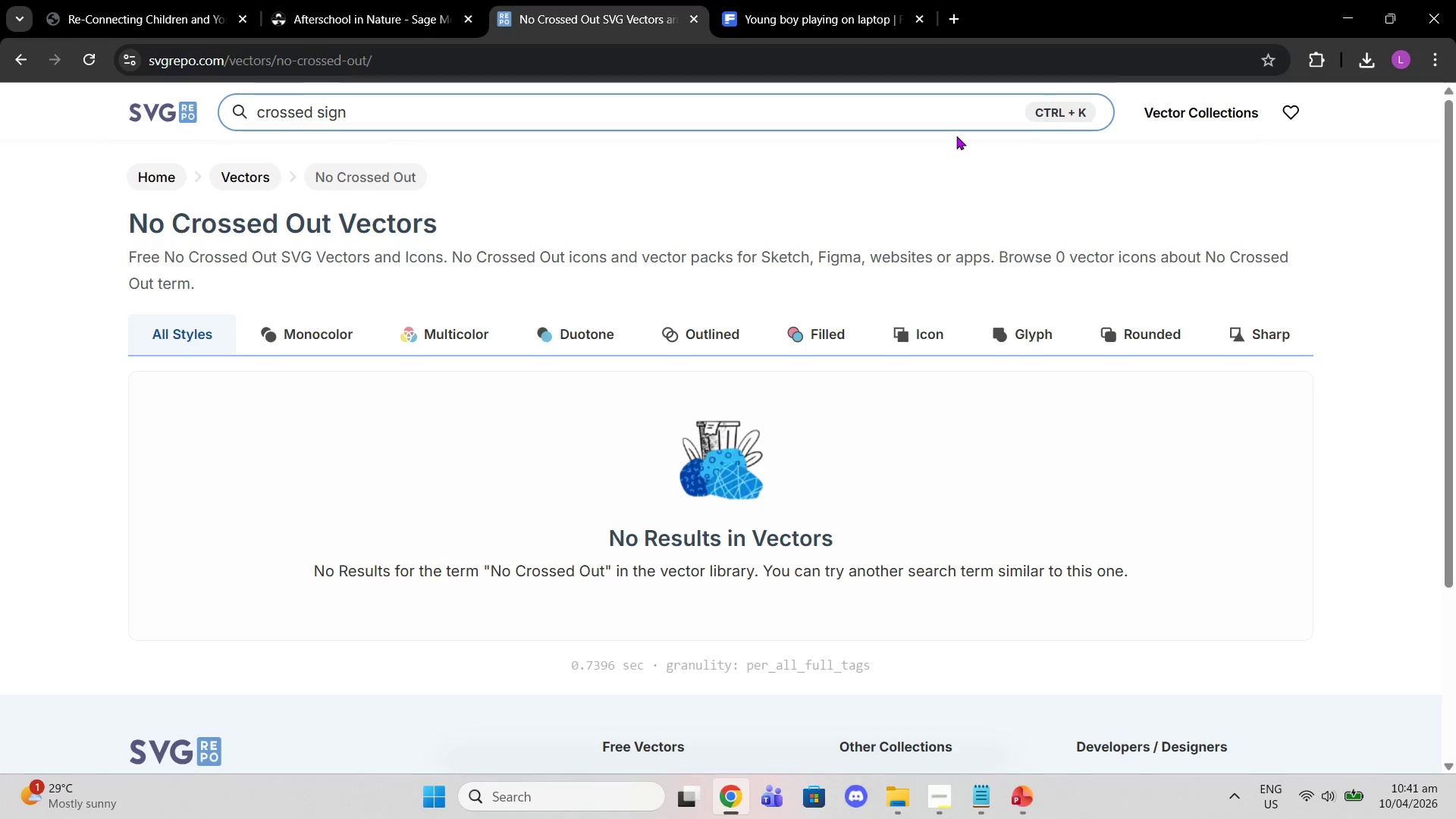 
key(Enter)
 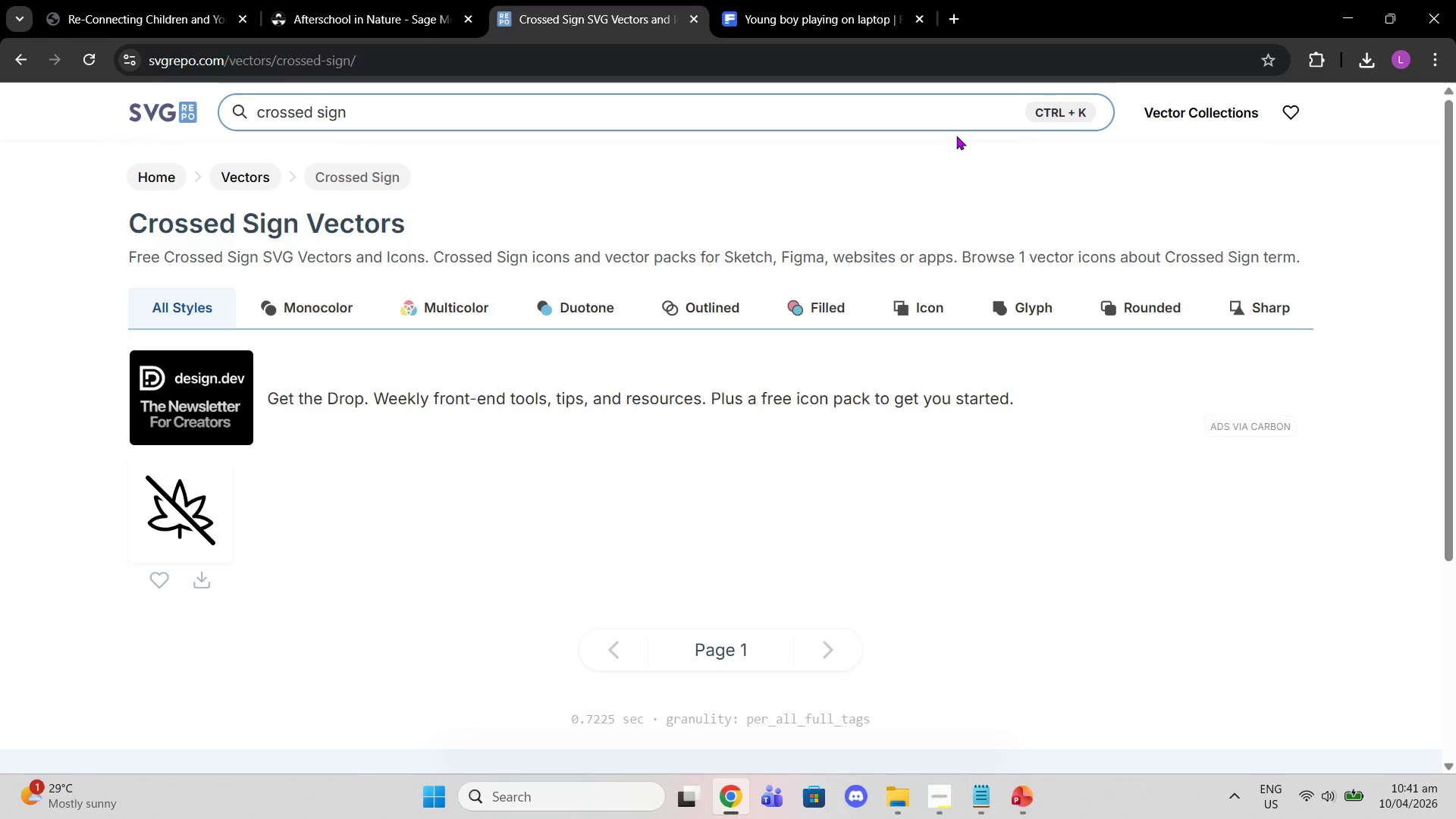 
wait(5.98)
 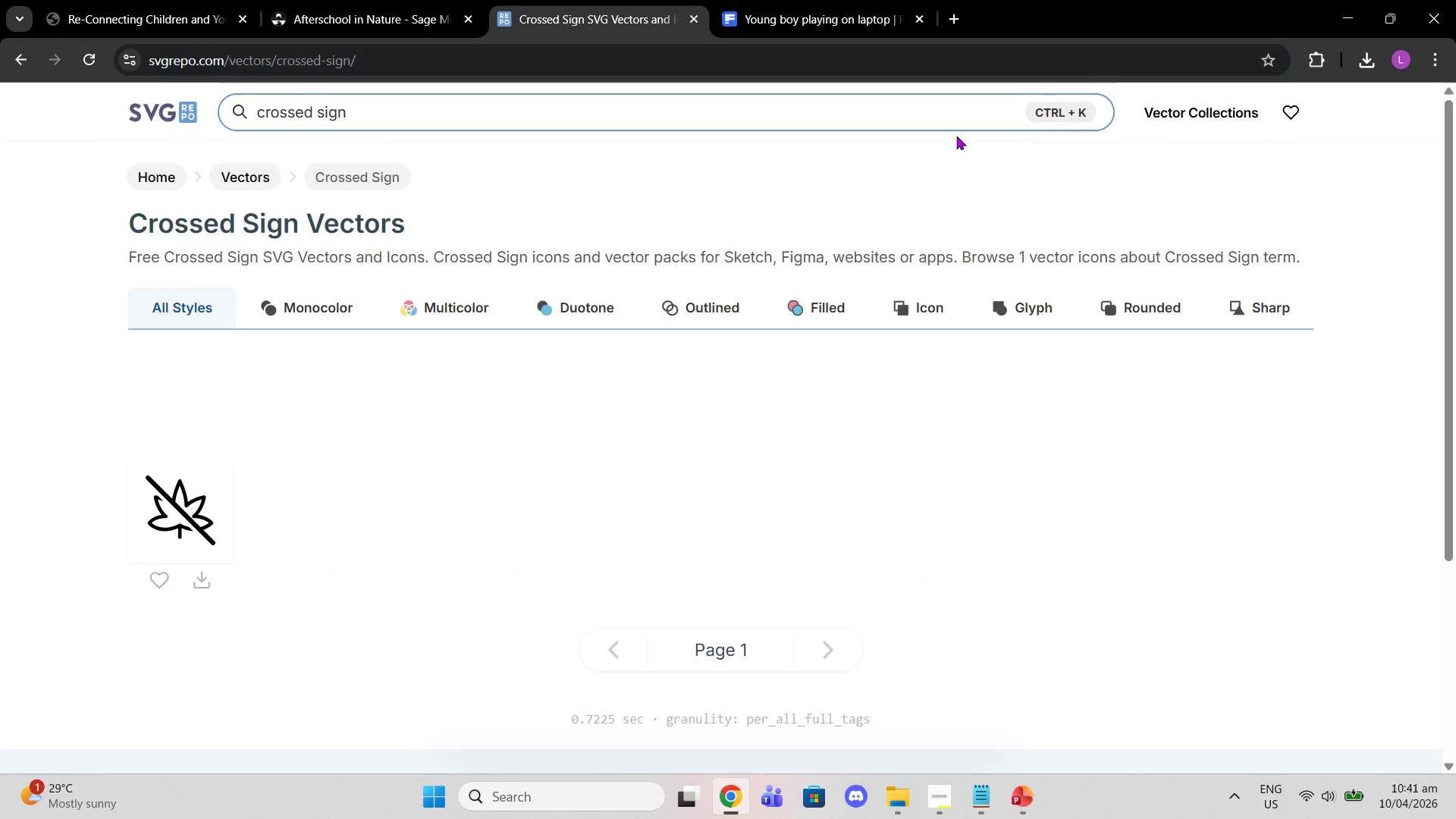 
left_click([161, 513])
 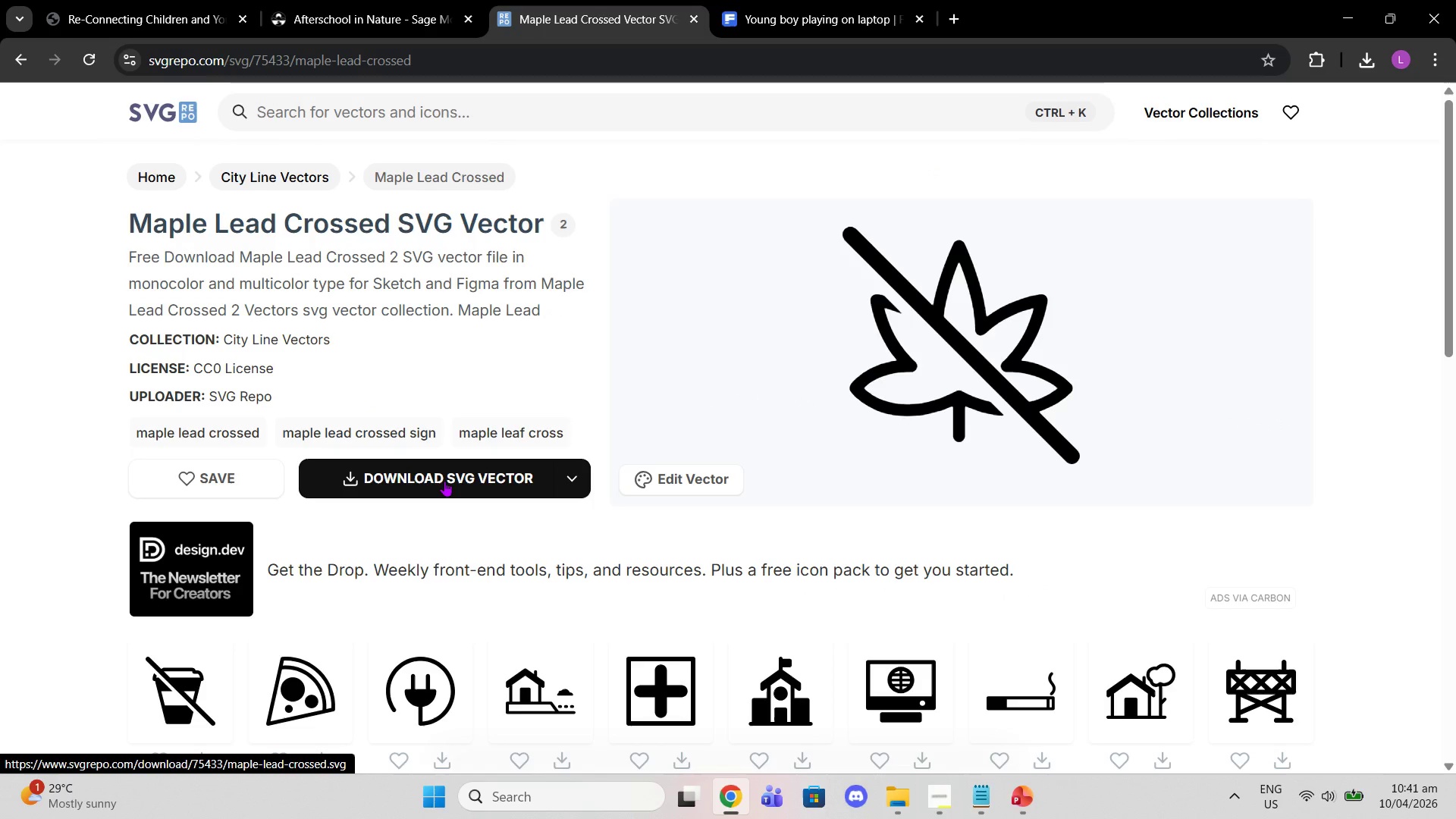 
left_click([444, 481])
 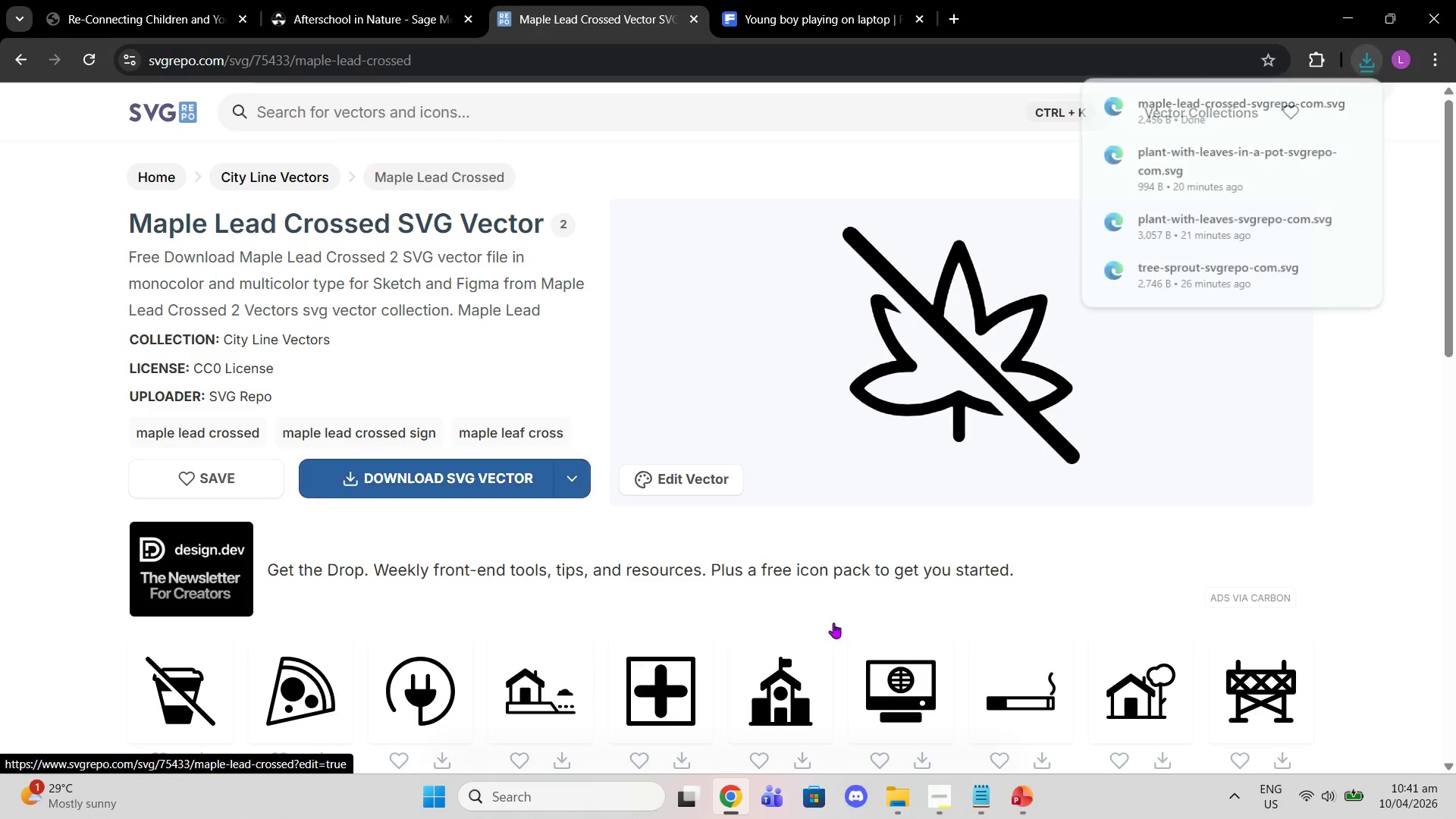 
left_click([1032, 805])
 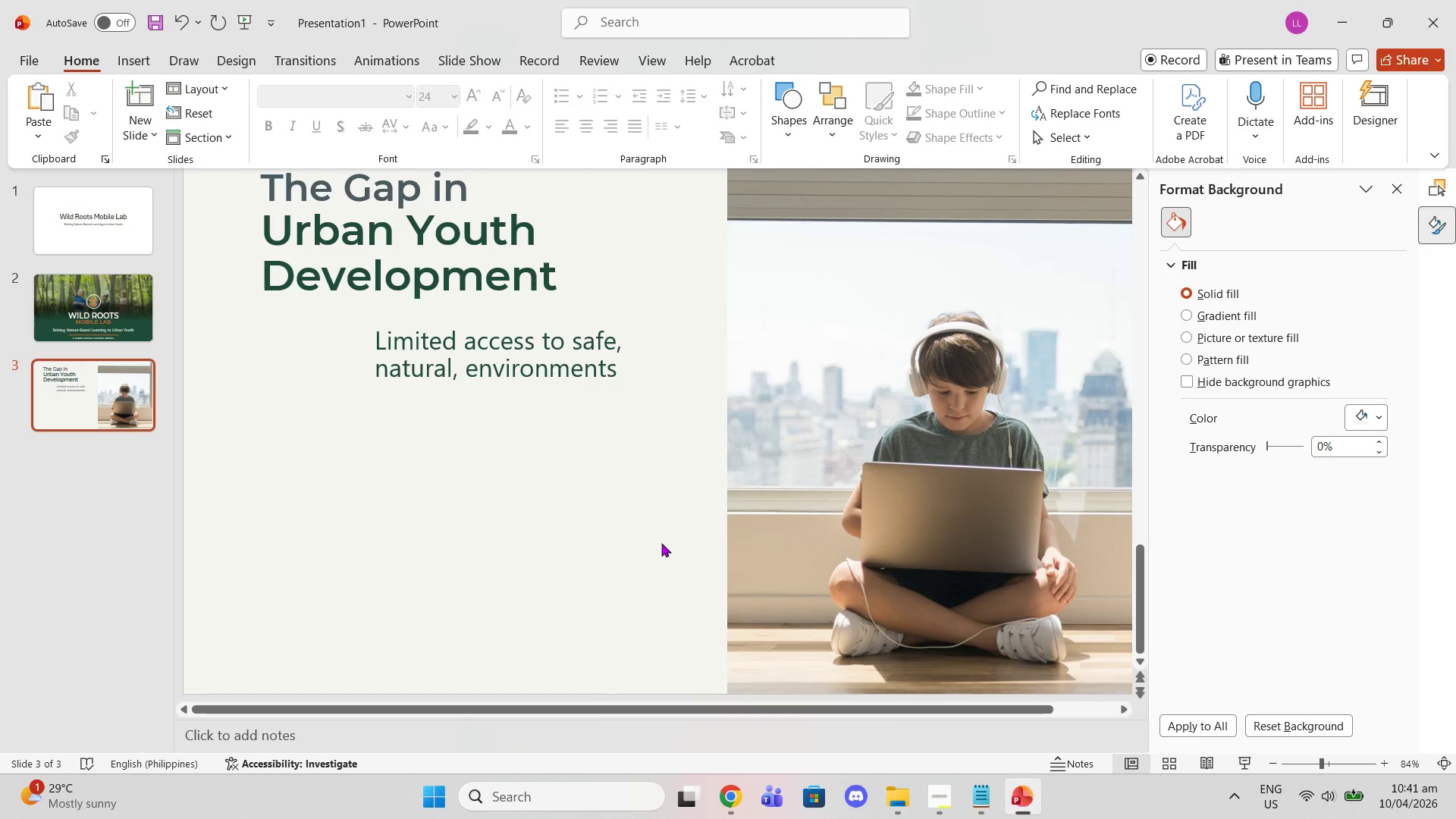 
wait(20.09)
 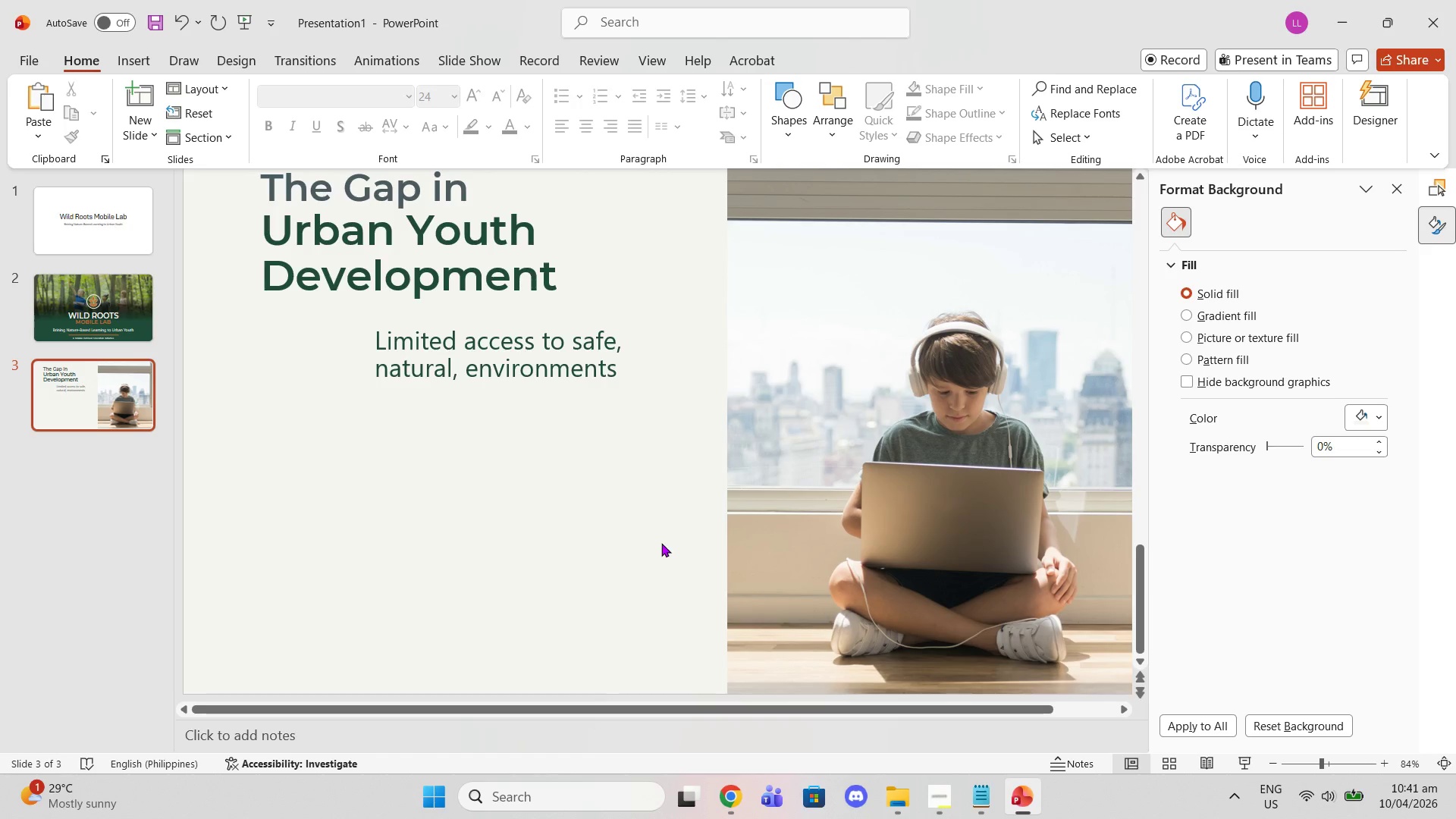 
left_click([791, 106])
 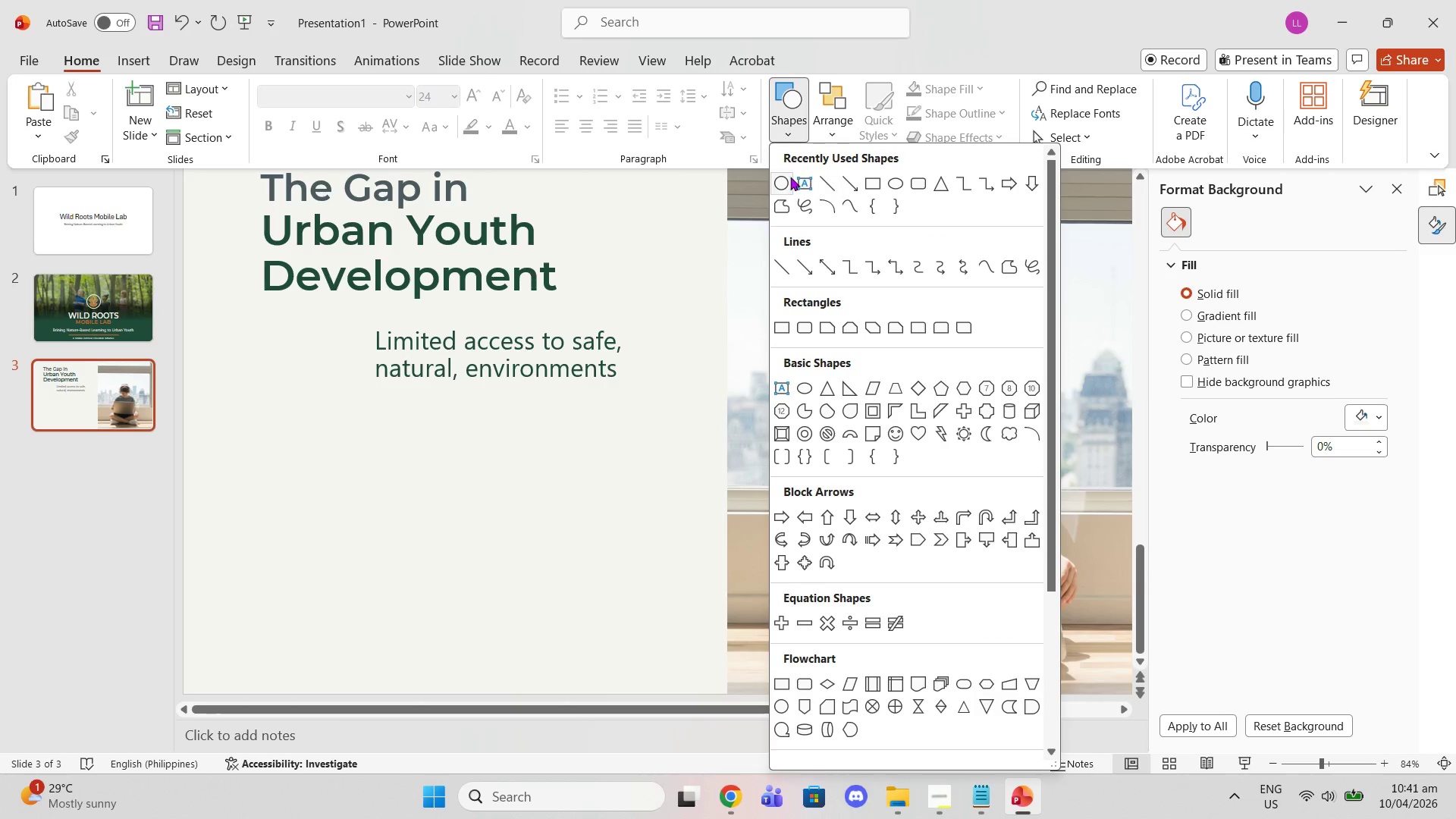 
left_click([782, 180])
 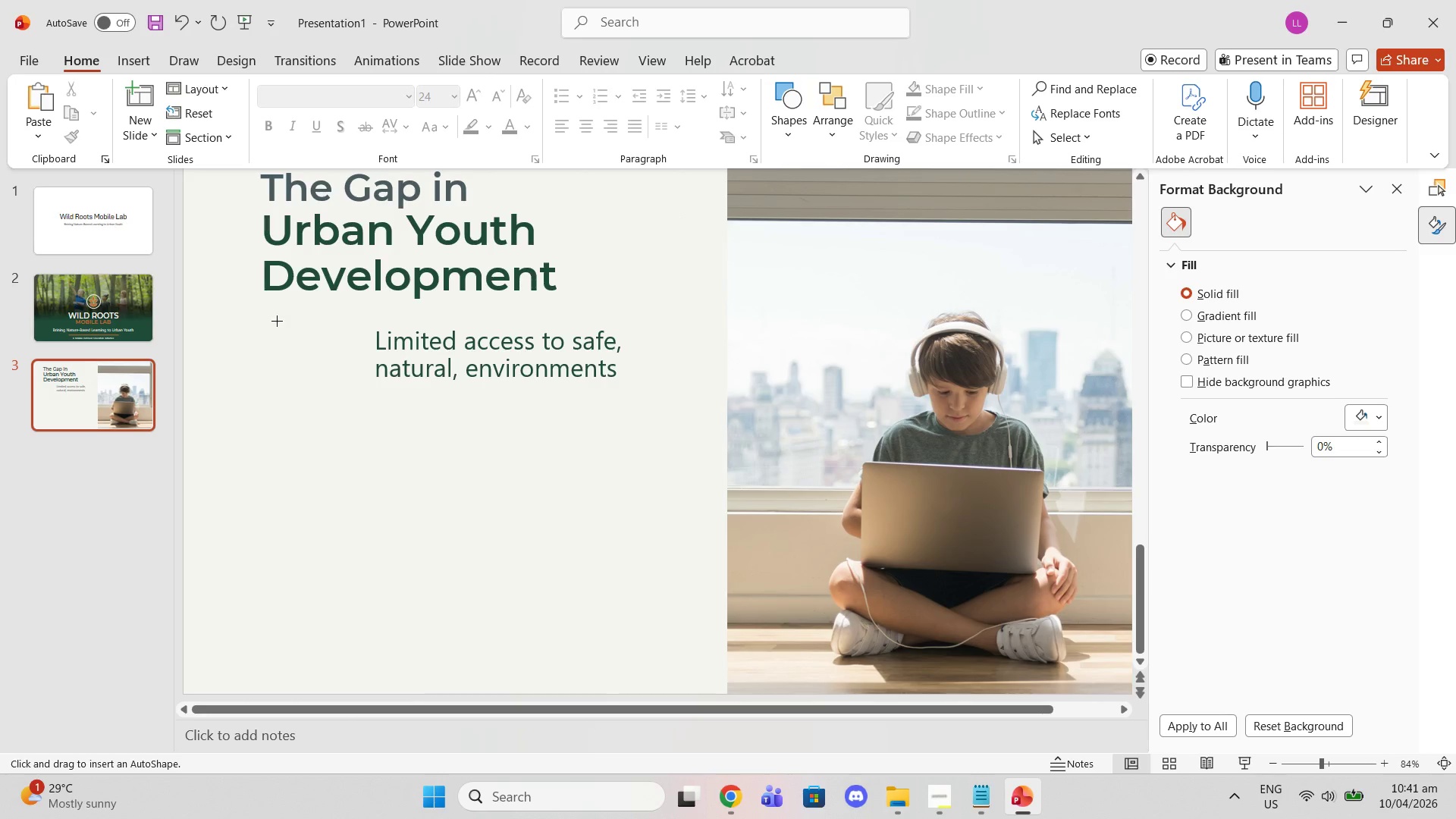 
left_click_drag(start_coordinate=[271, 322], to_coordinate=[340, 391])
 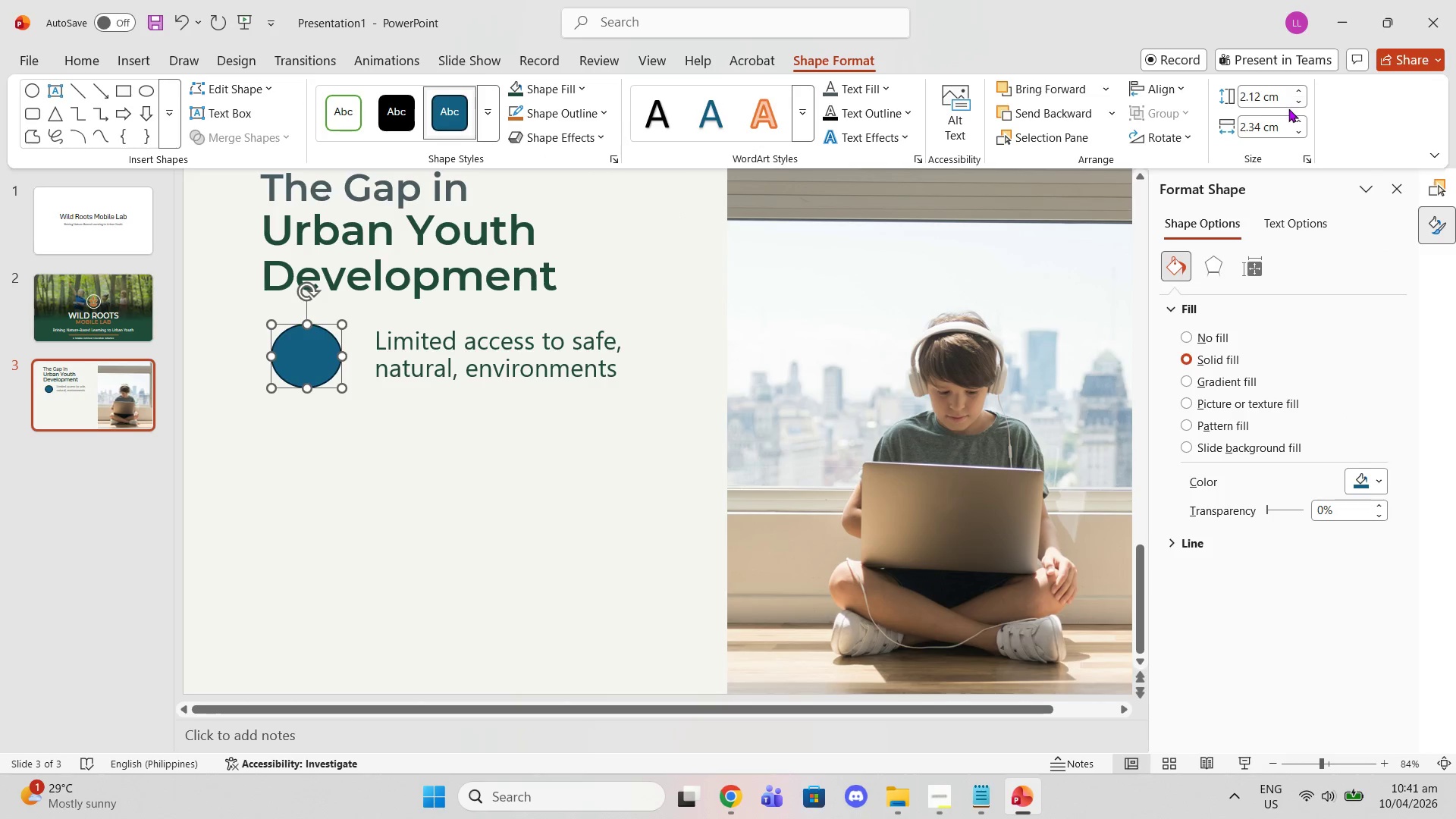 
left_click([1250, 98])
 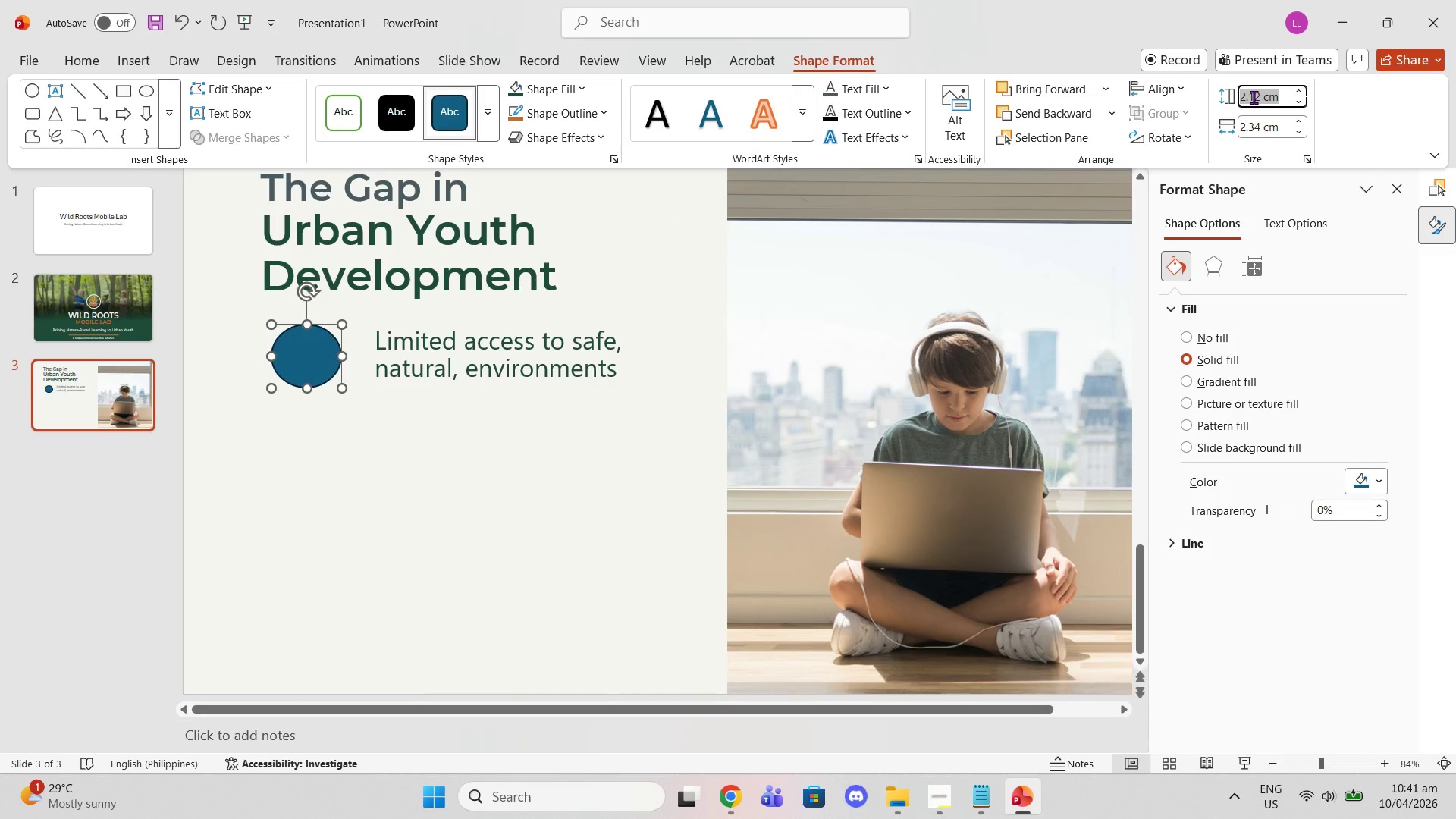 
key(3)
 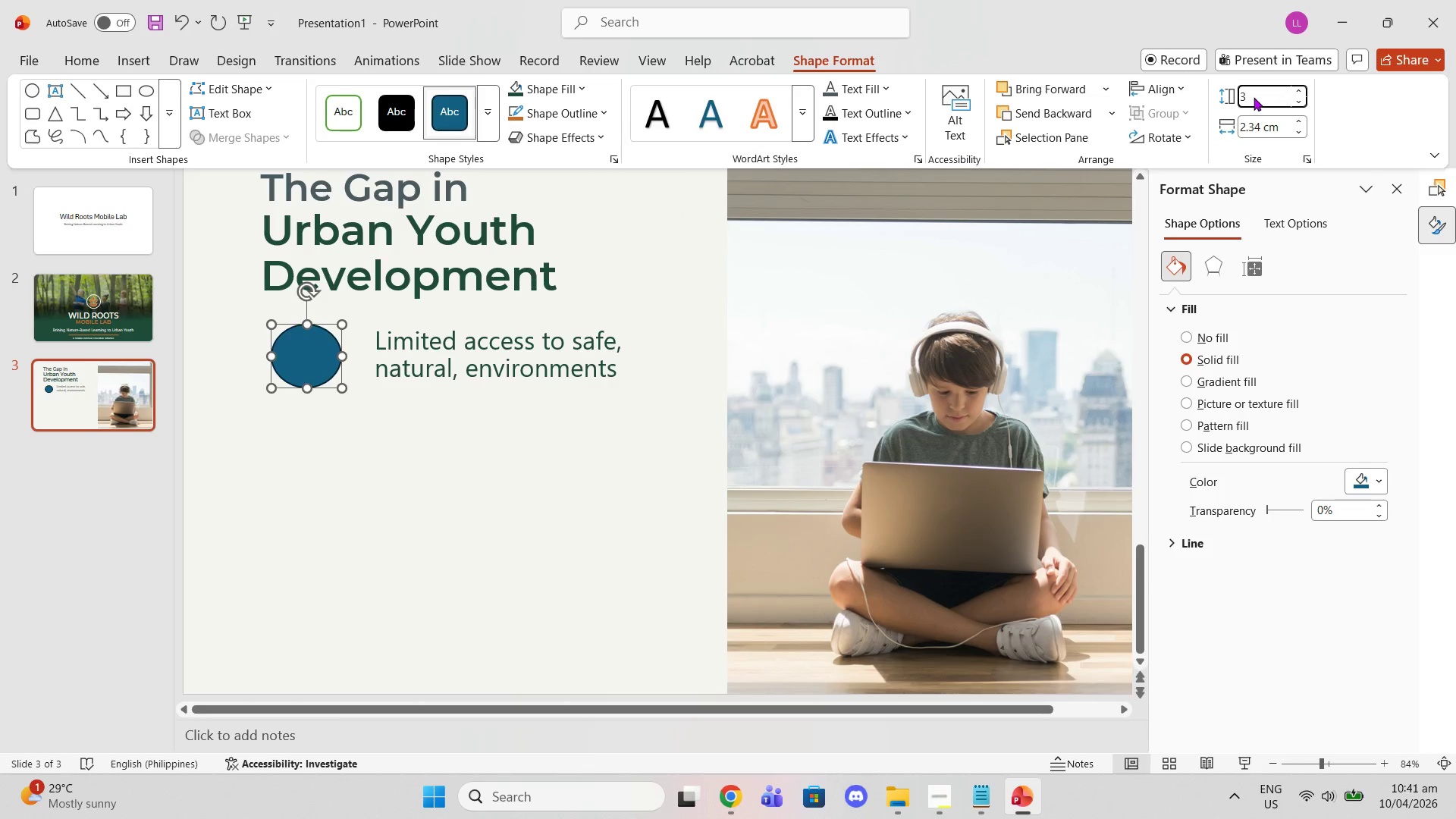 
key(Enter)
 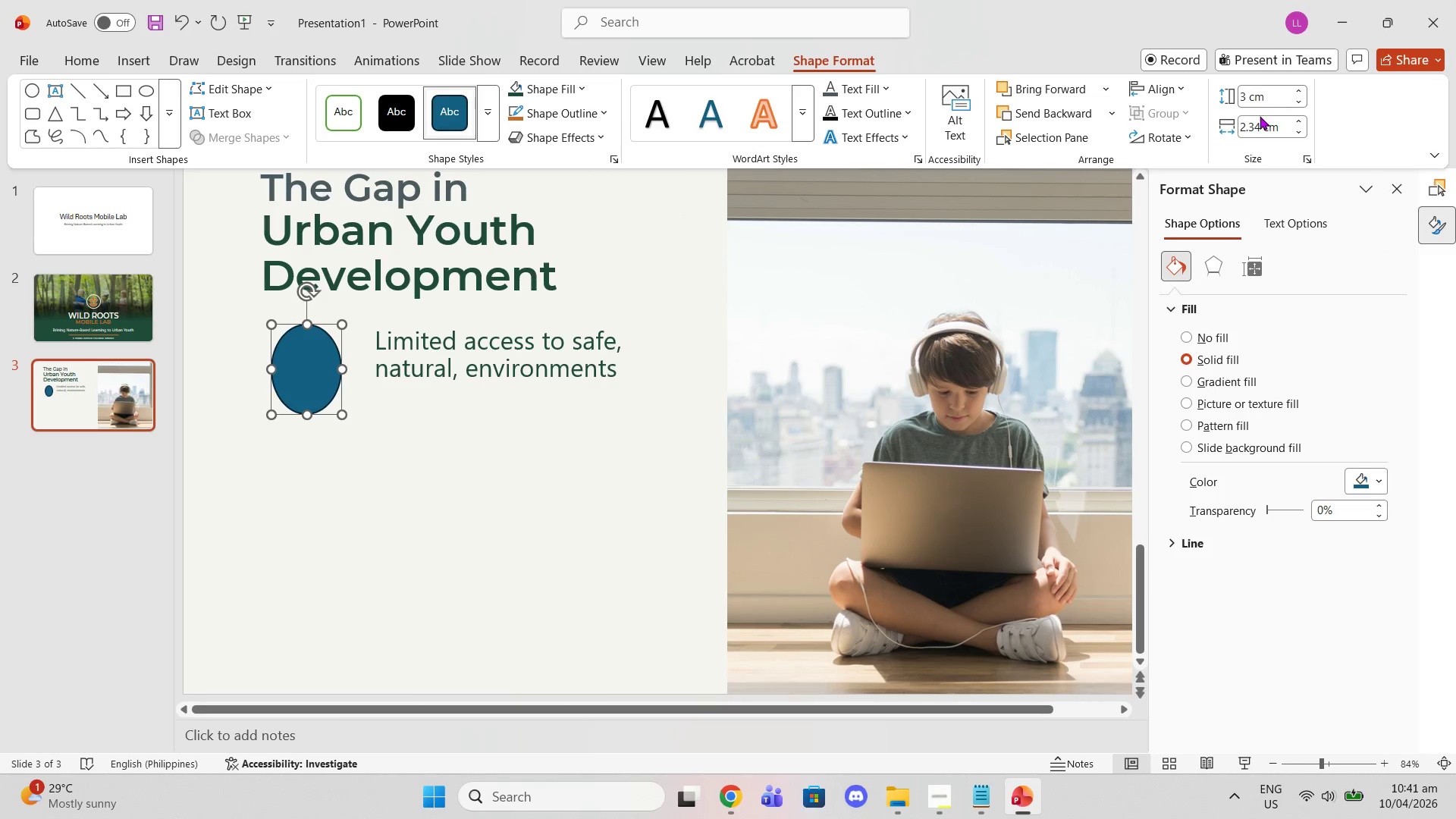 
left_click_drag(start_coordinate=[1262, 130], to_coordinate=[1266, 127])
 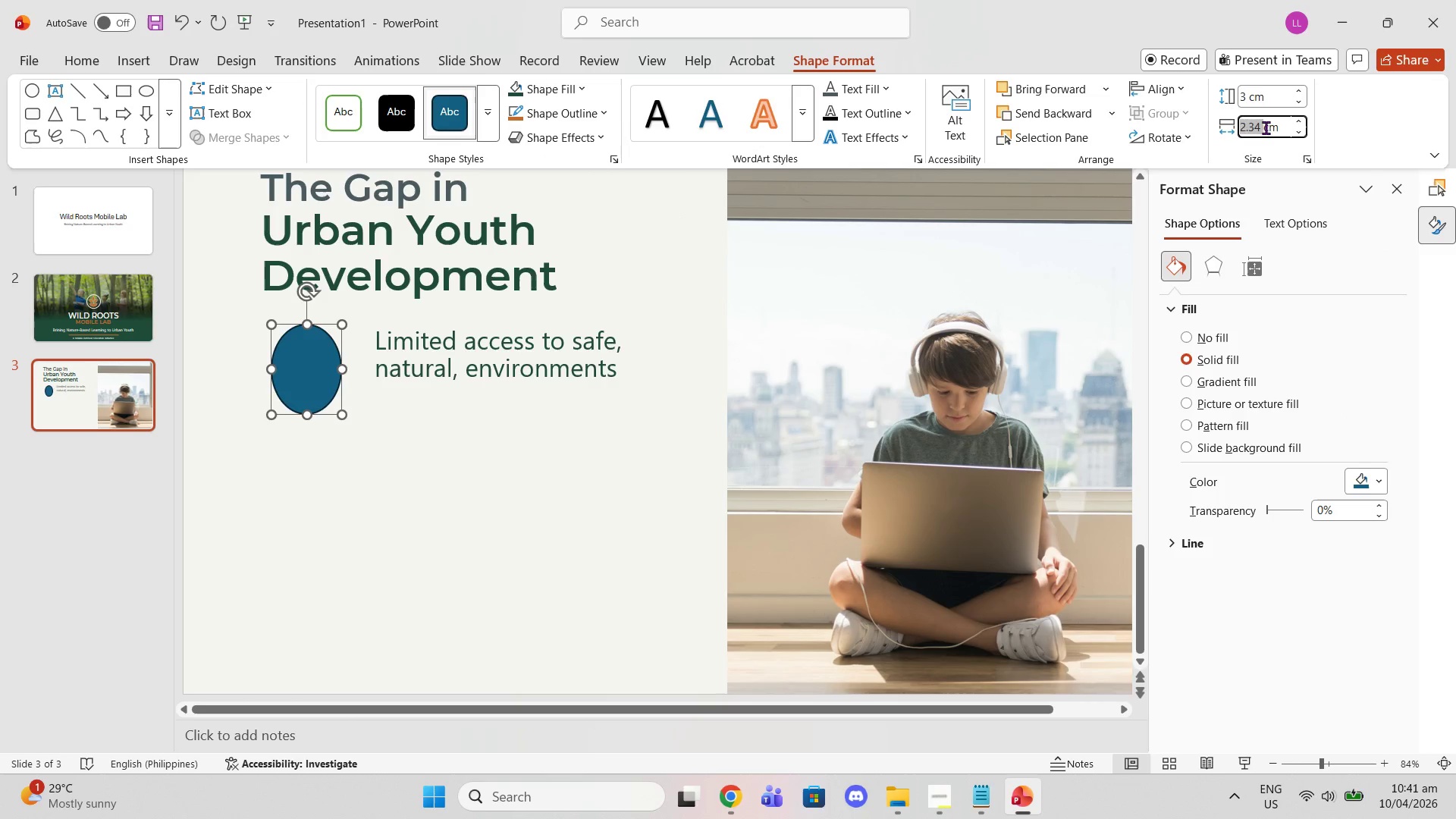 
key(3)
 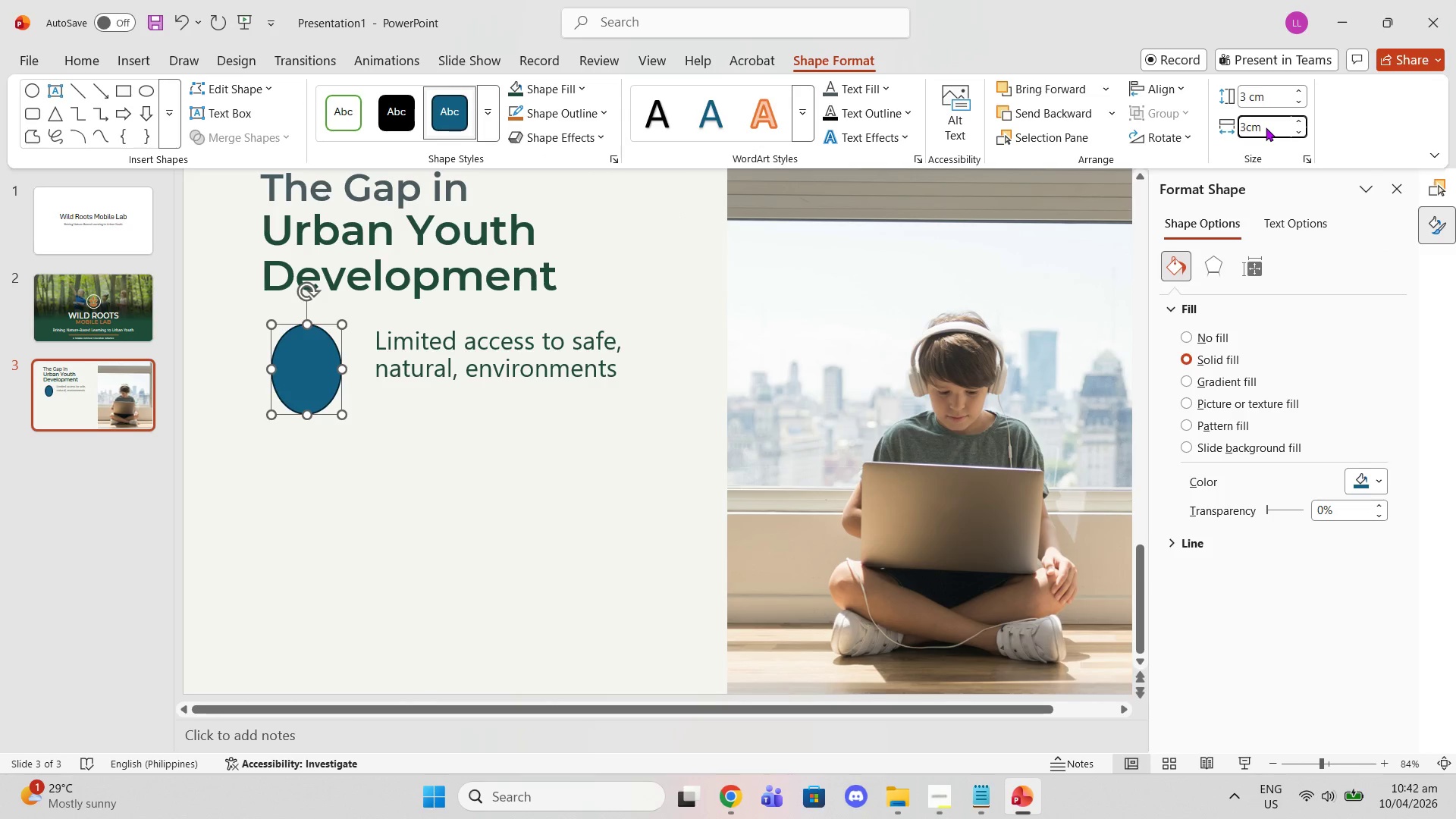 
key(Enter)
 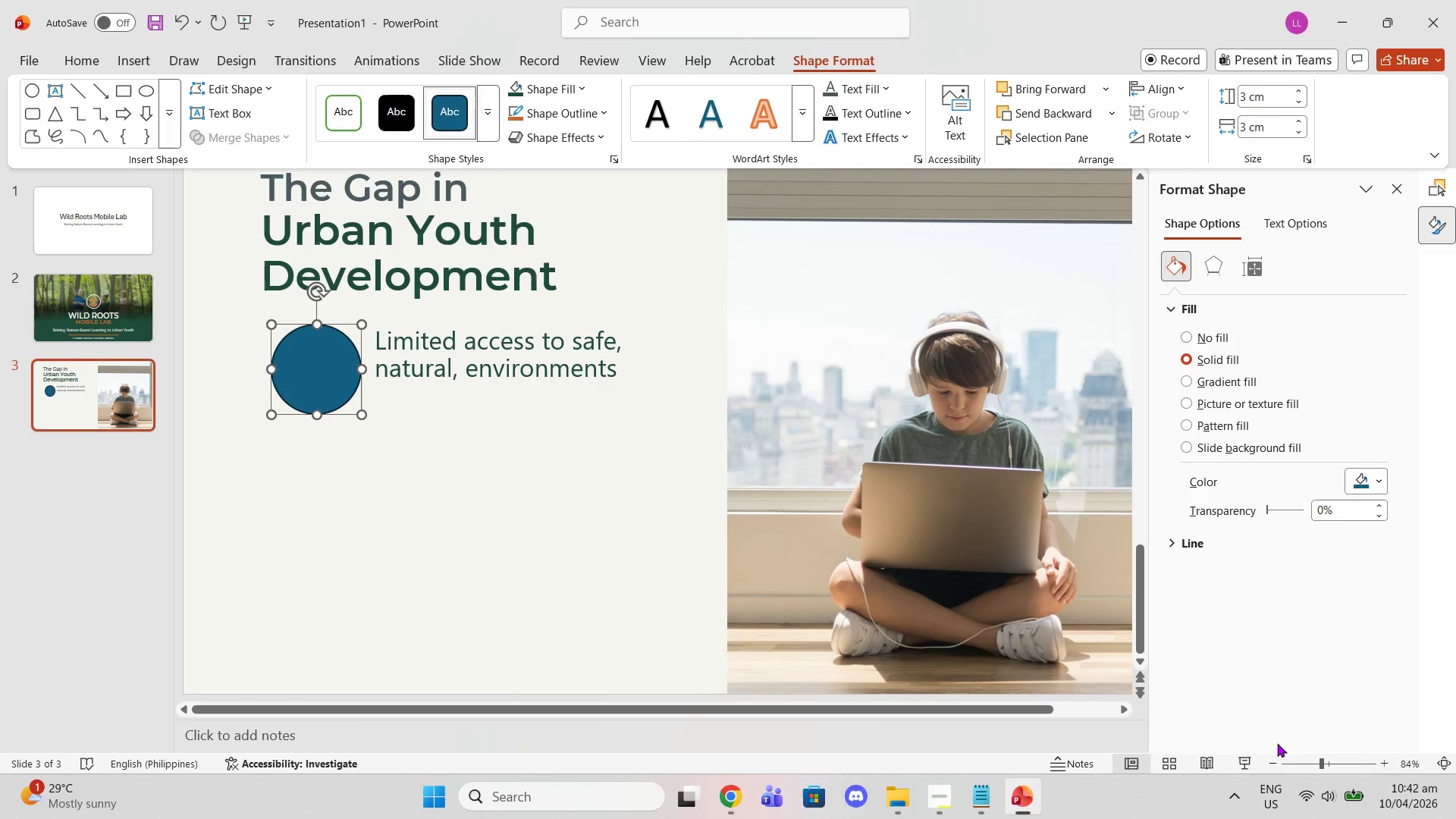 
double_click([1266, 761])
 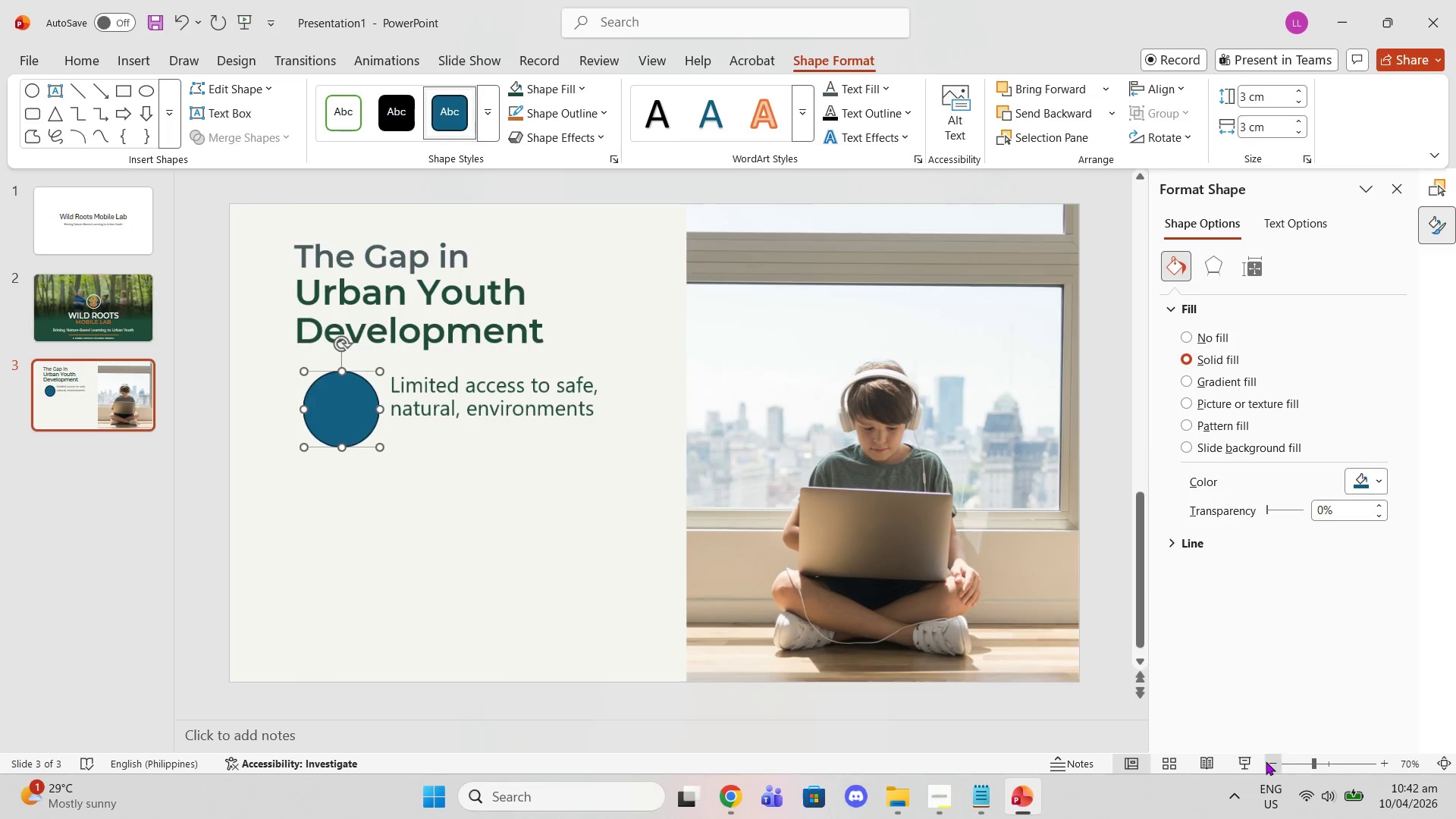 
triple_click([1266, 761])
 